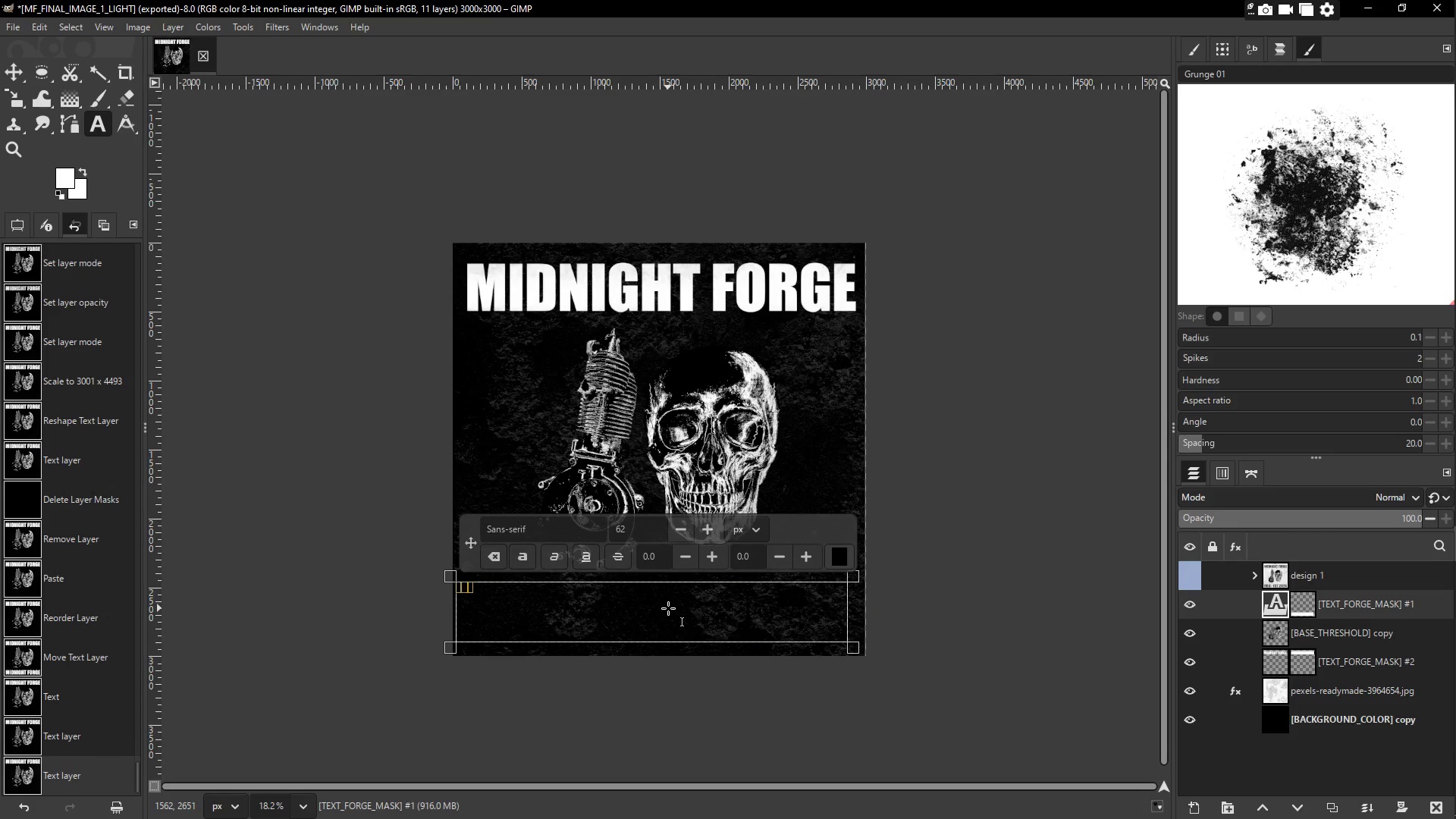 
key(Control+A)
 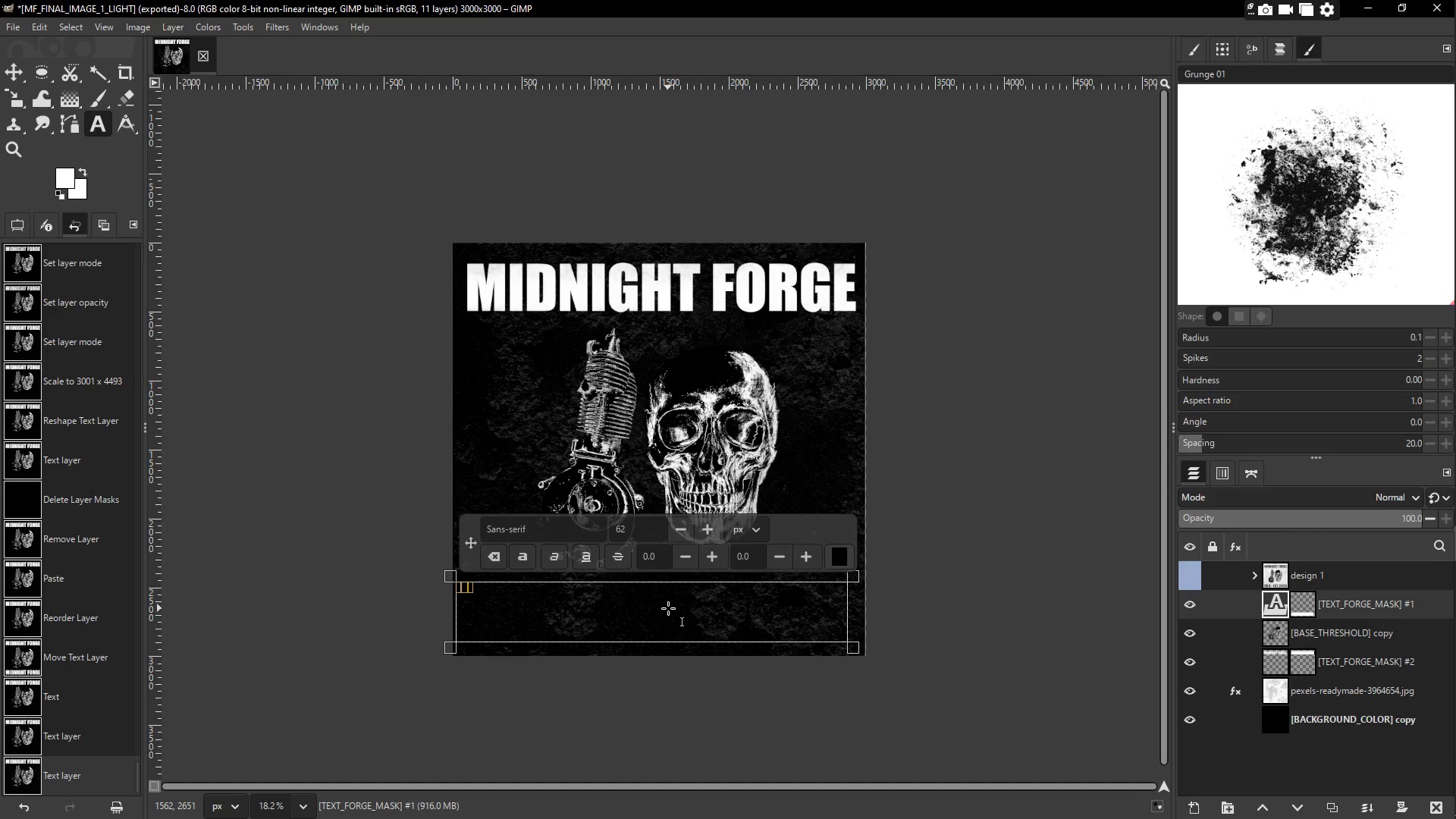 
key(Control+ControlLeft)
 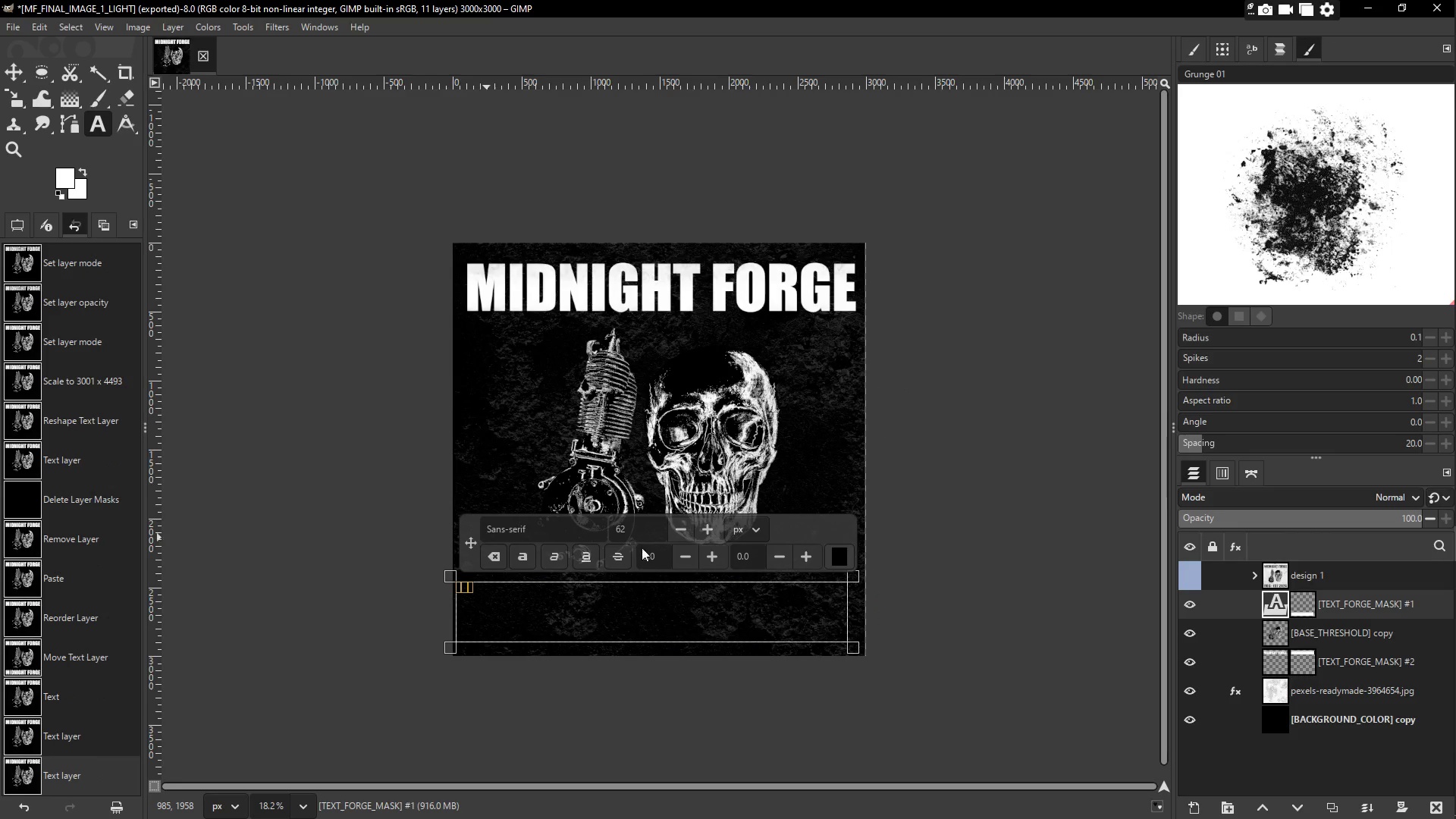 
key(Control+Z)
 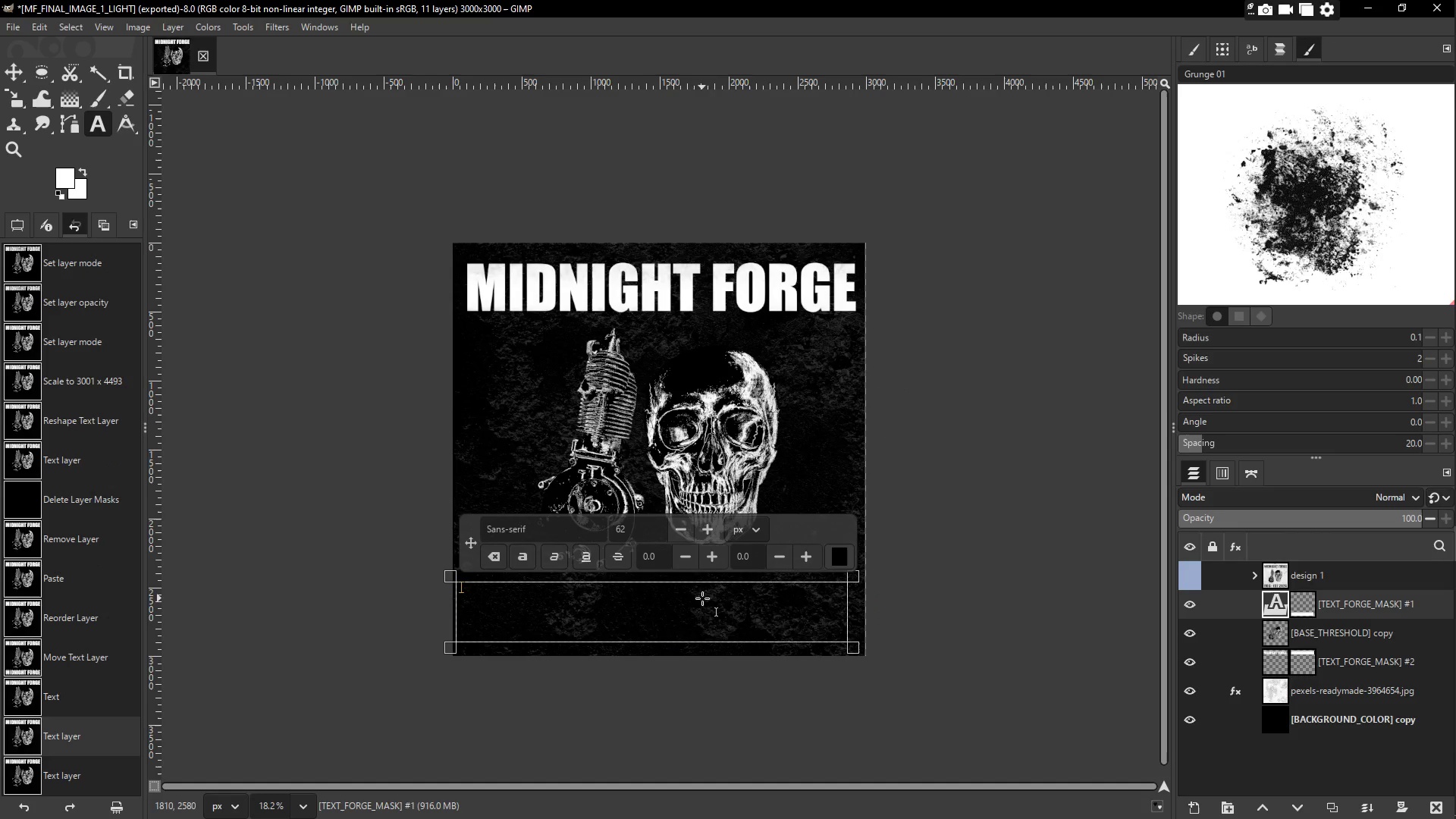 
key(Control+Z)
 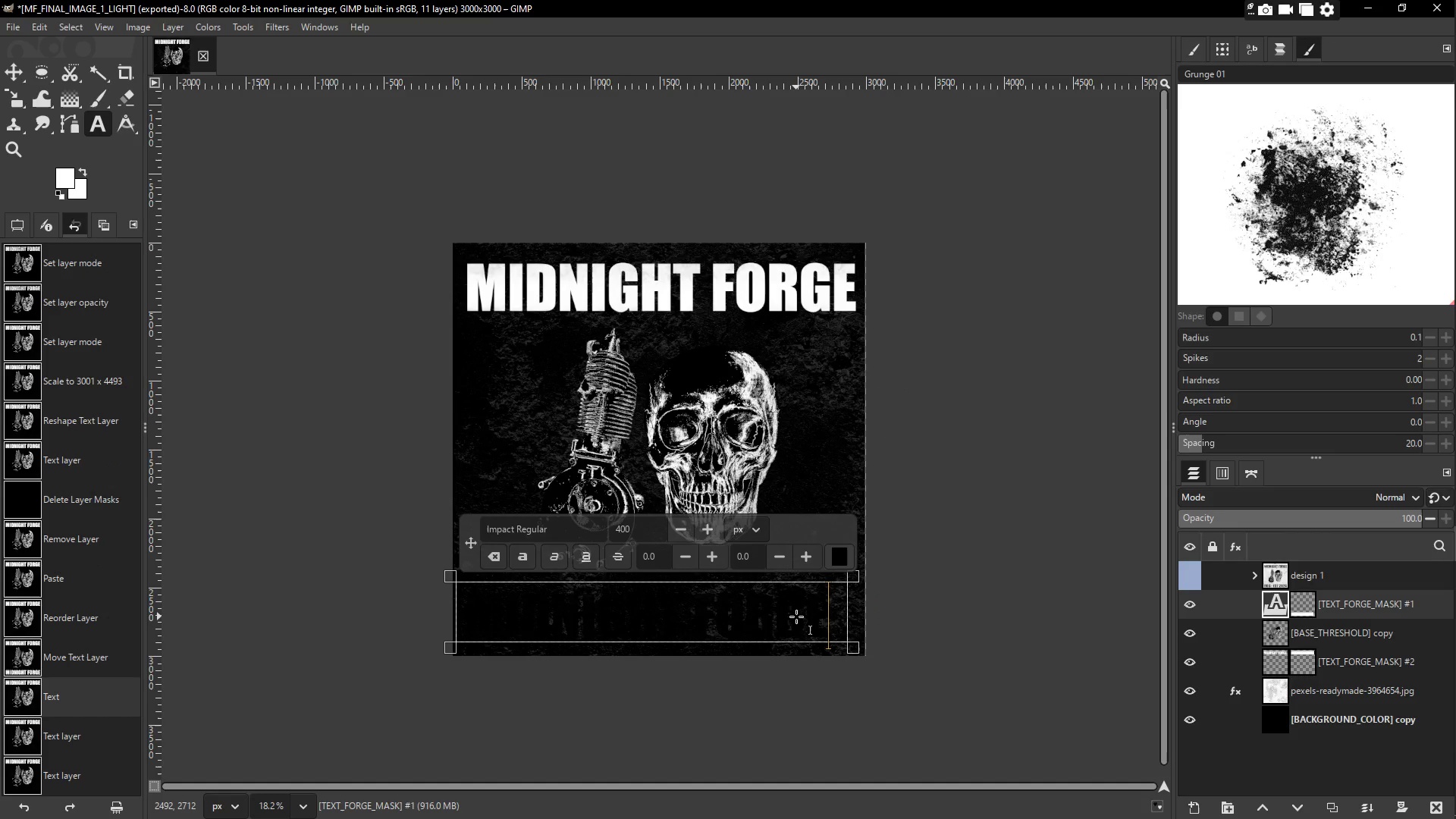 
key(Backspace)
 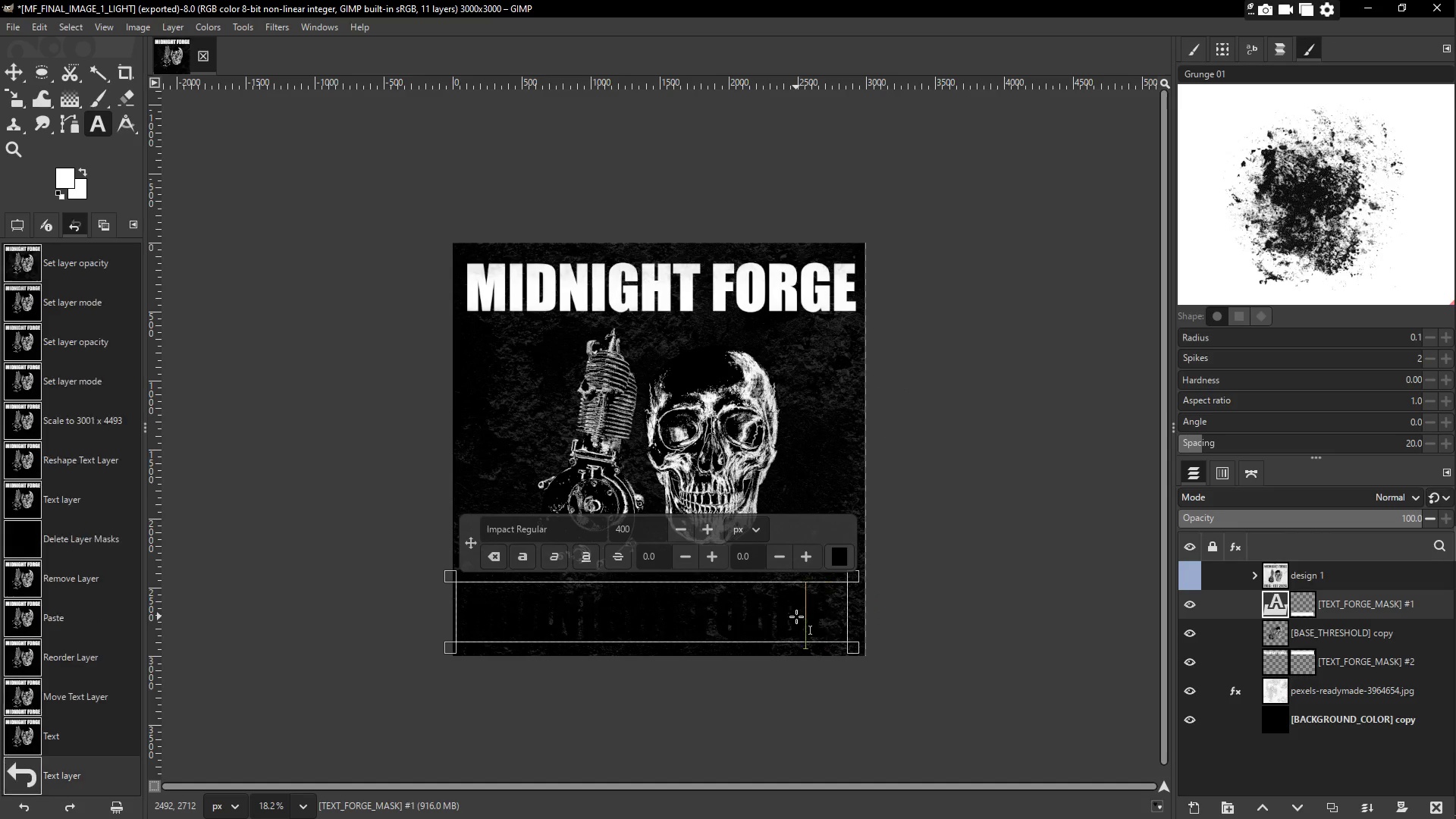 
key(Backspace)
 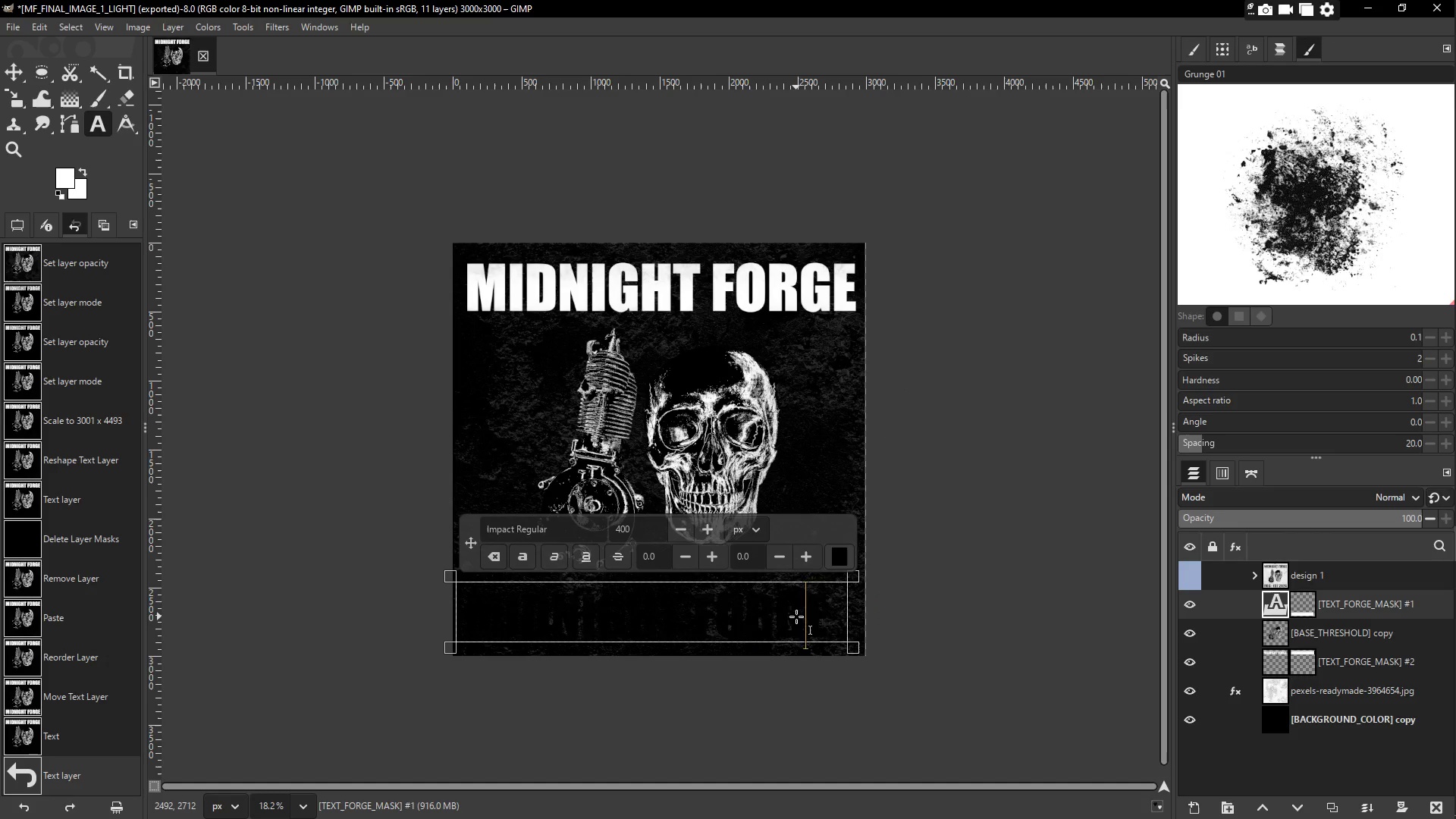 
key(Backspace)
 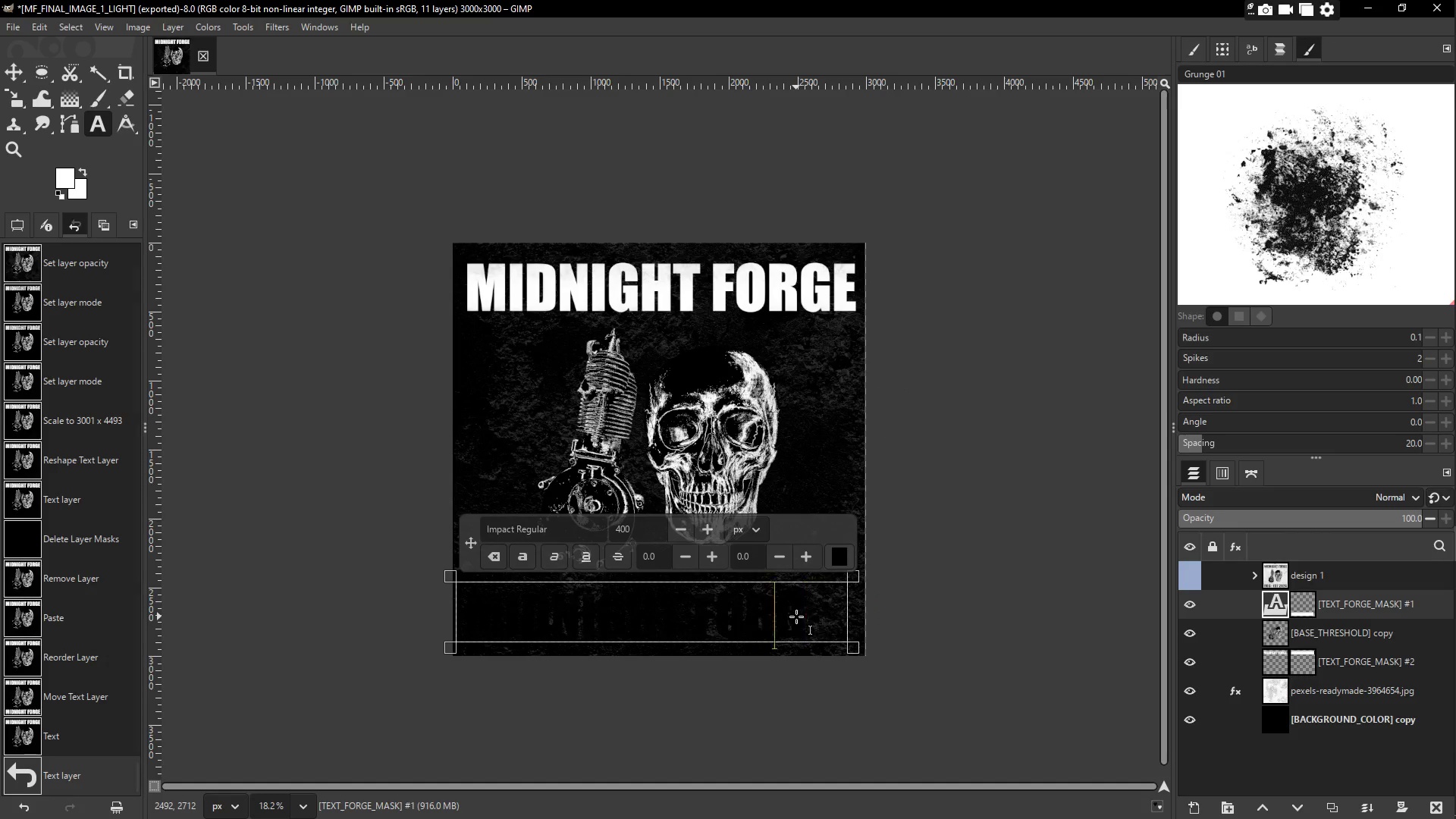 
key(Backspace)
 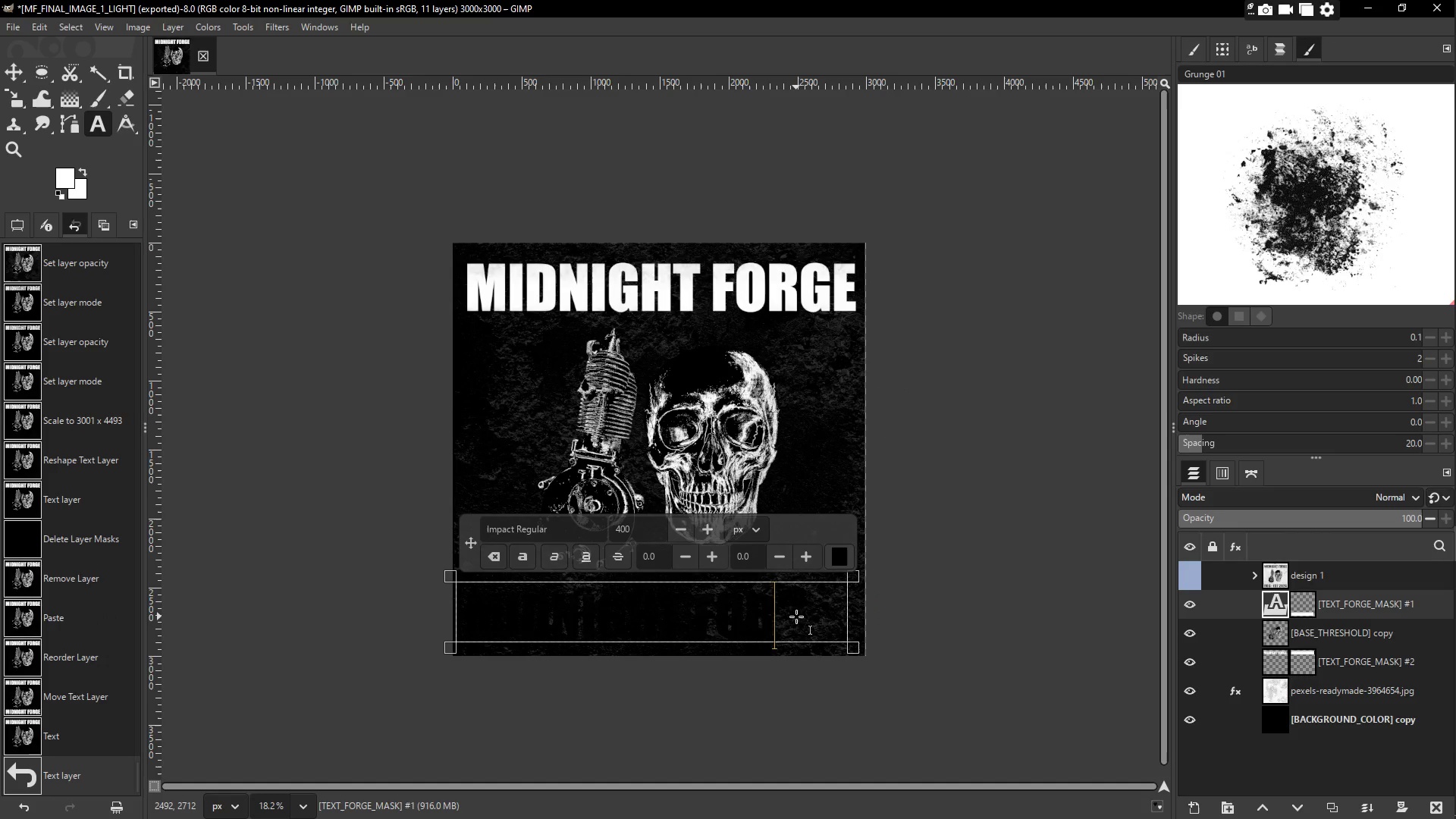 
key(Backspace)
 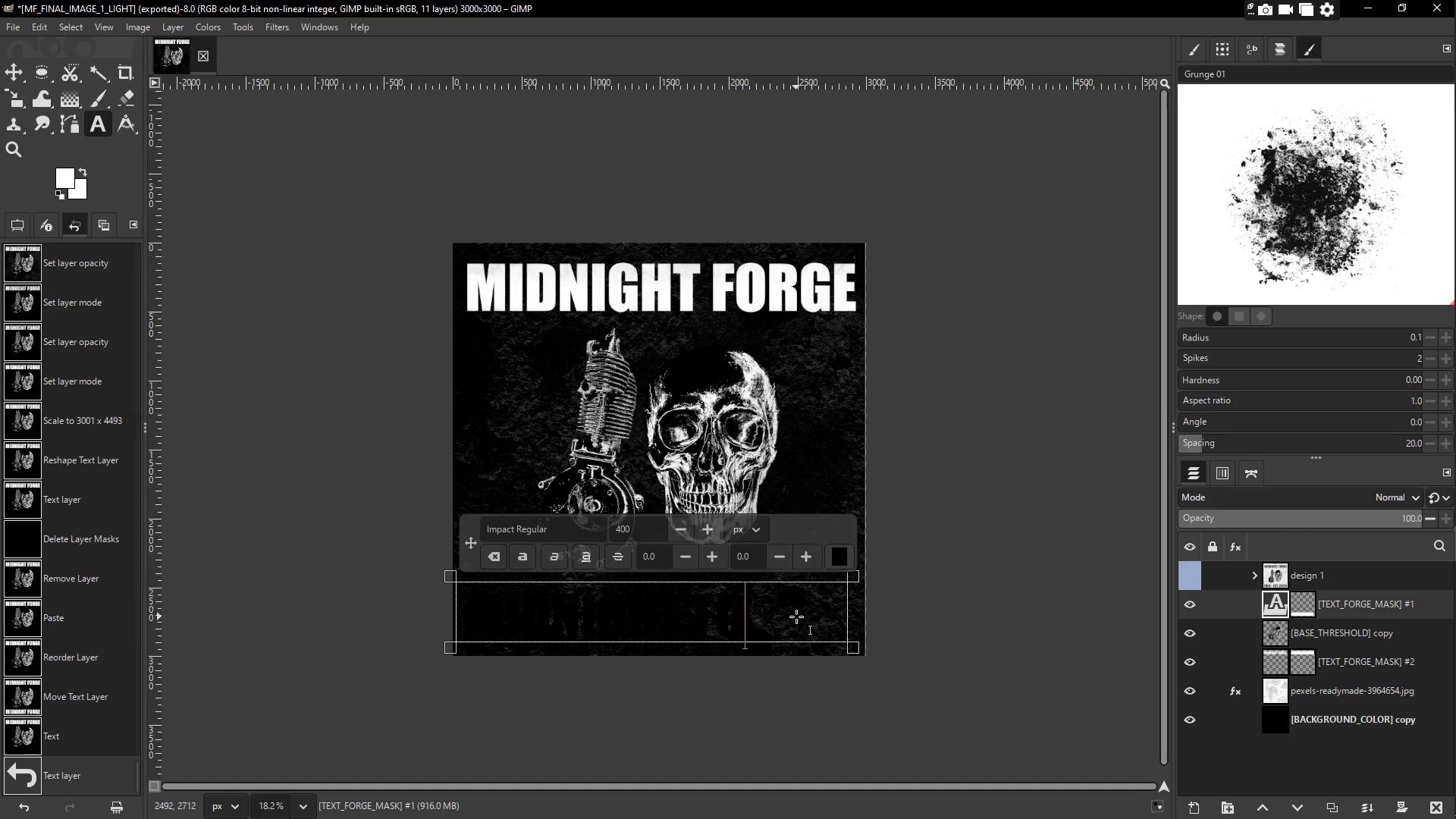 
key(Backspace)
 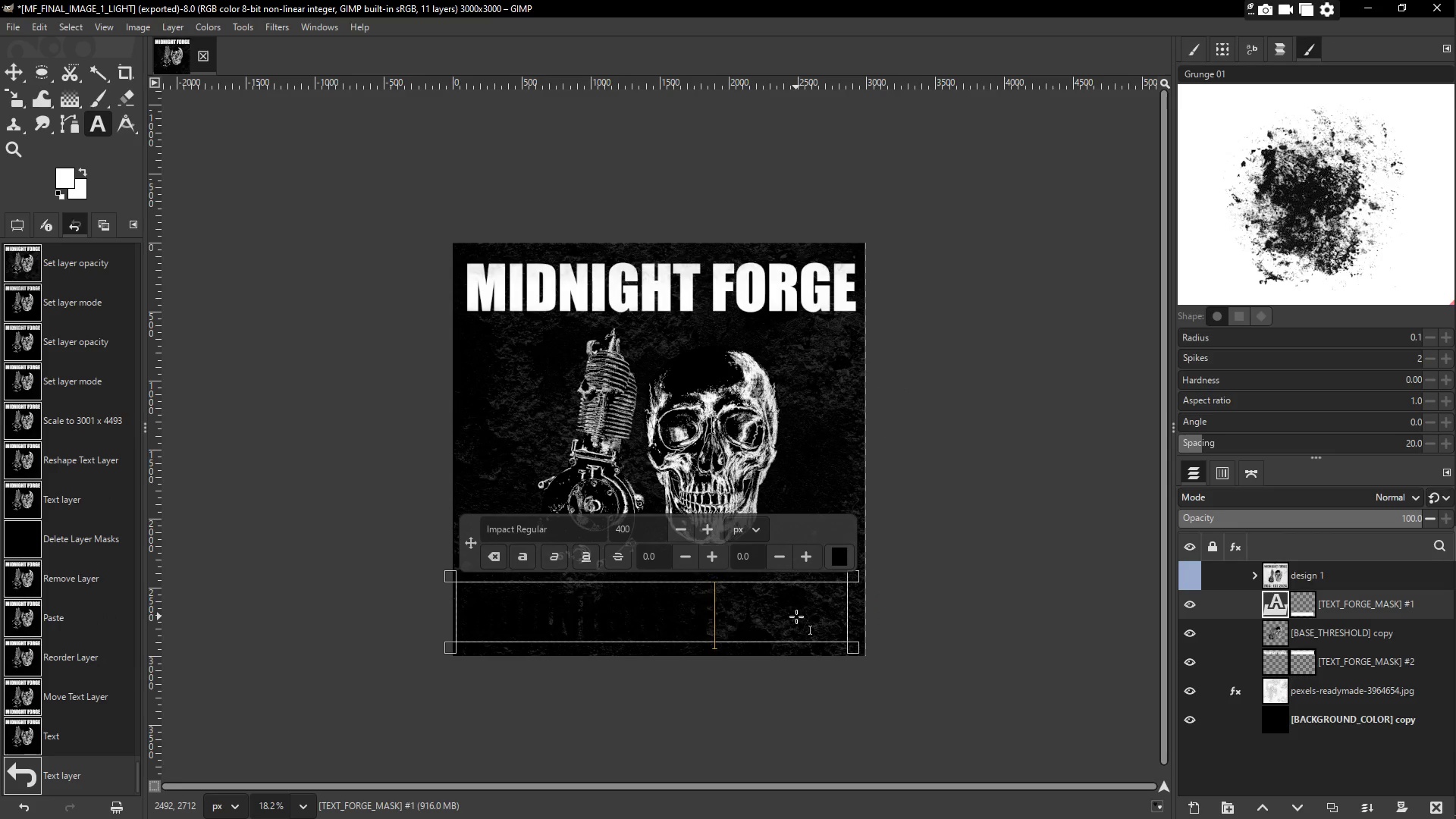 
key(Backspace)
 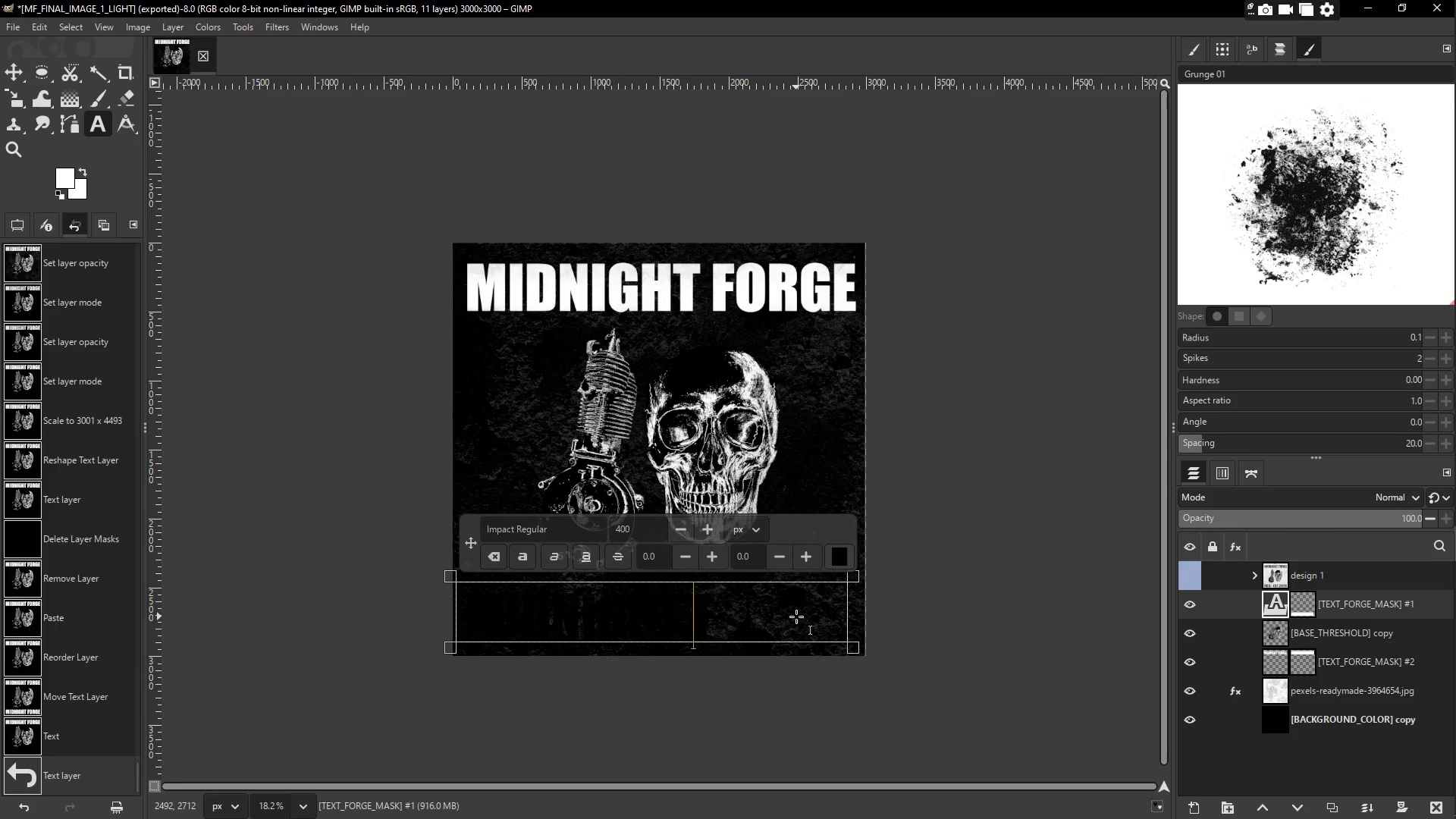 
key(Backspace)
 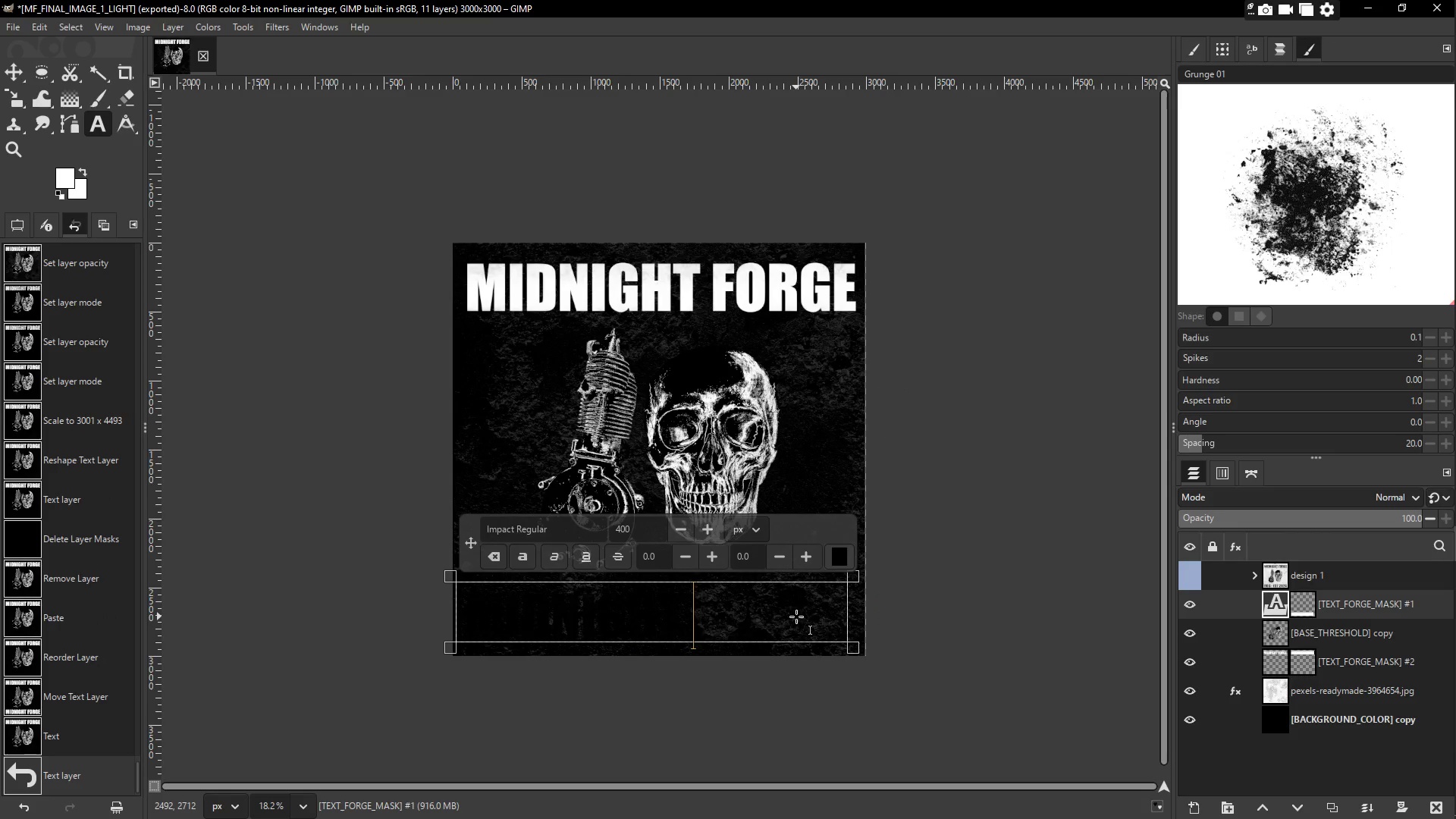 
key(Backspace)
 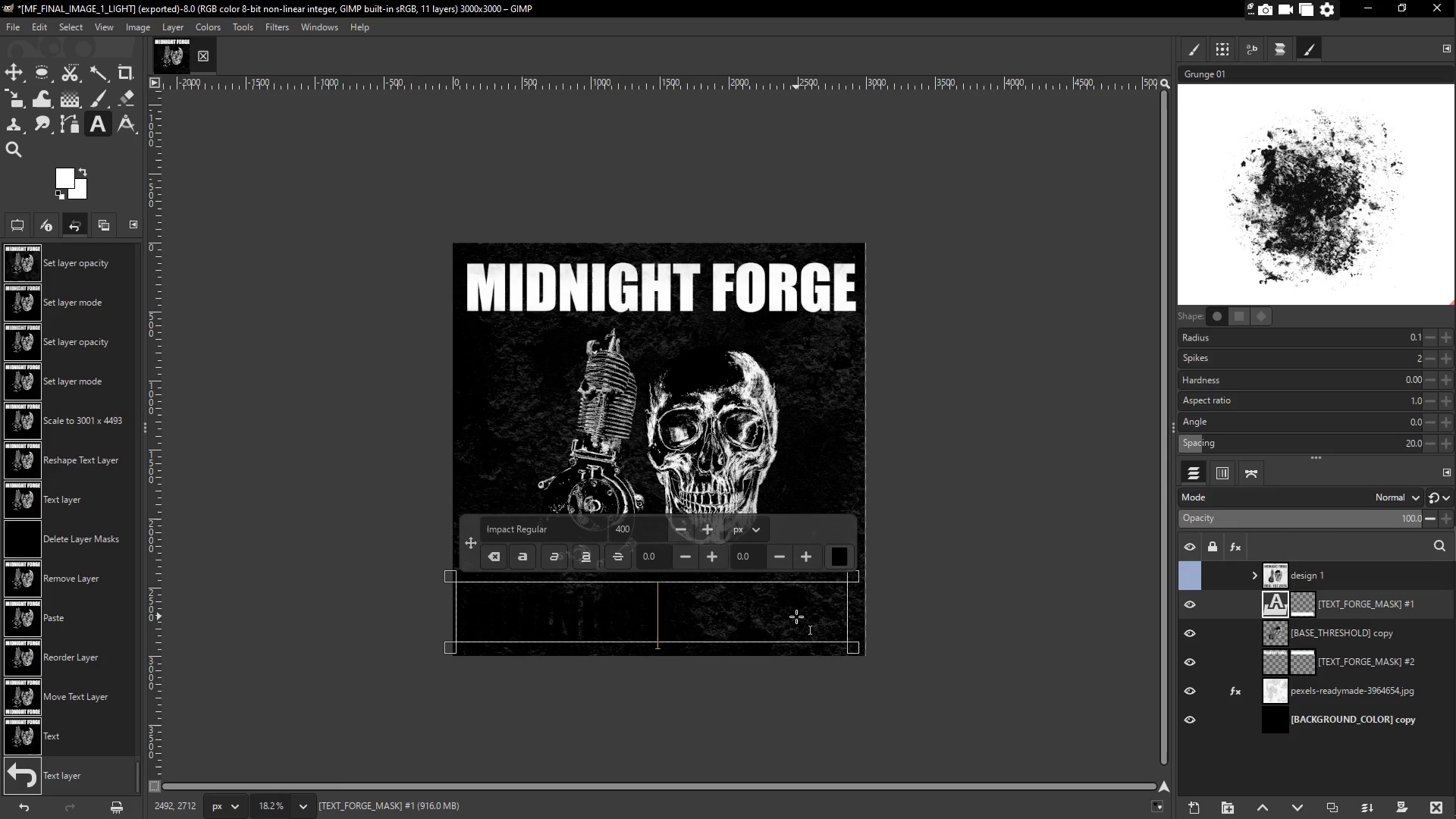 
key(Backspace)
 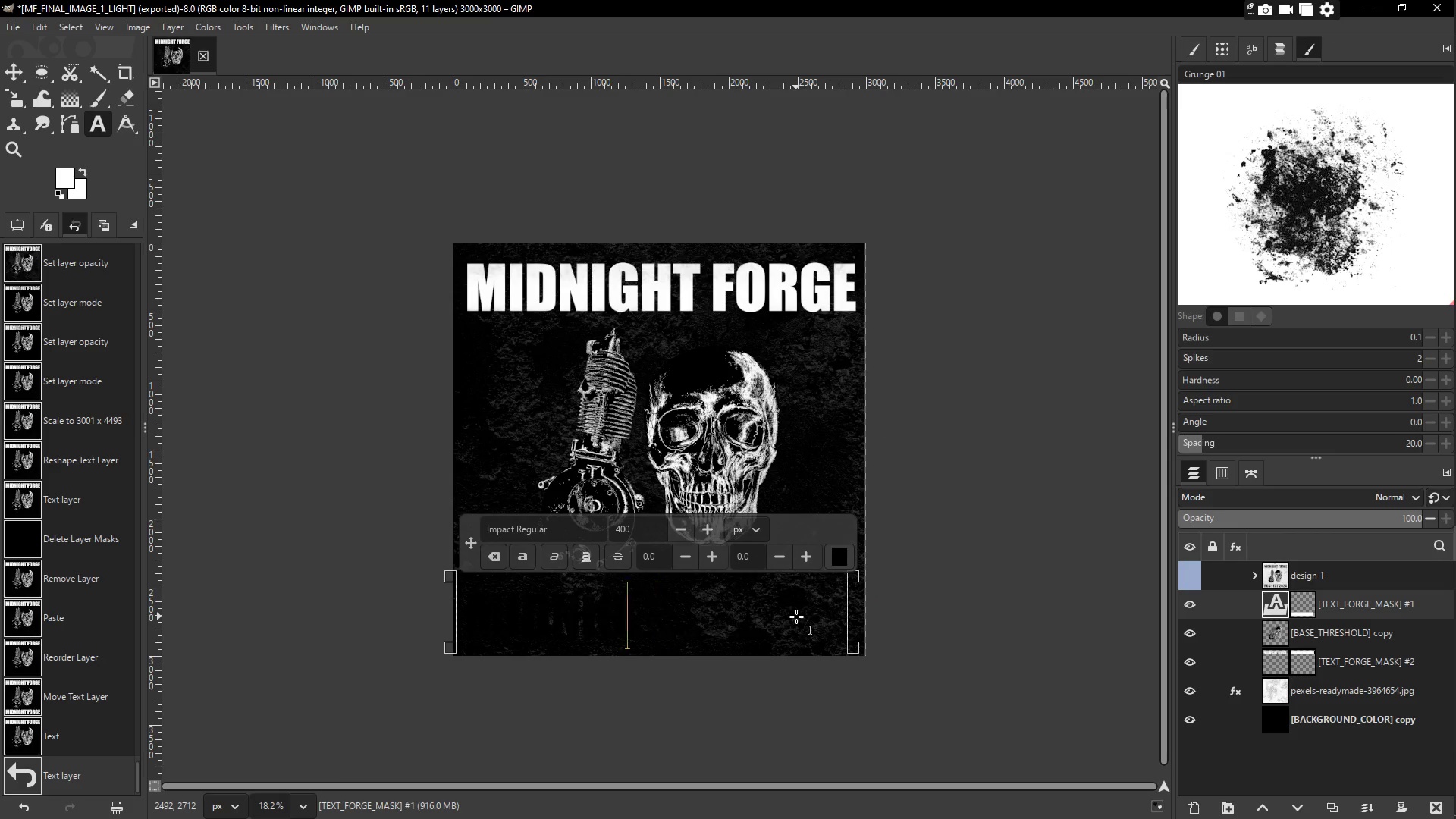 
key(Backspace)
 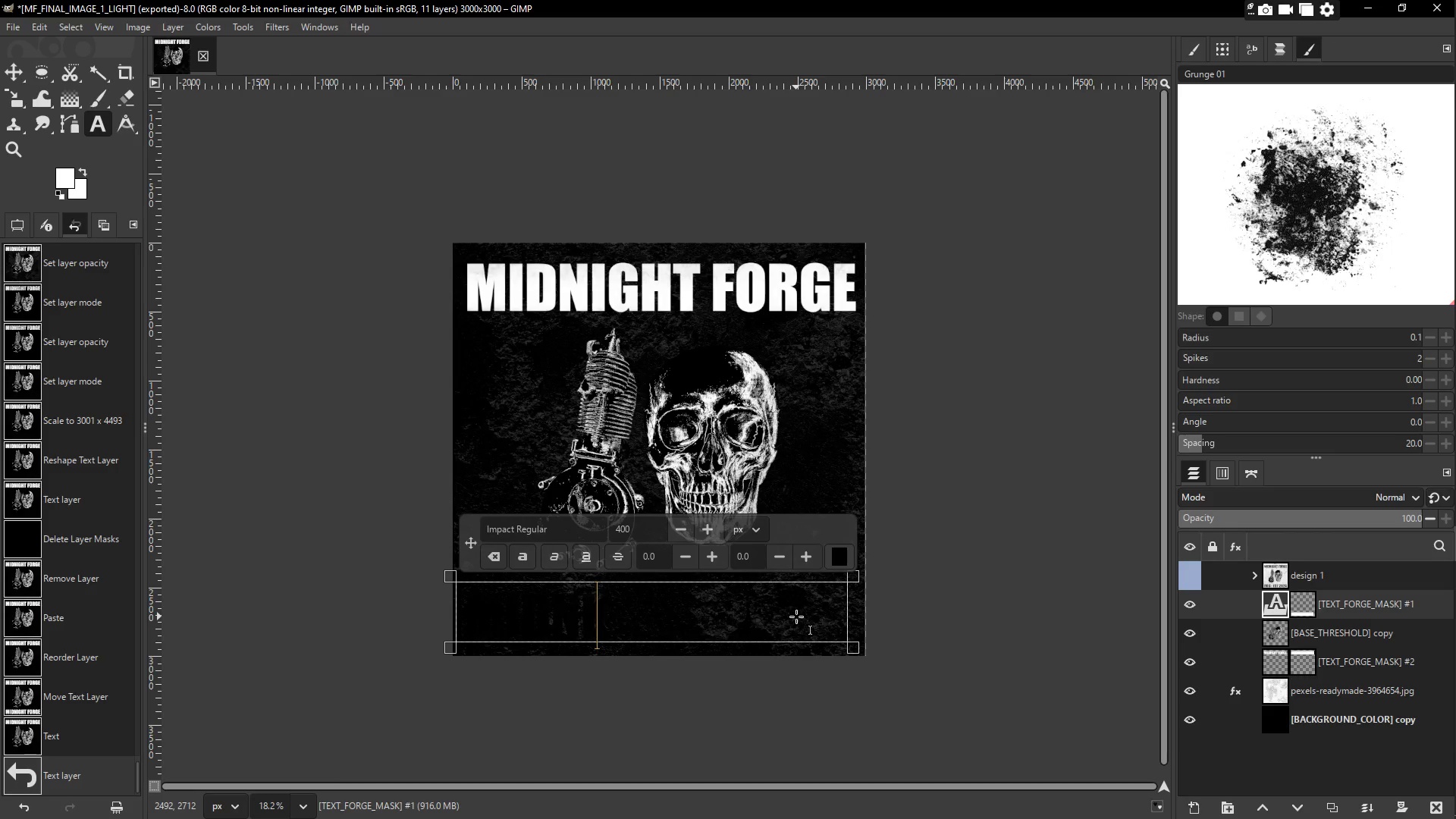 
key(Backspace)
 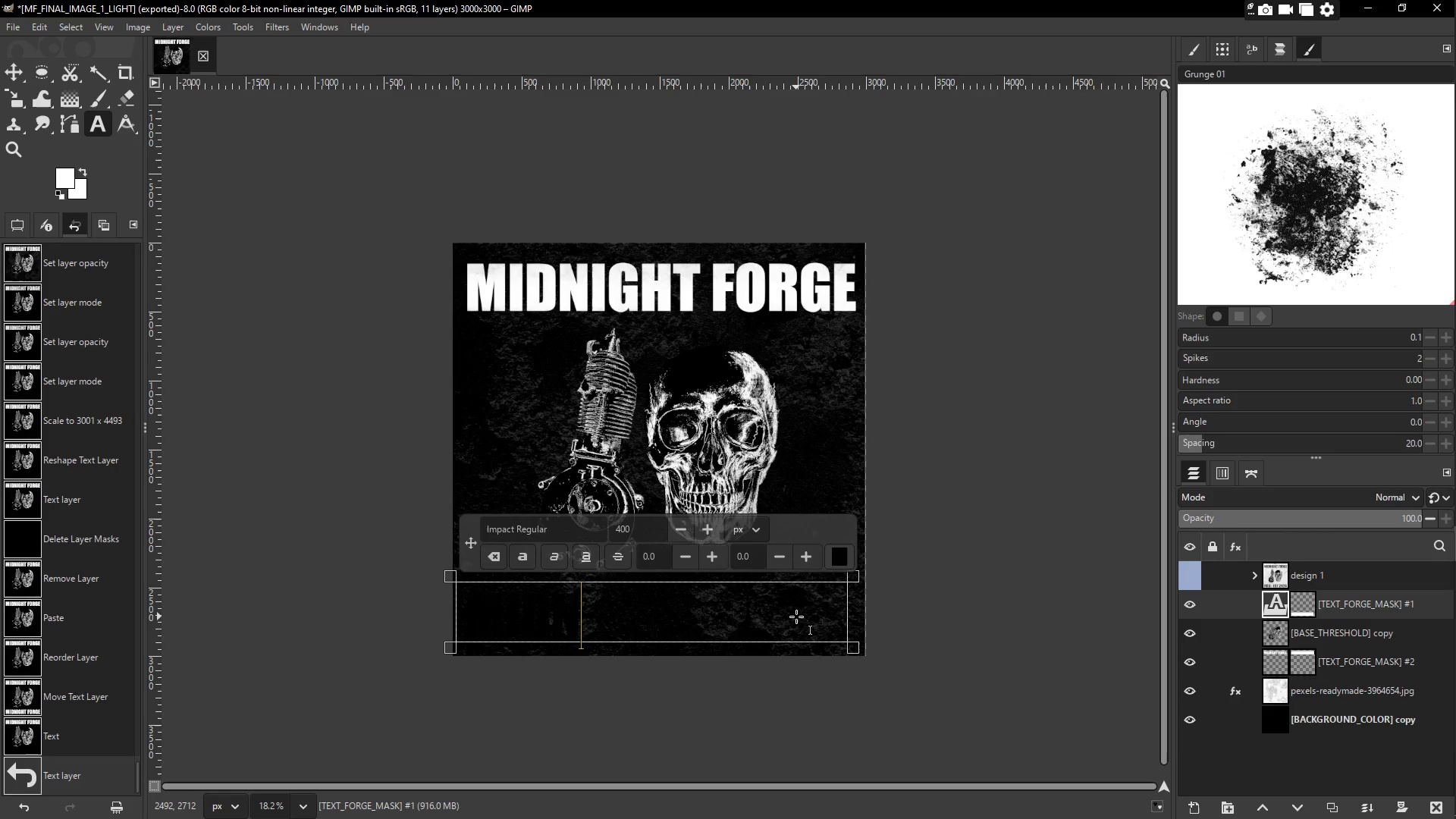 
key(Backspace)
 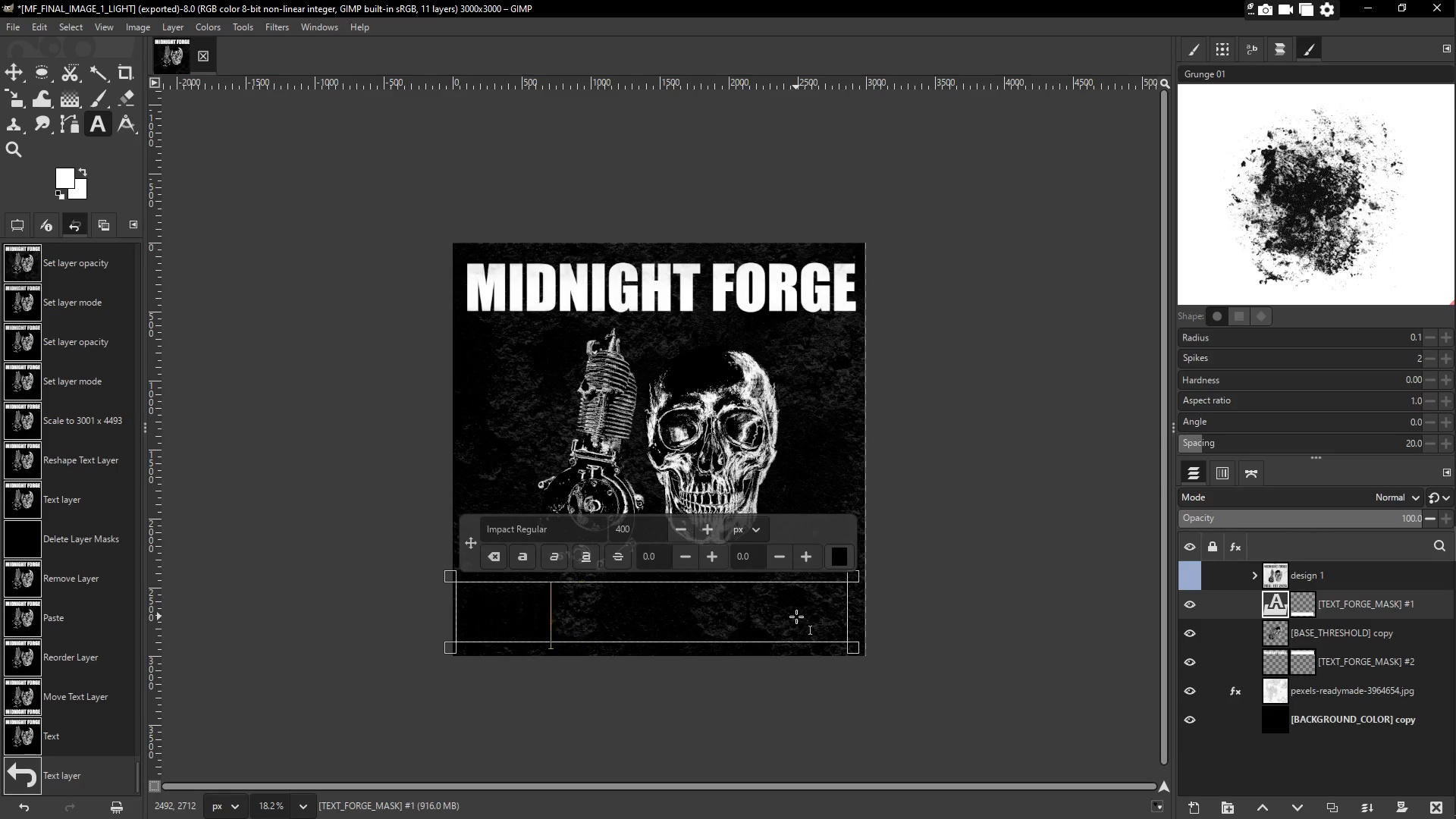 
key(Backspace)
 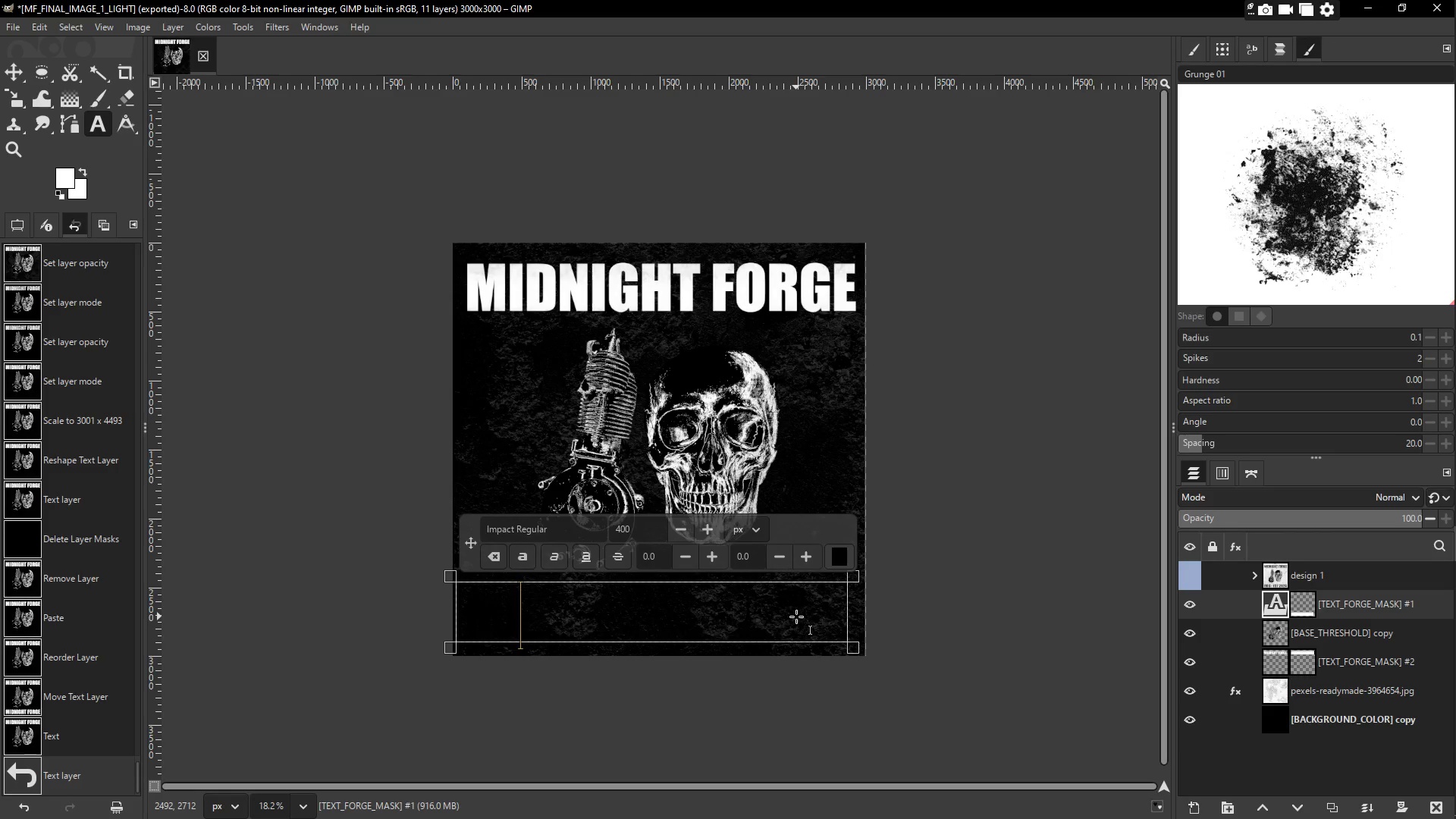 
key(Backspace)
 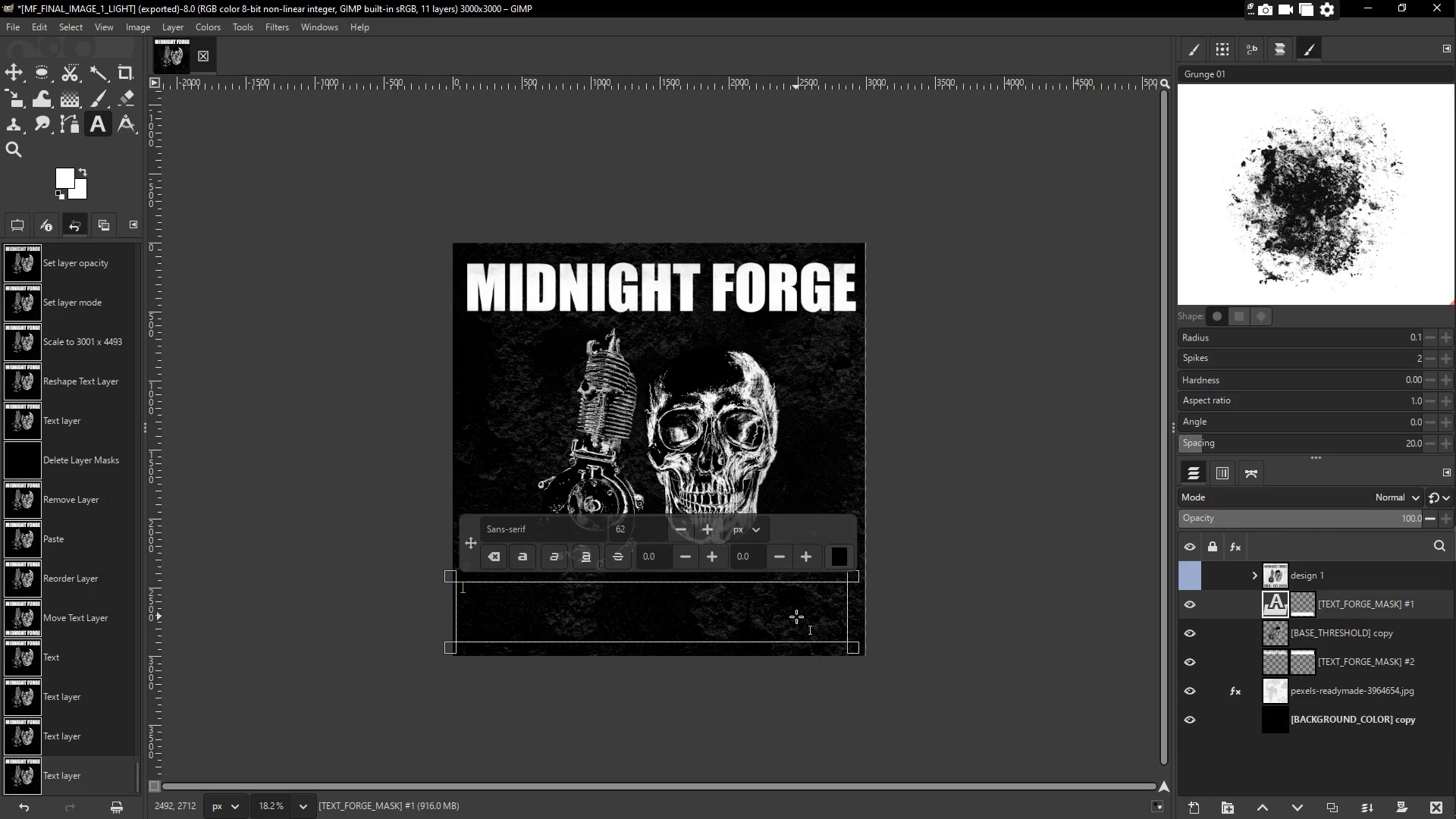 
key(Control+Z)
 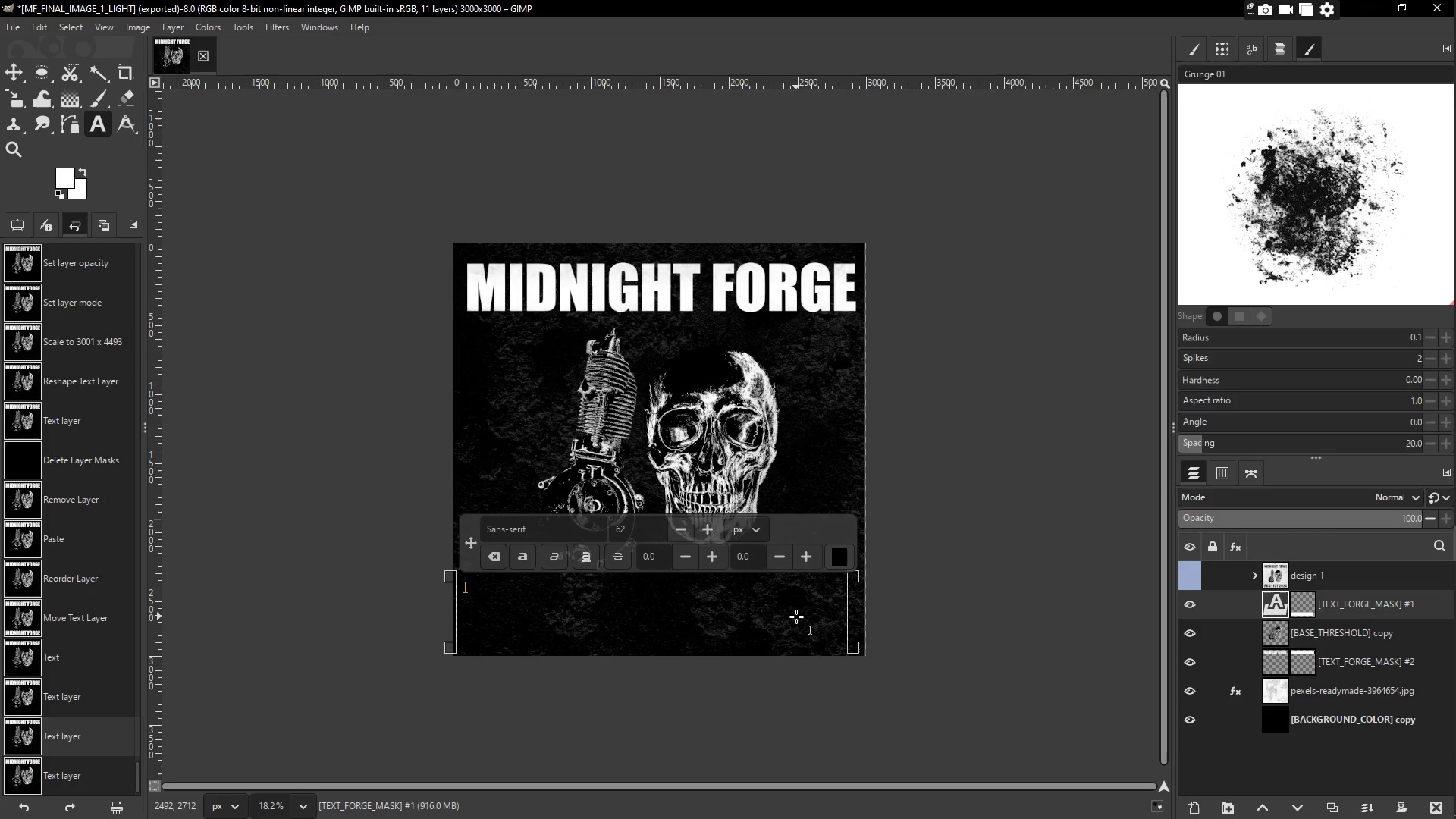 
key(Control+ControlLeft)
 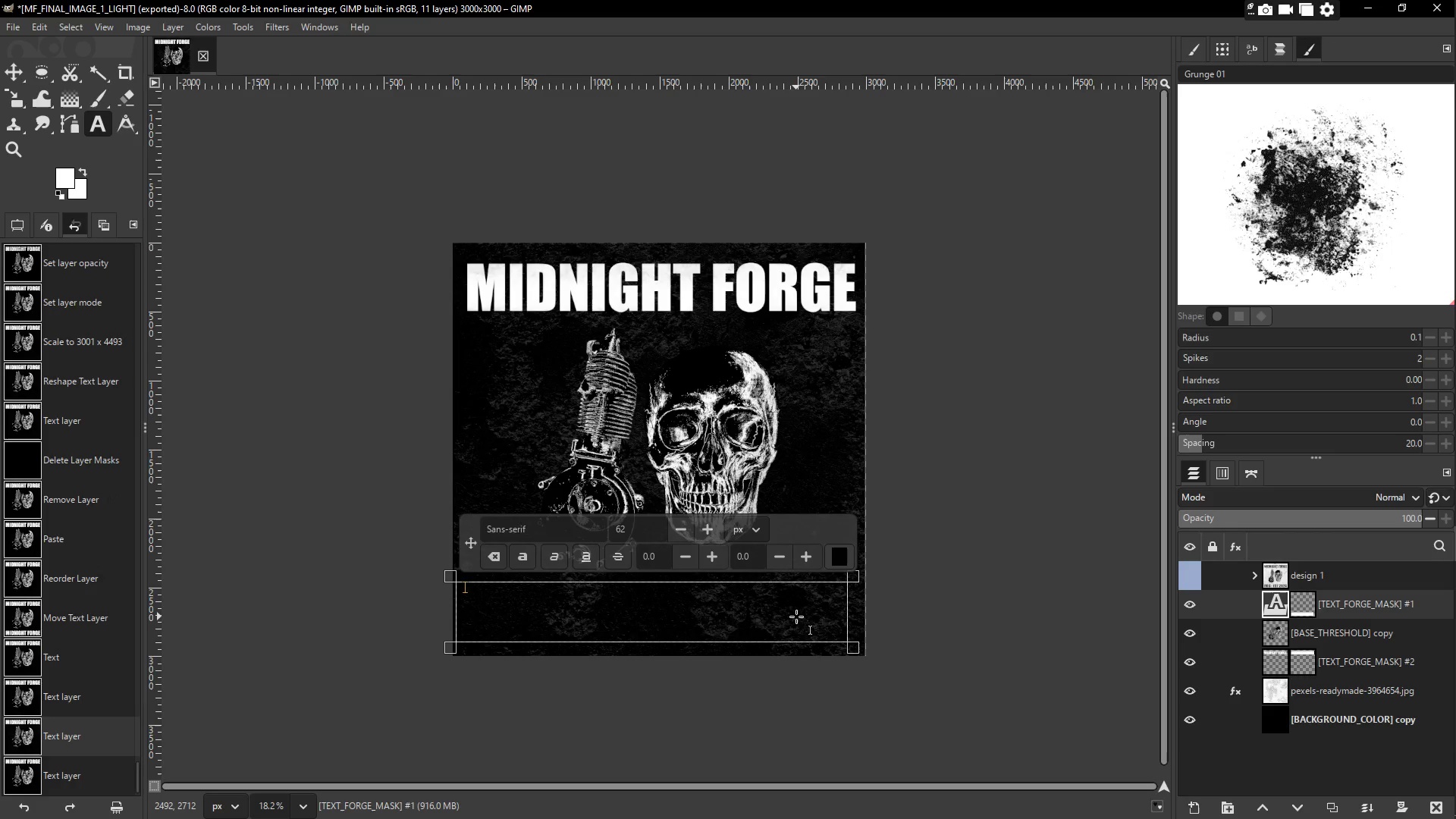 
key(Control+Z)
 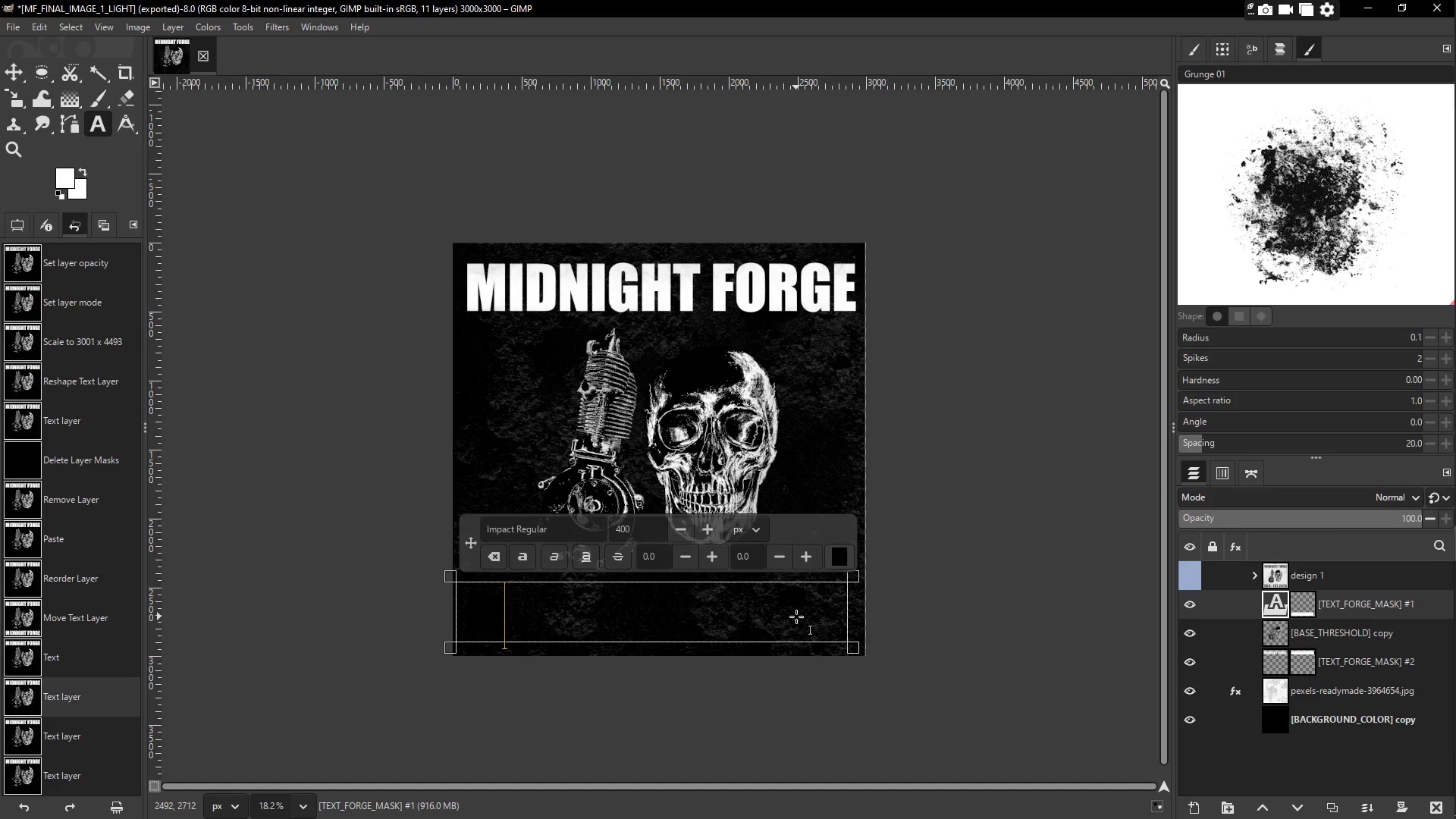 
key(R)
 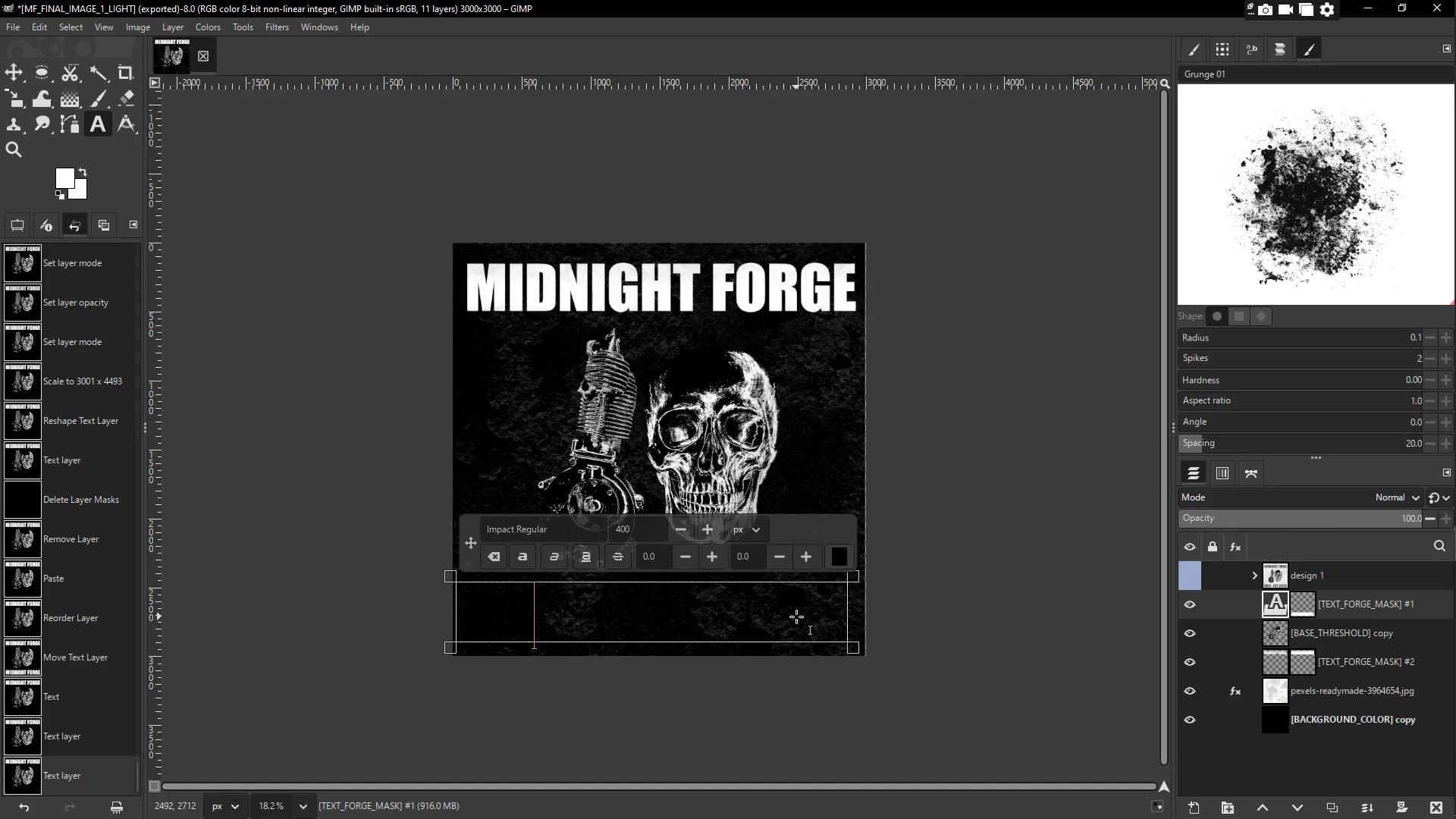 
key(ArrowLeft)
 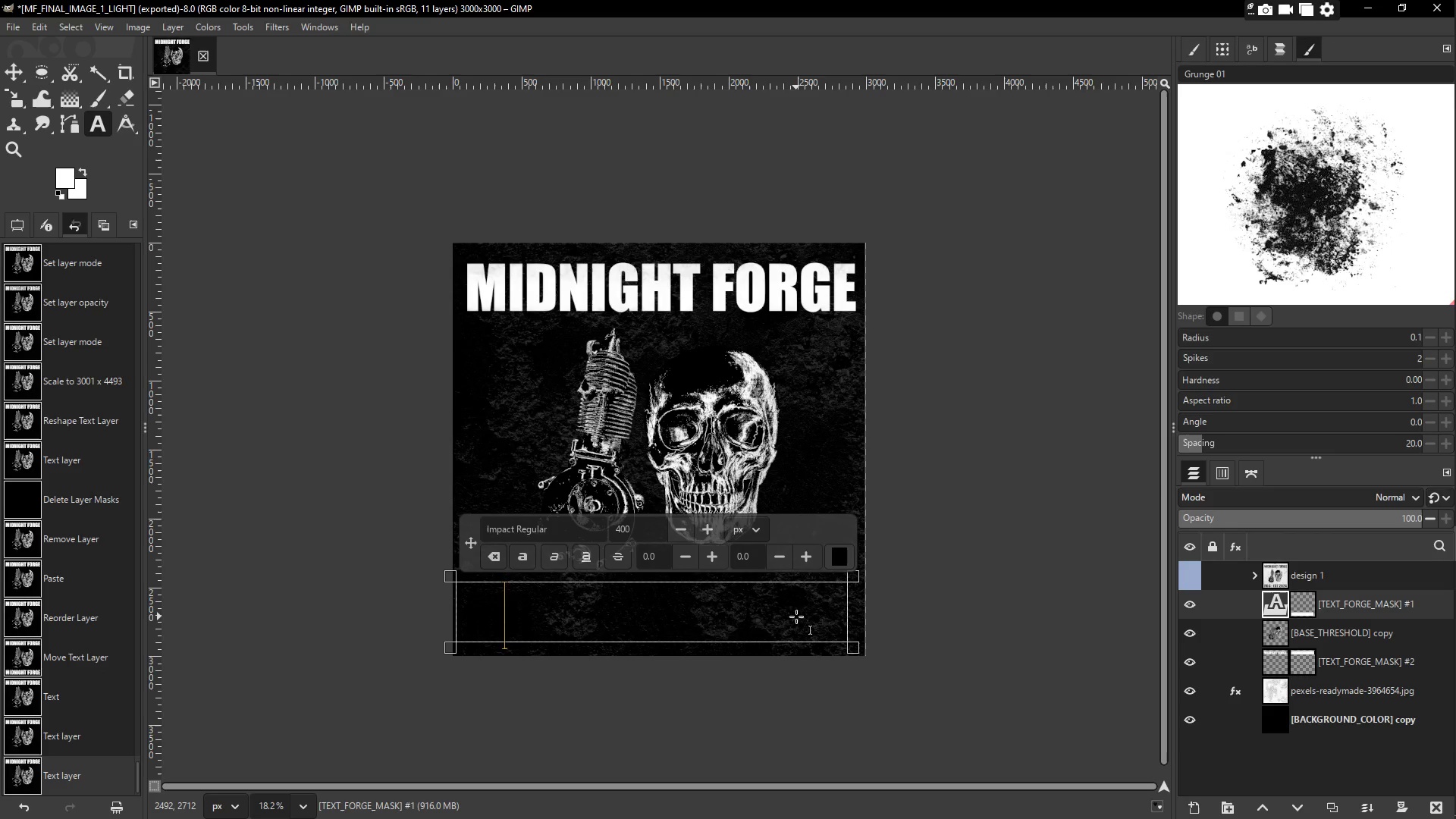 
key(Backspace)
 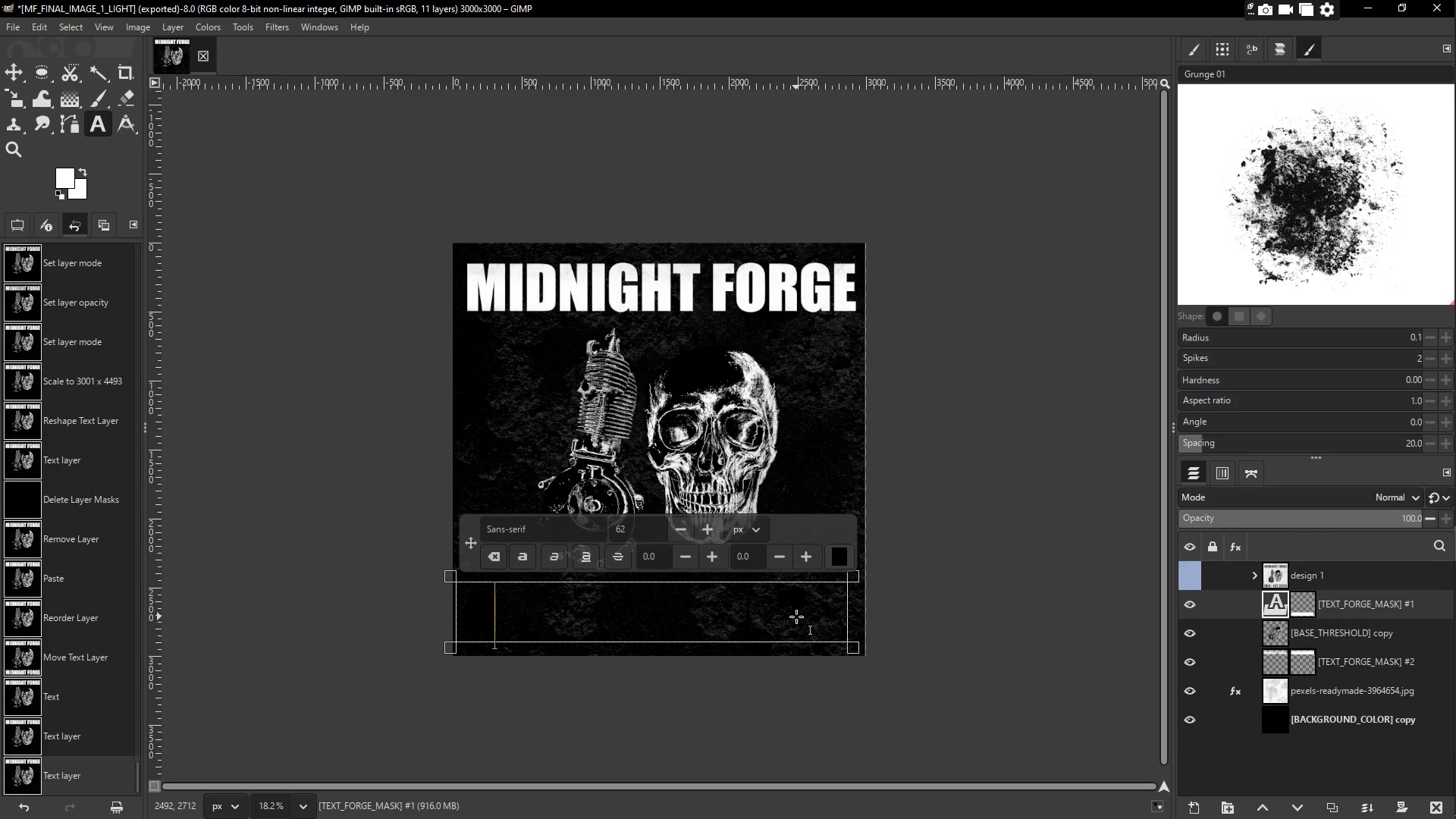 
key(ArrowRight)
 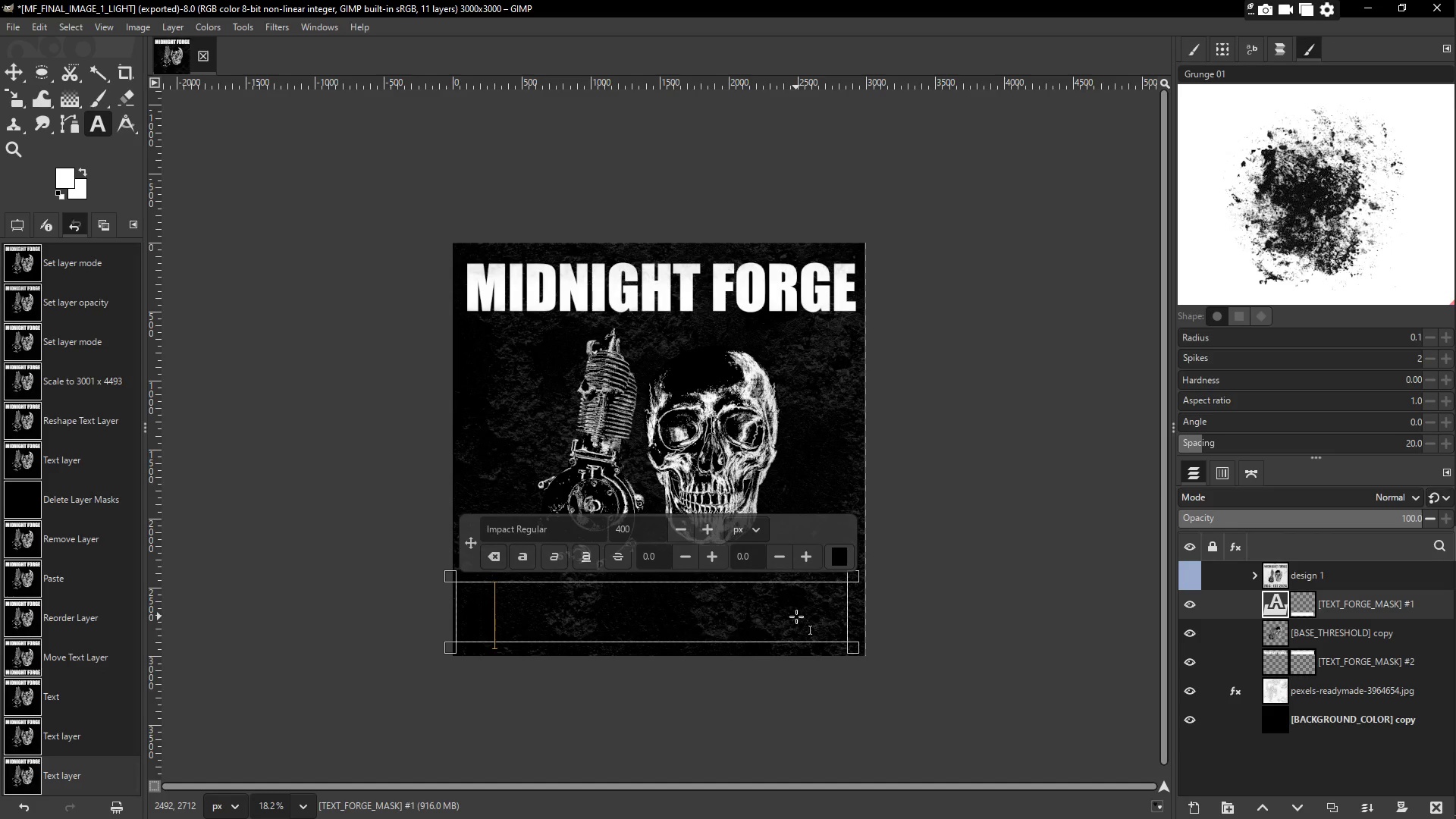 
type(GC EST -2024)
 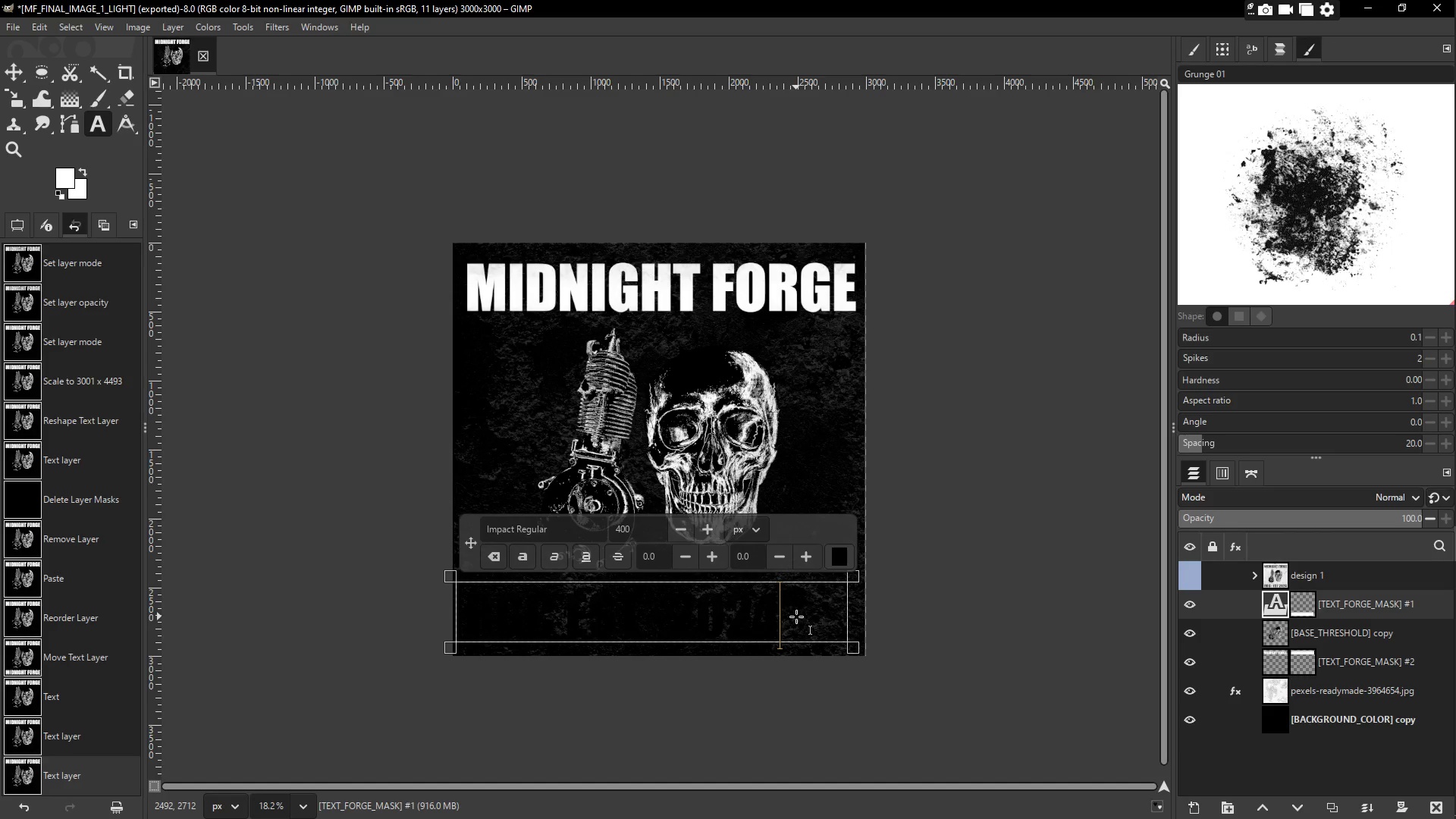 
key(Control+ControlLeft)
 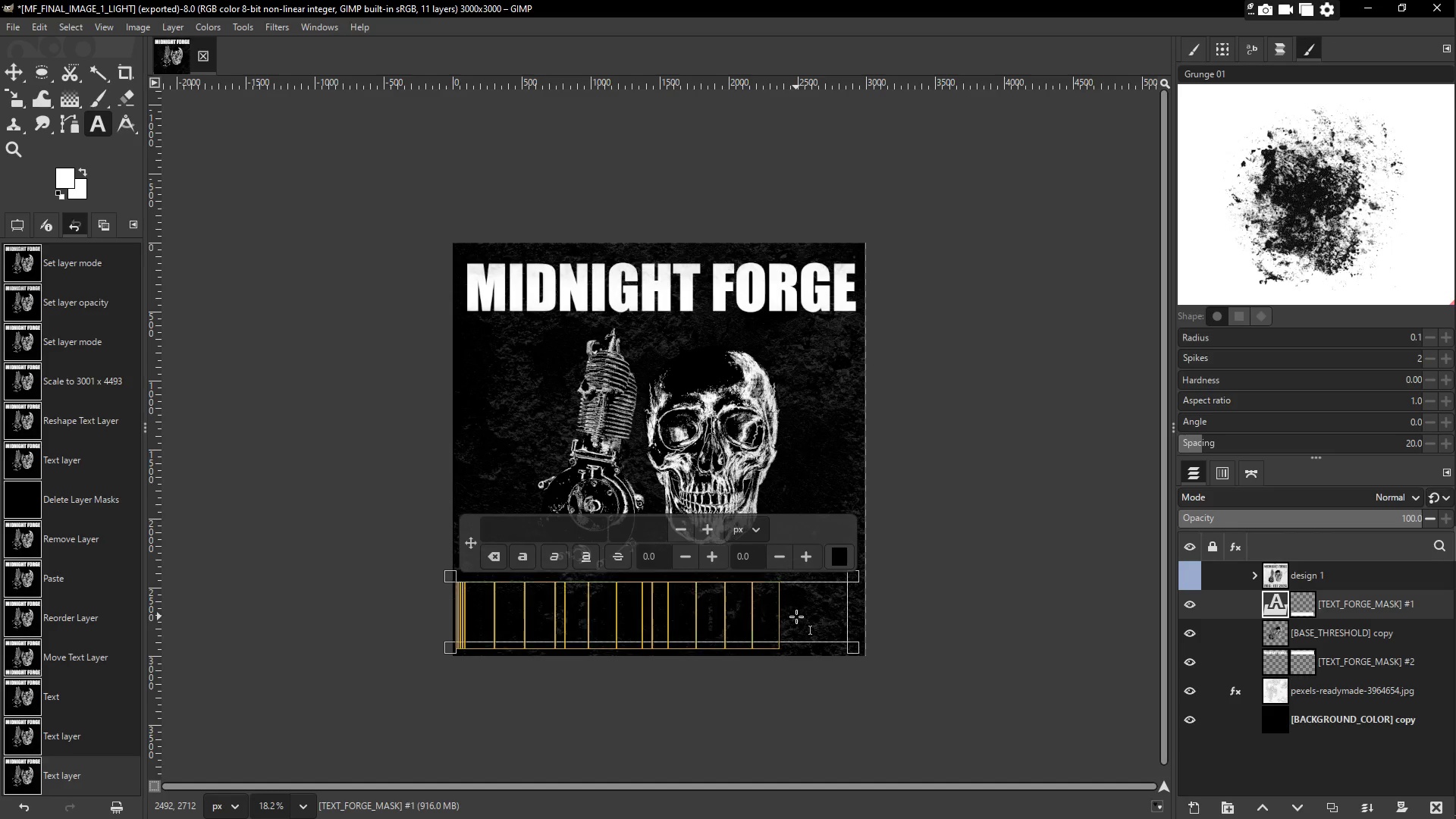 
key(Control+A)
 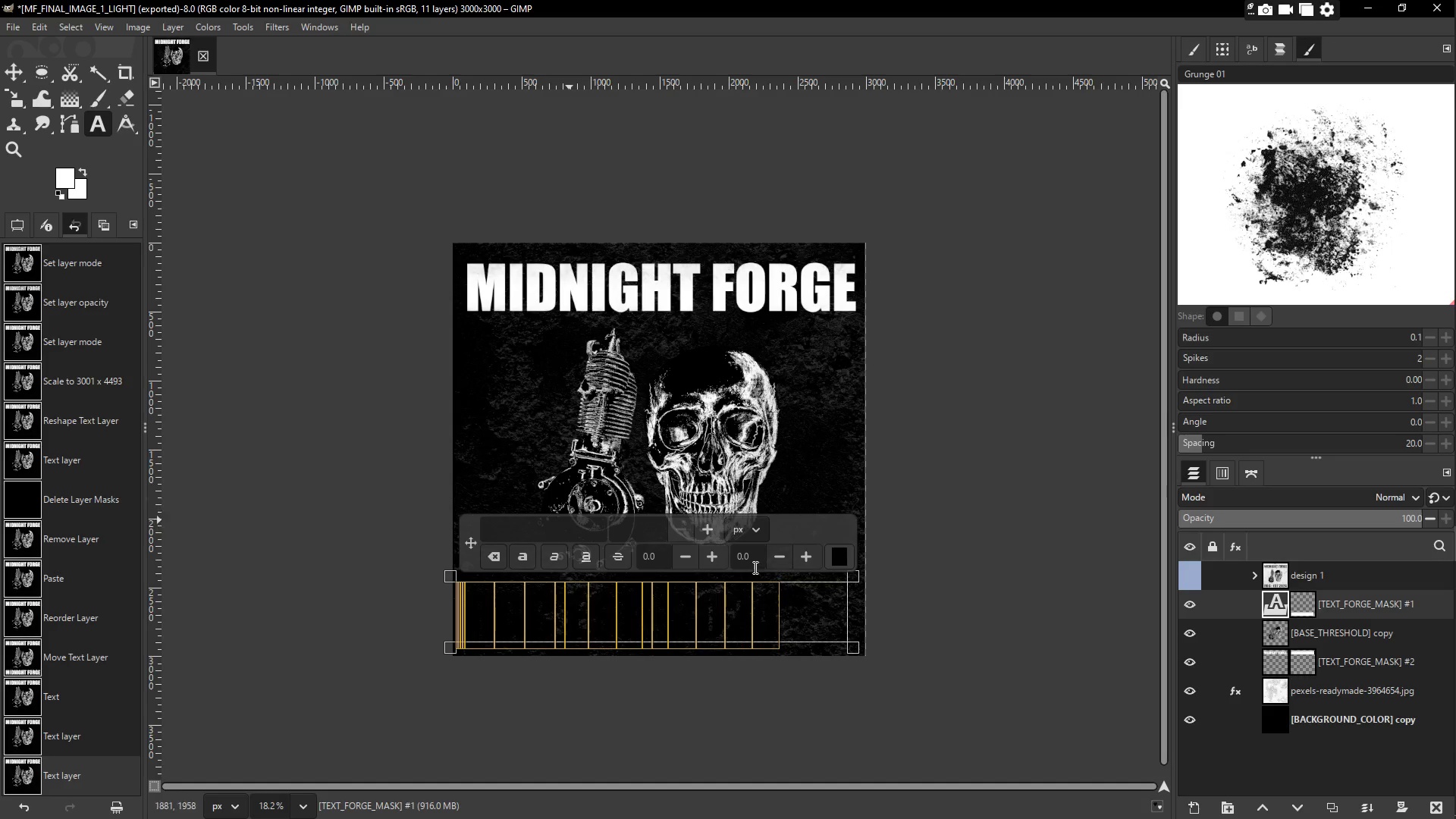 
left_click([840, 561])
 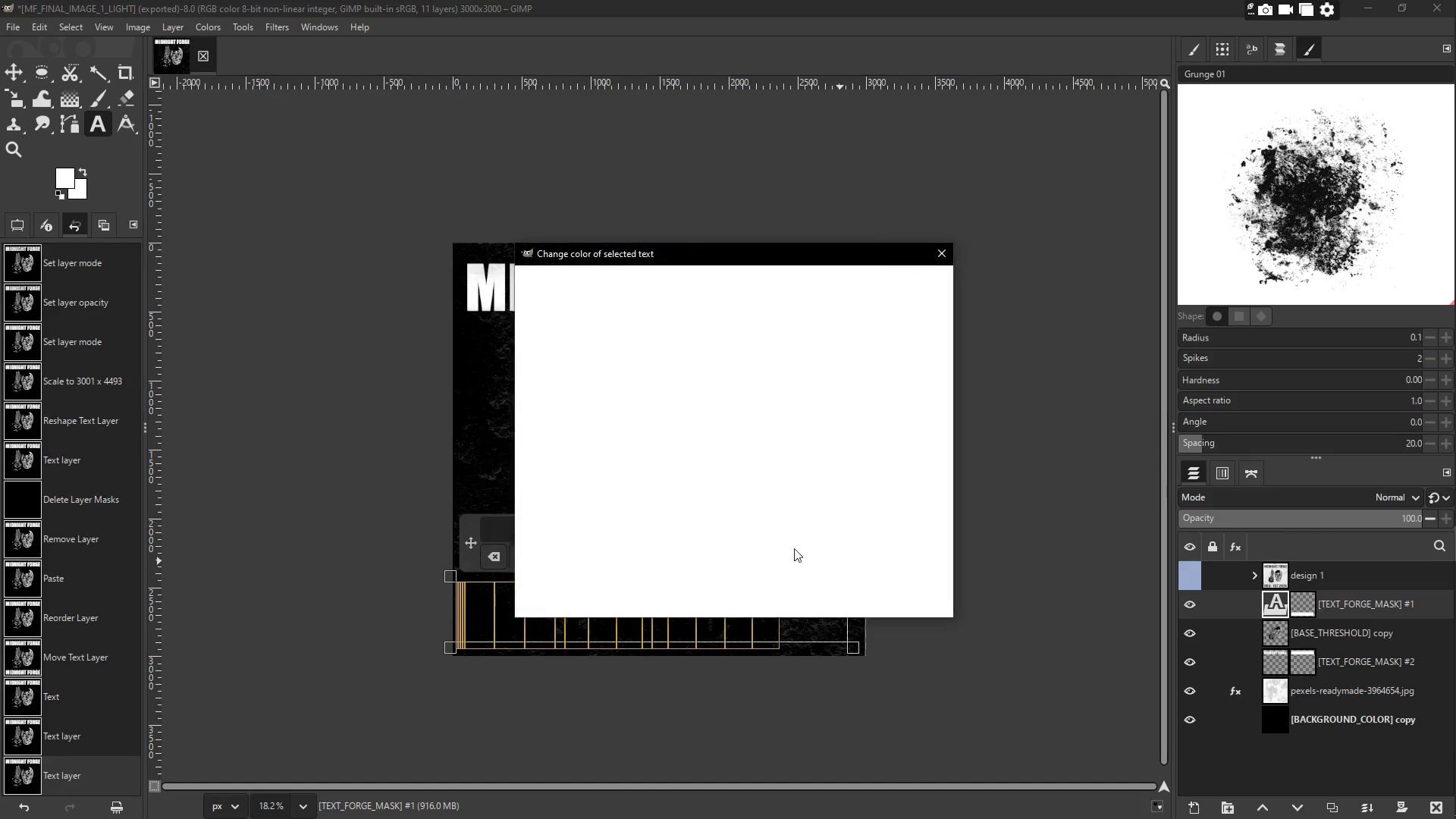 
left_click_drag(start_coordinate=[686, 496], to_coordinate=[487, 276])
 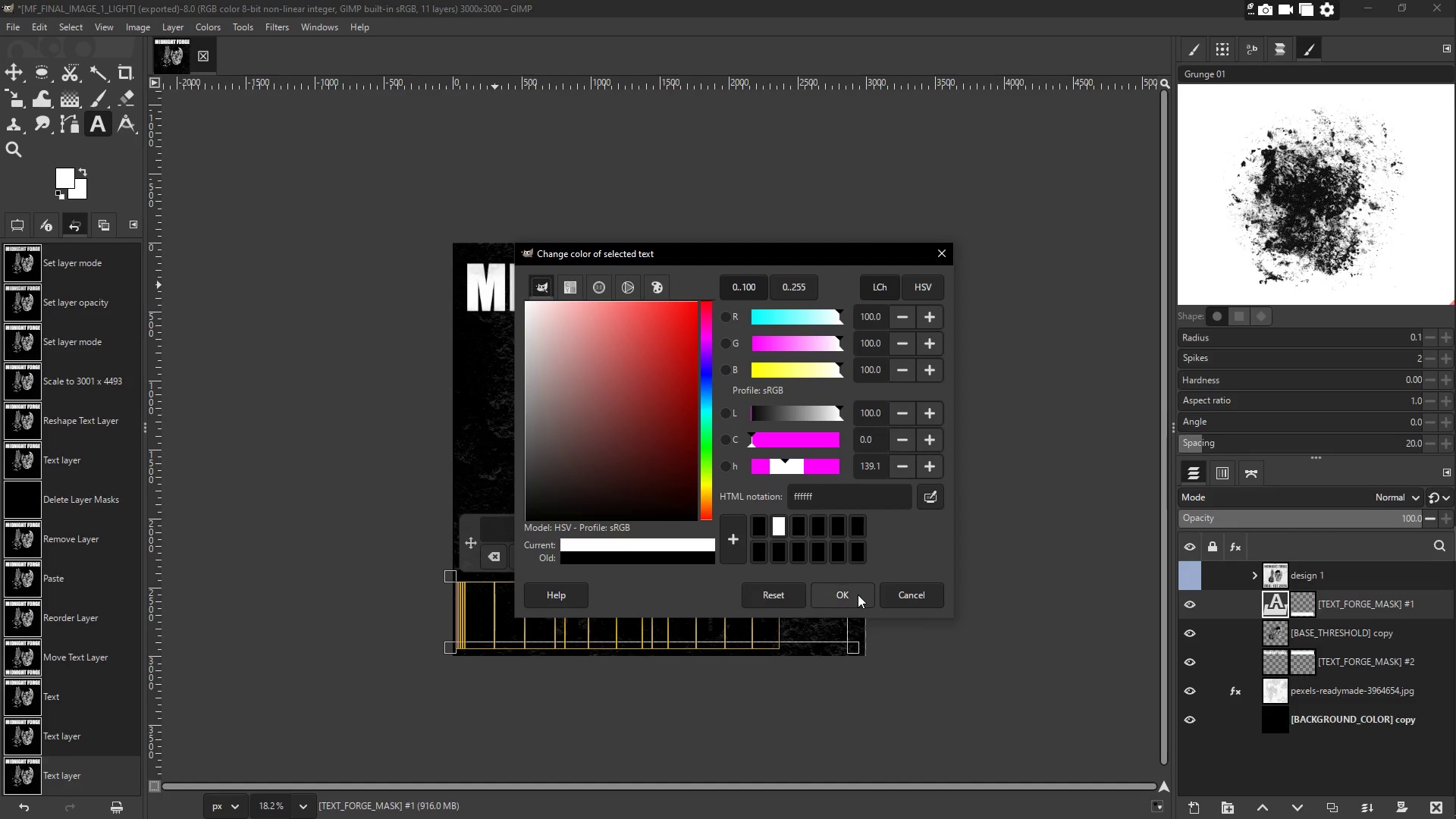 
left_click([853, 589])
 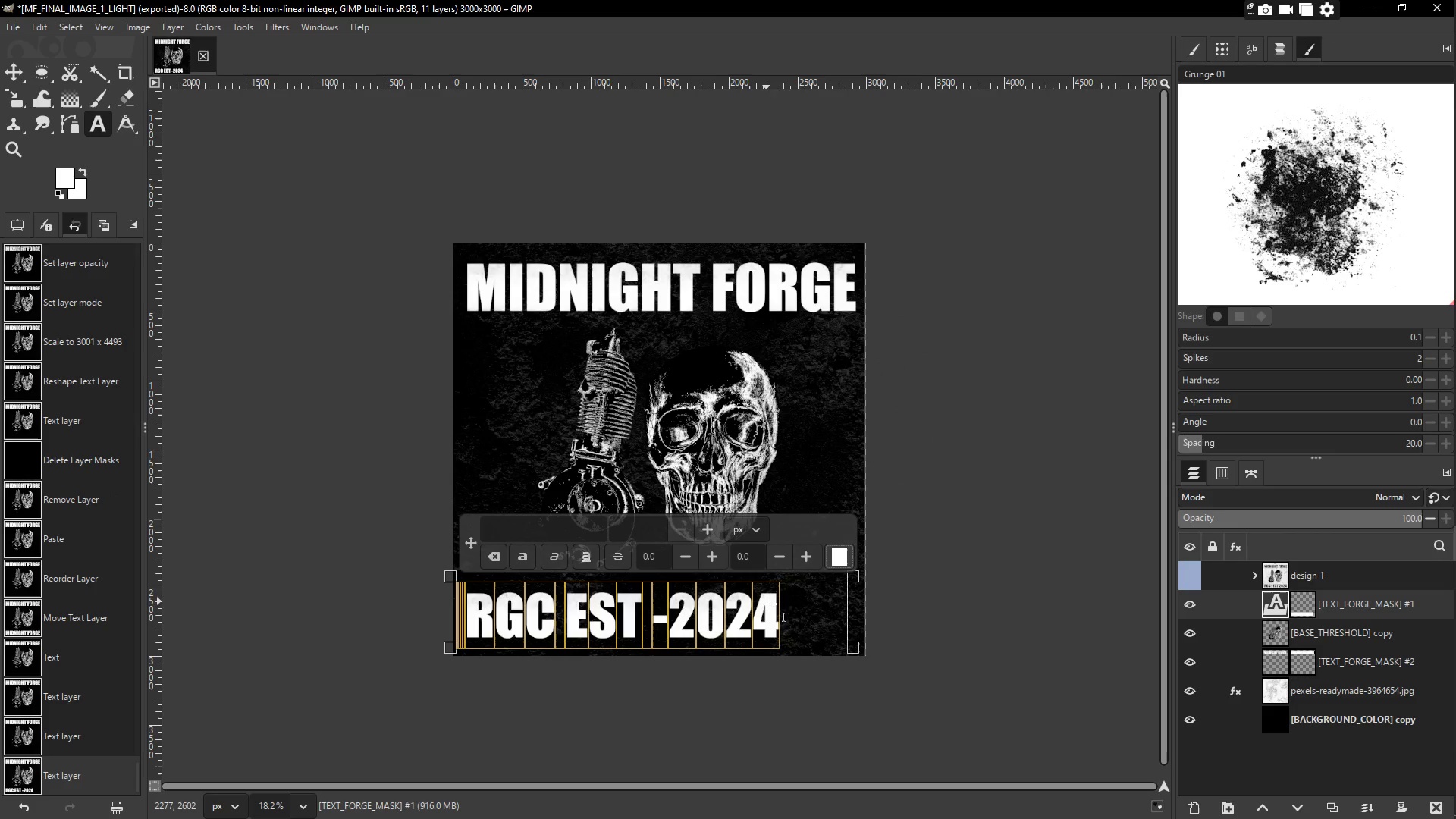 
left_click([799, 621])
 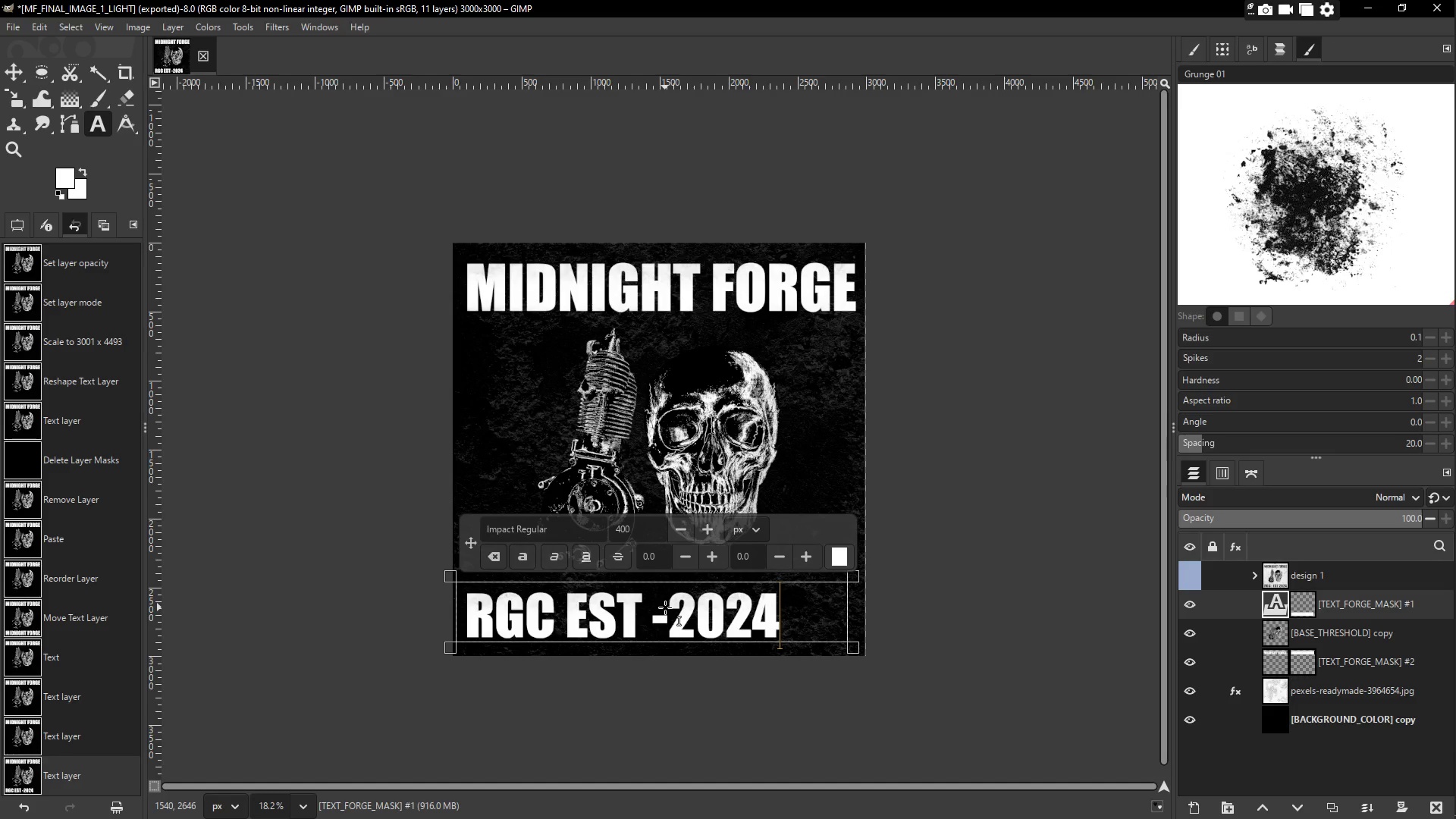 
wait(24.16)
 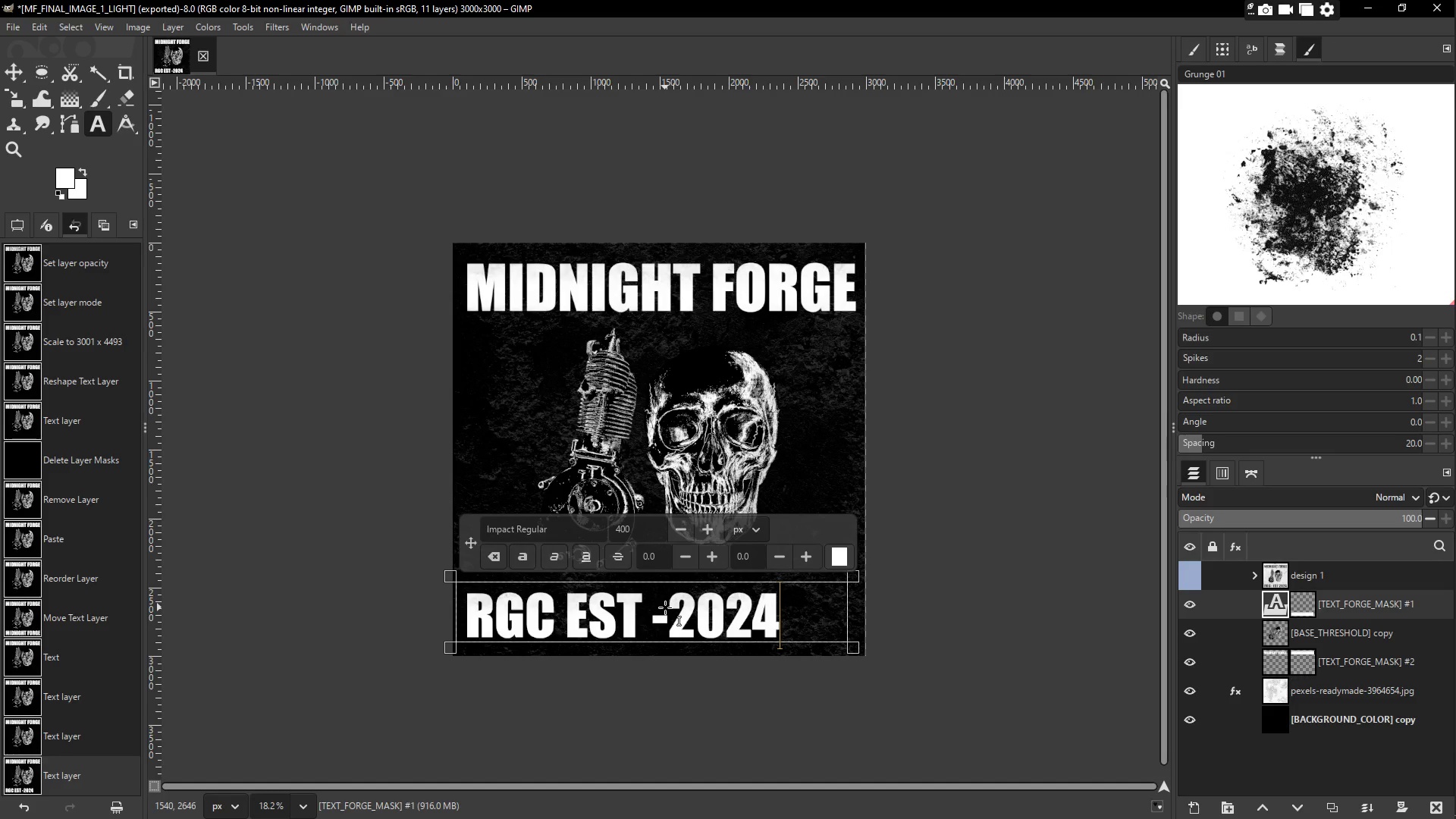 
left_click([665, 607])
 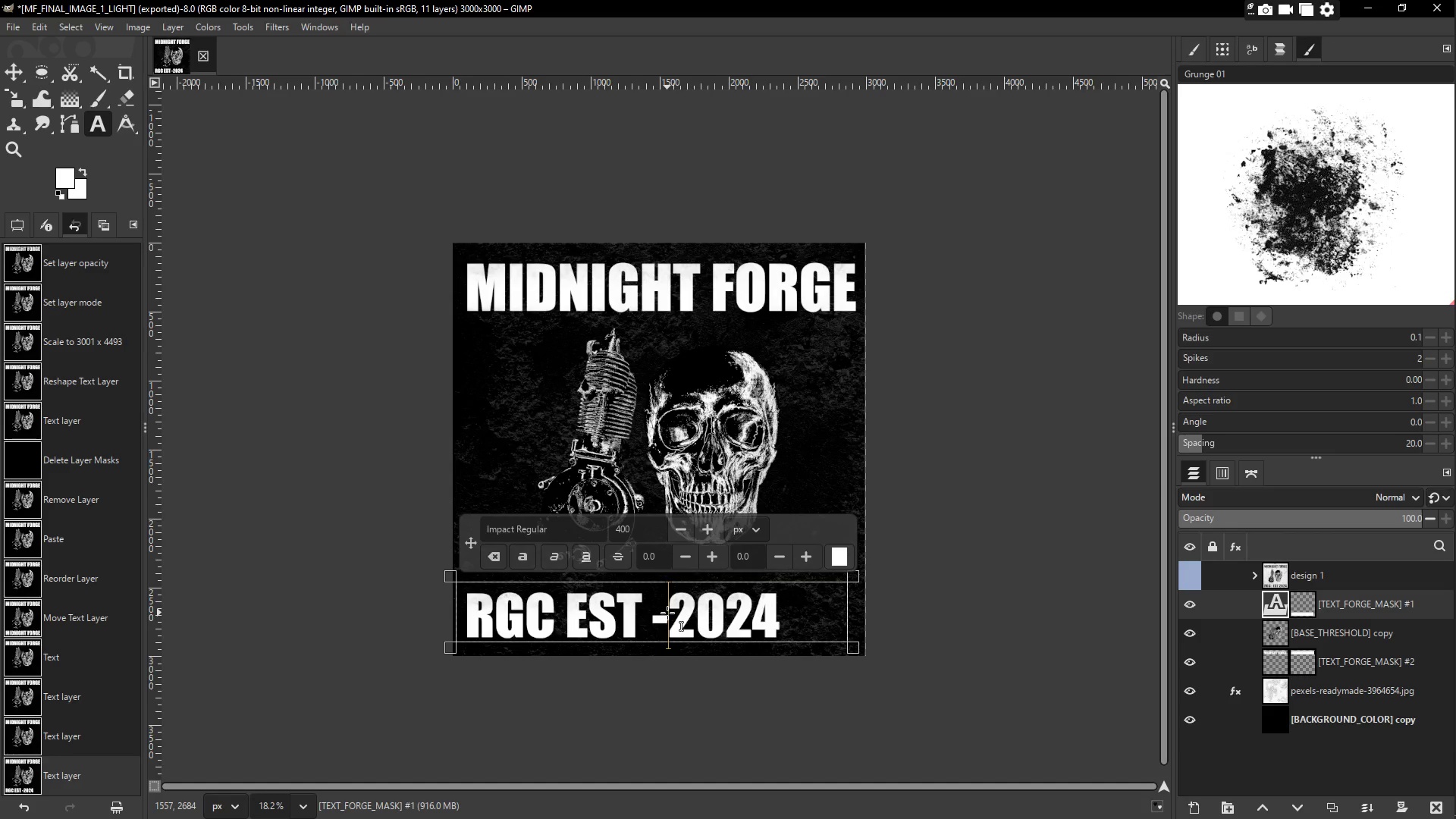 
key(Backspace)
 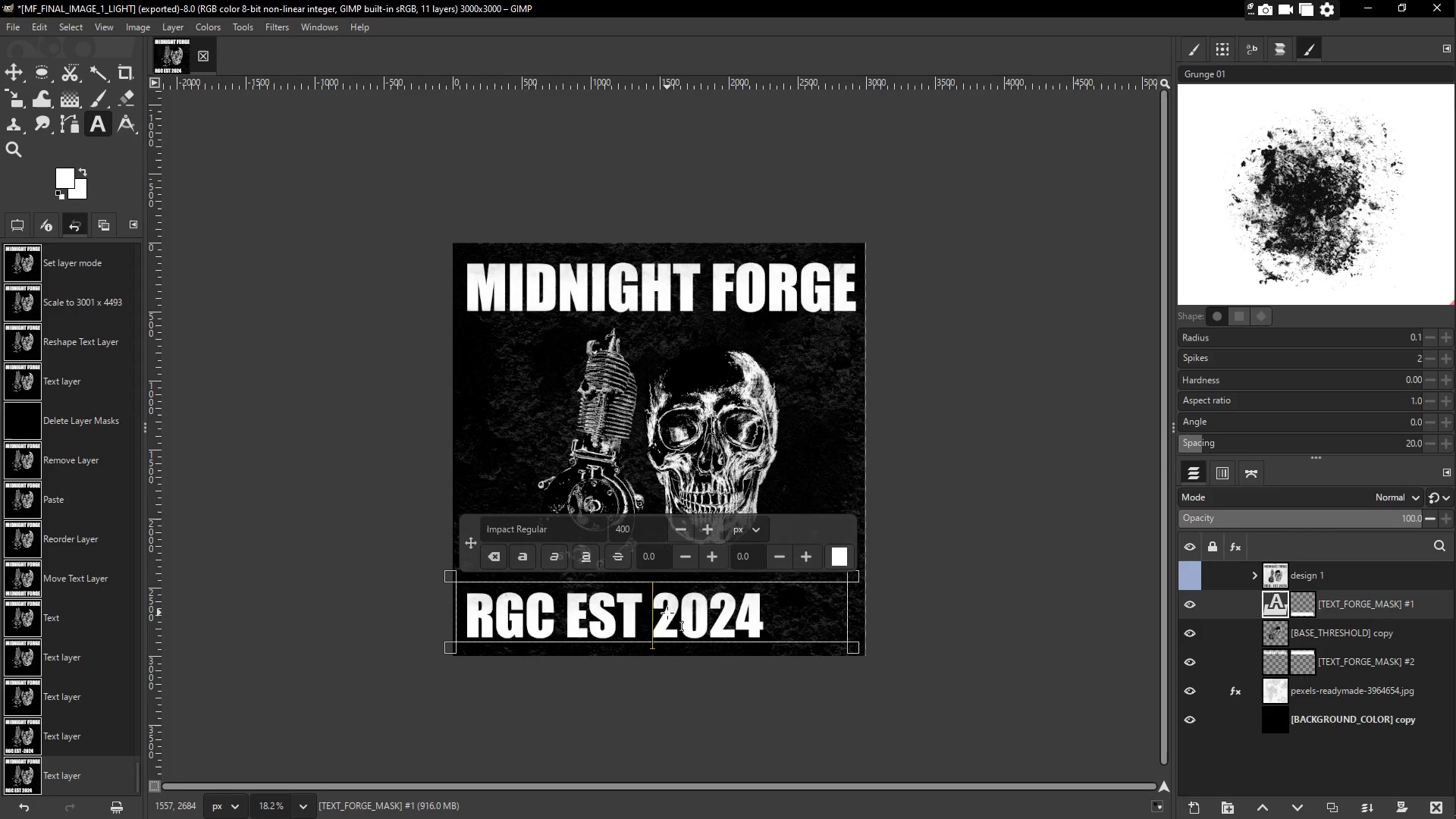 
key(ArrowLeft)
 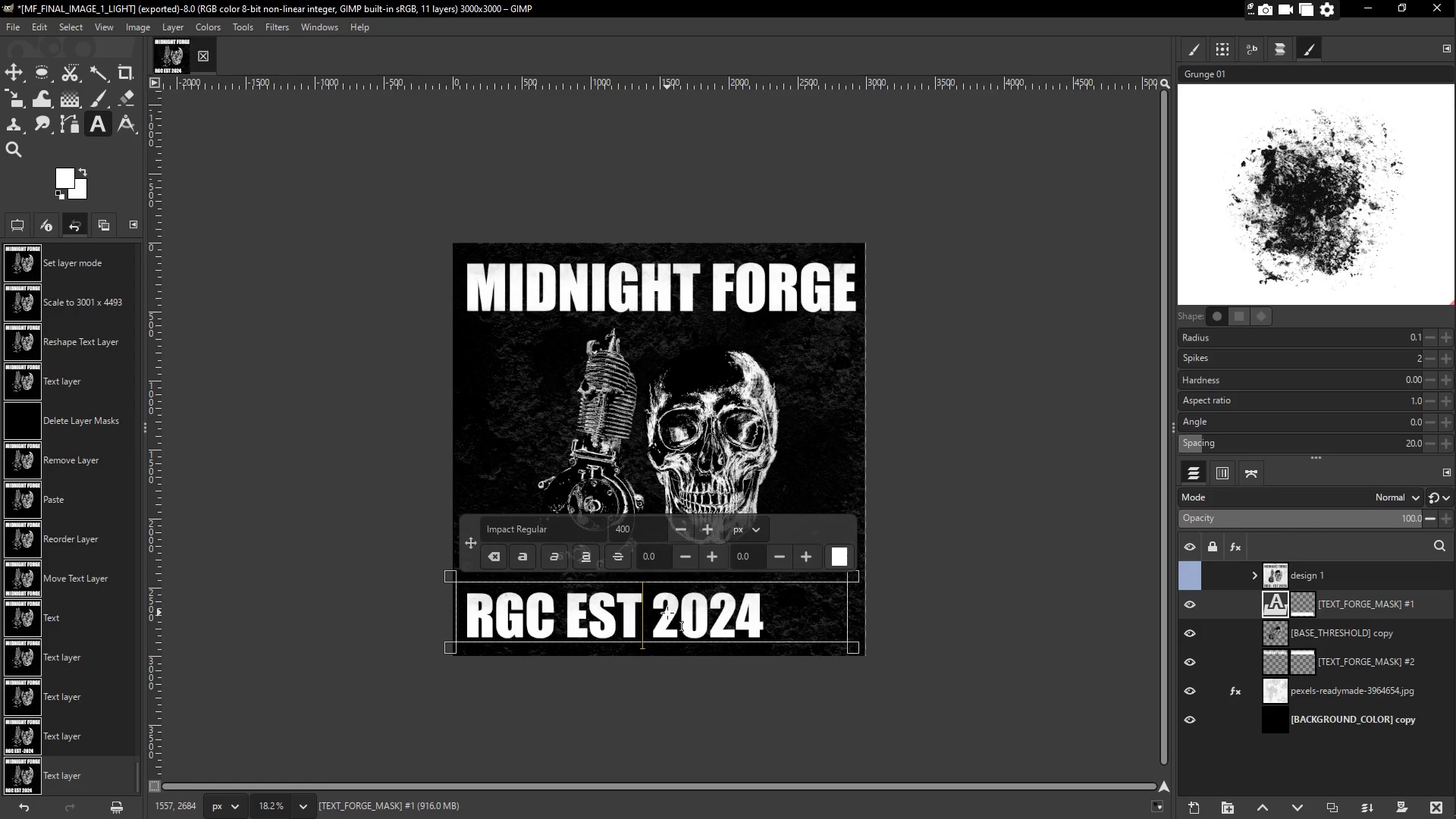 
key(ArrowLeft)
 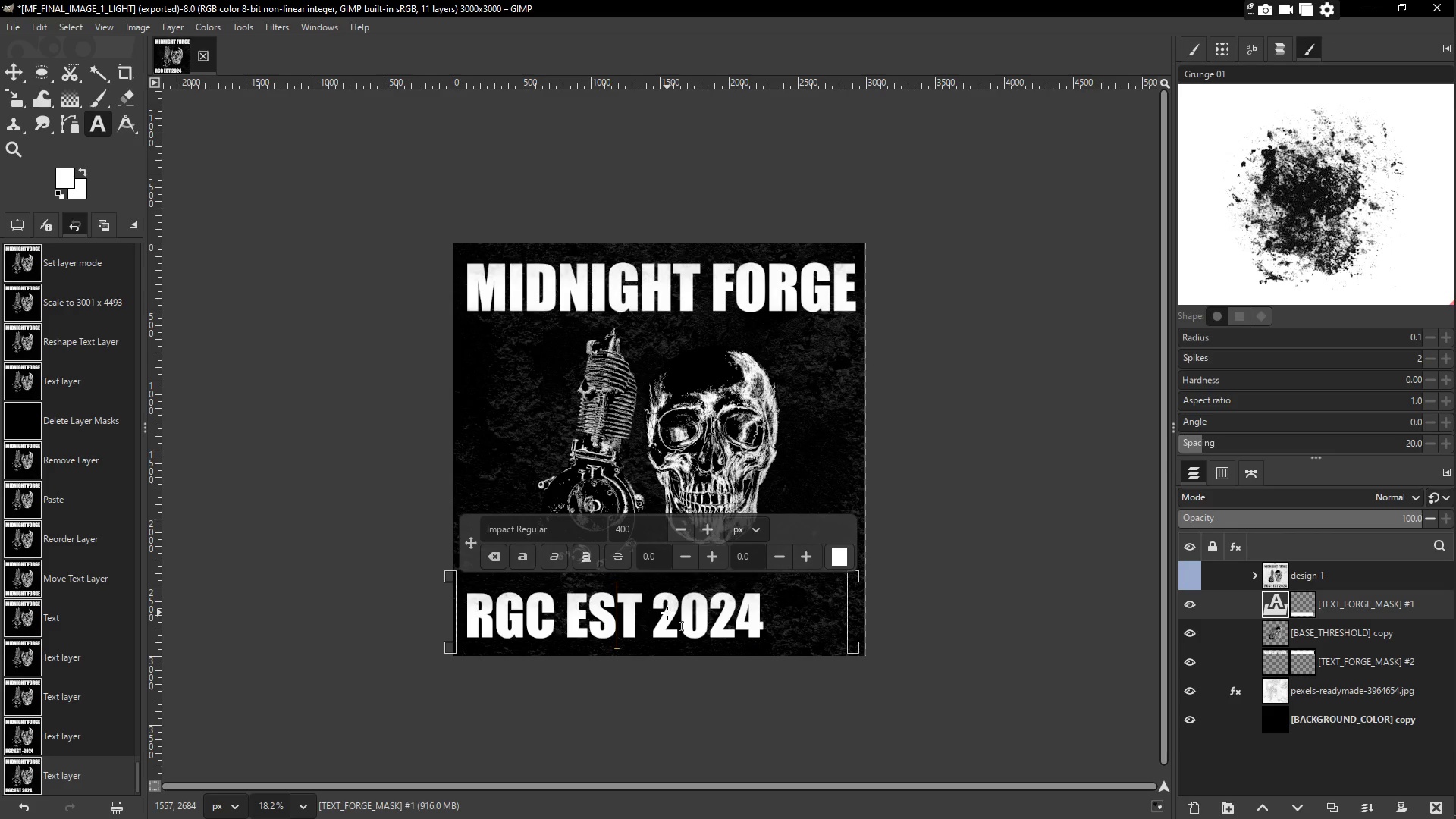 
key(ArrowLeft)
 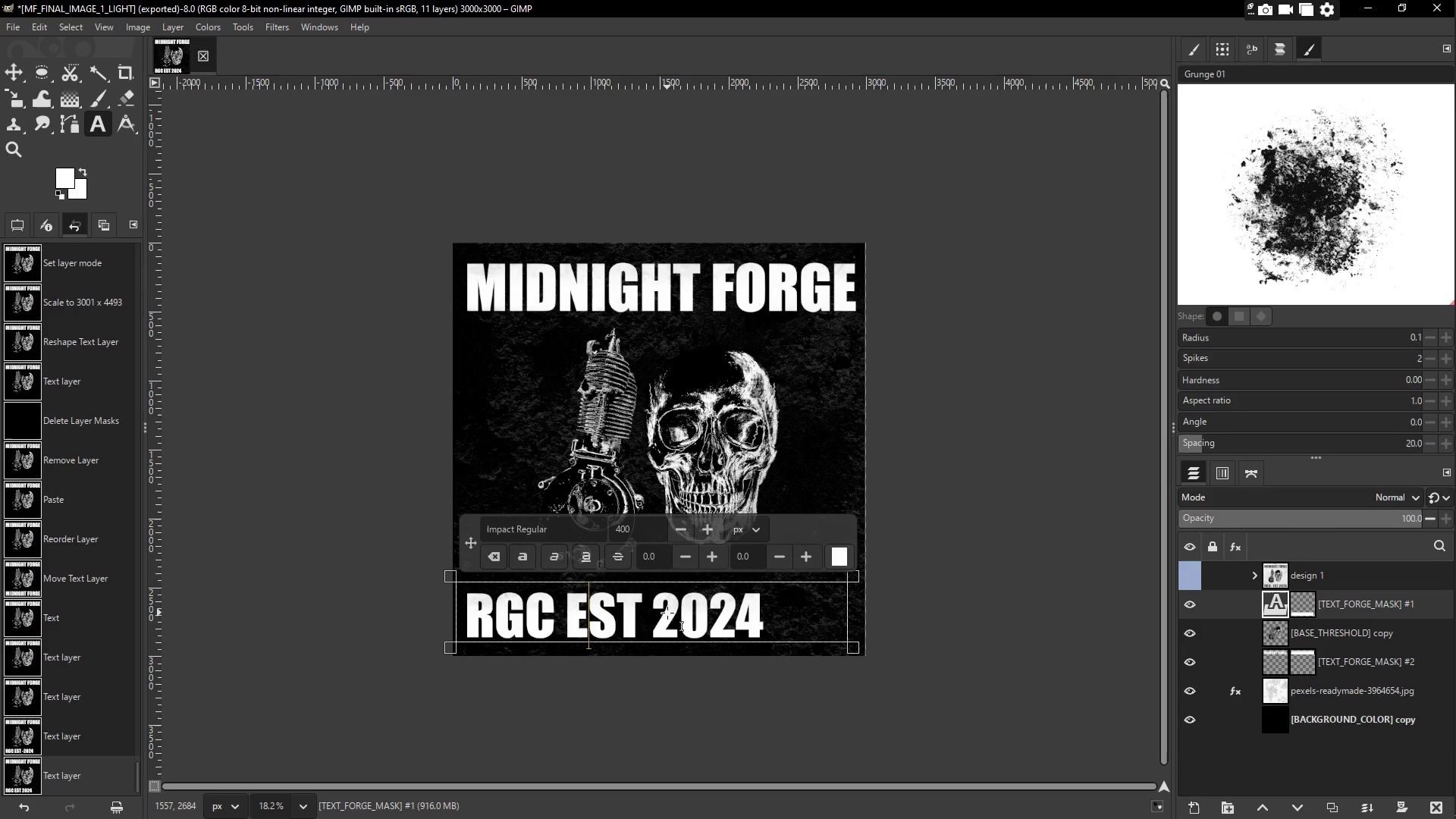 
key(ArrowLeft)
 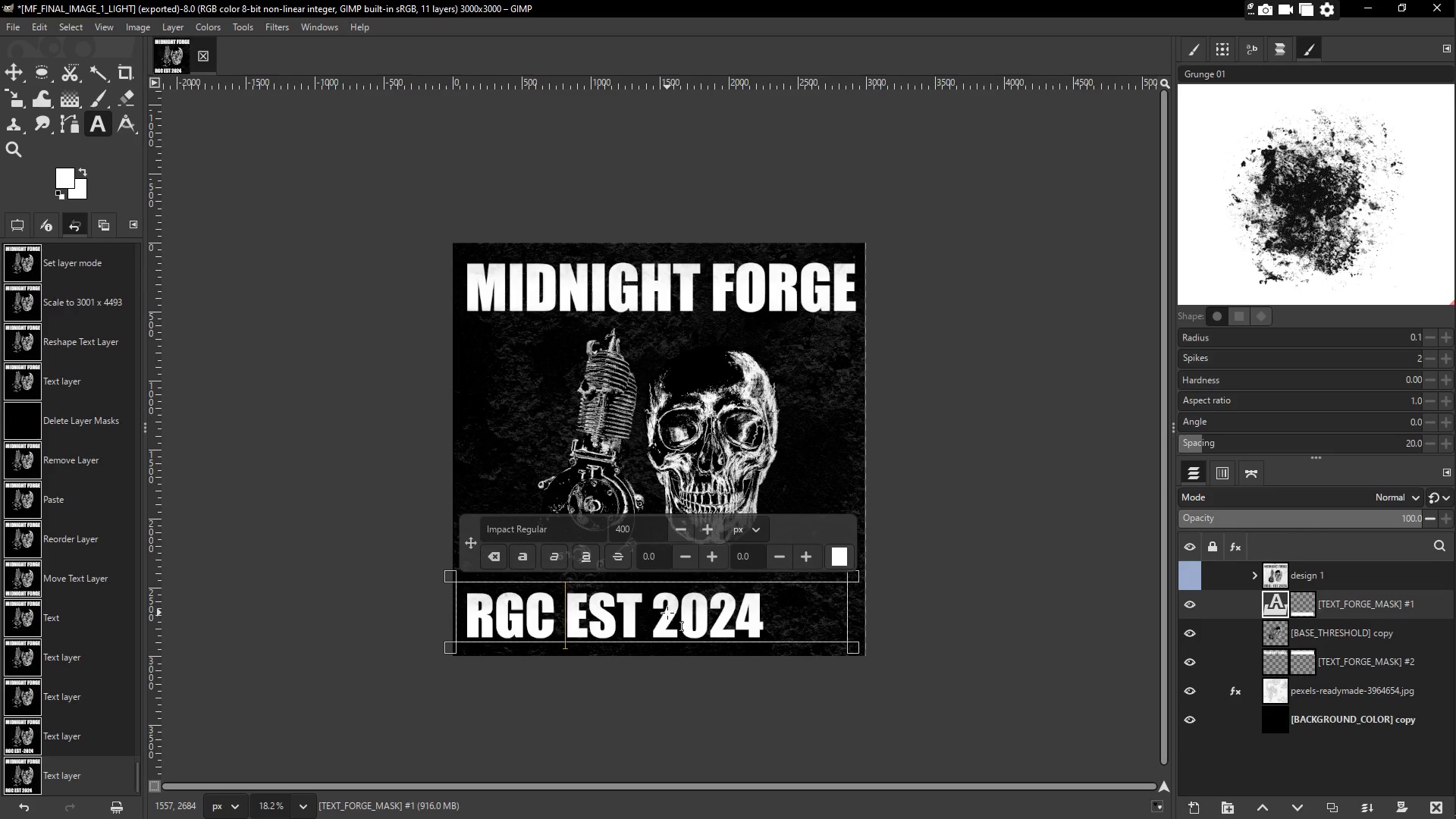 
key(Minus)
 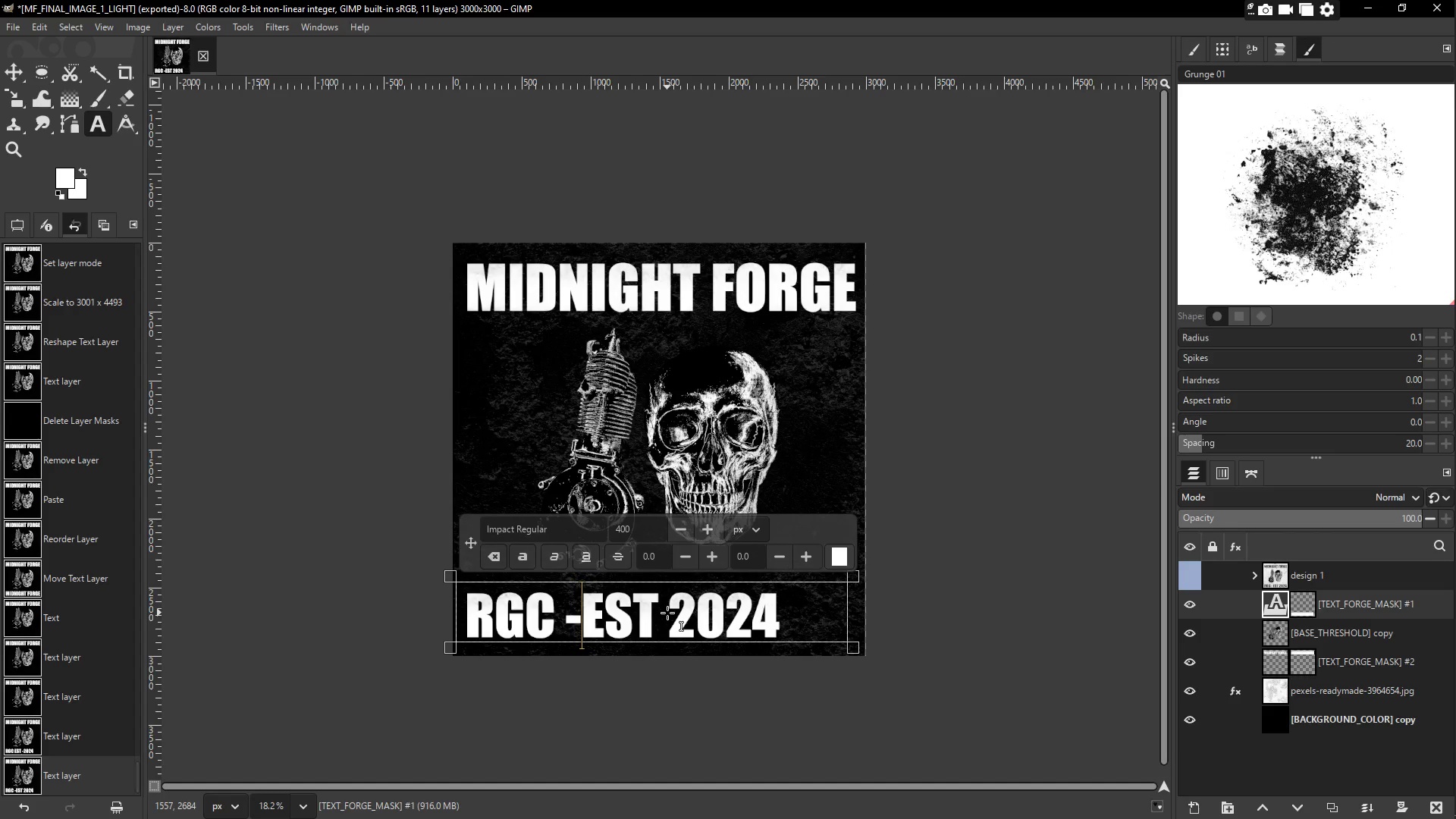 
key(Space)
 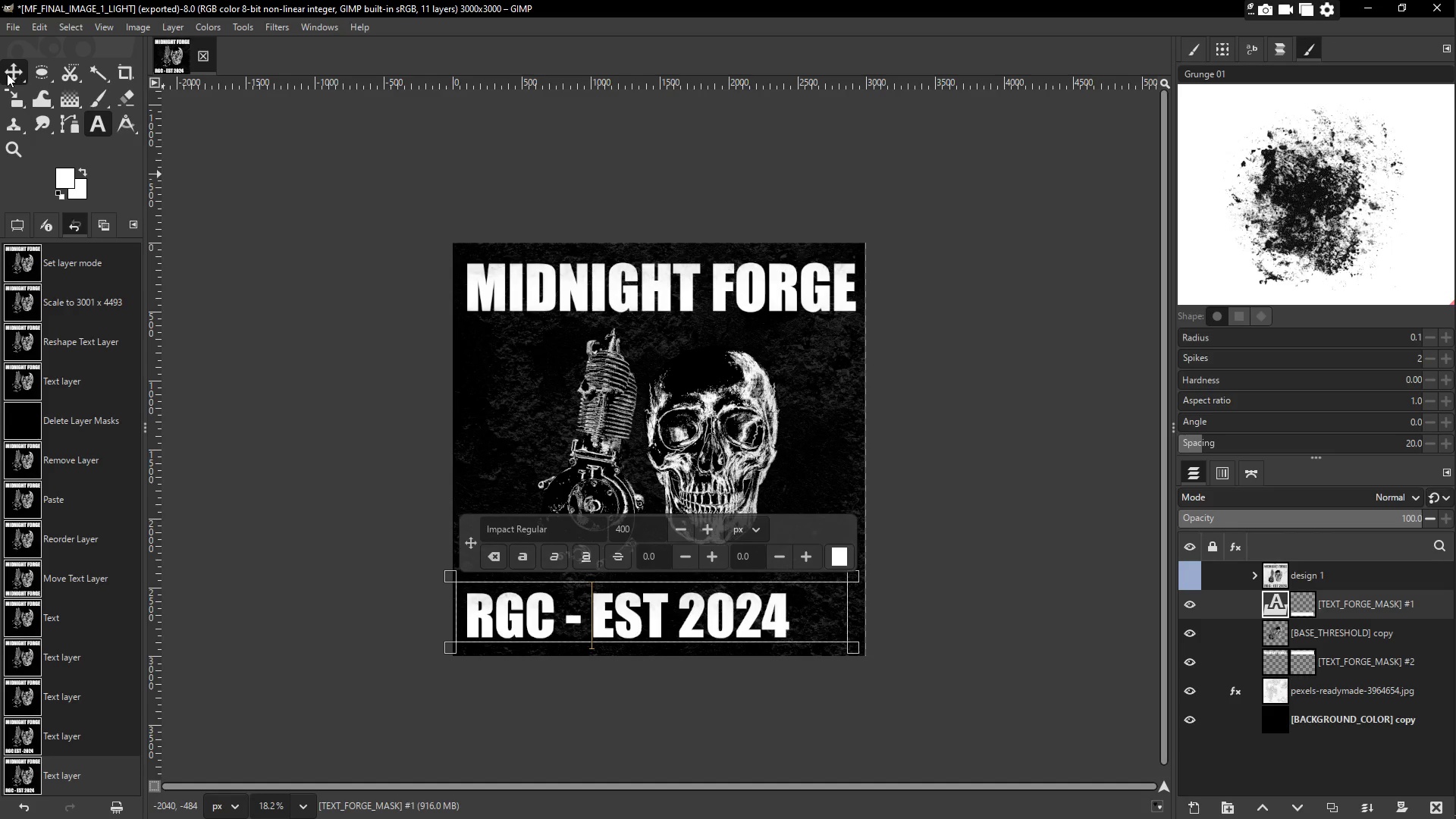 
left_click_drag(start_coordinate=[857, 649], to_coordinate=[808, 648])
 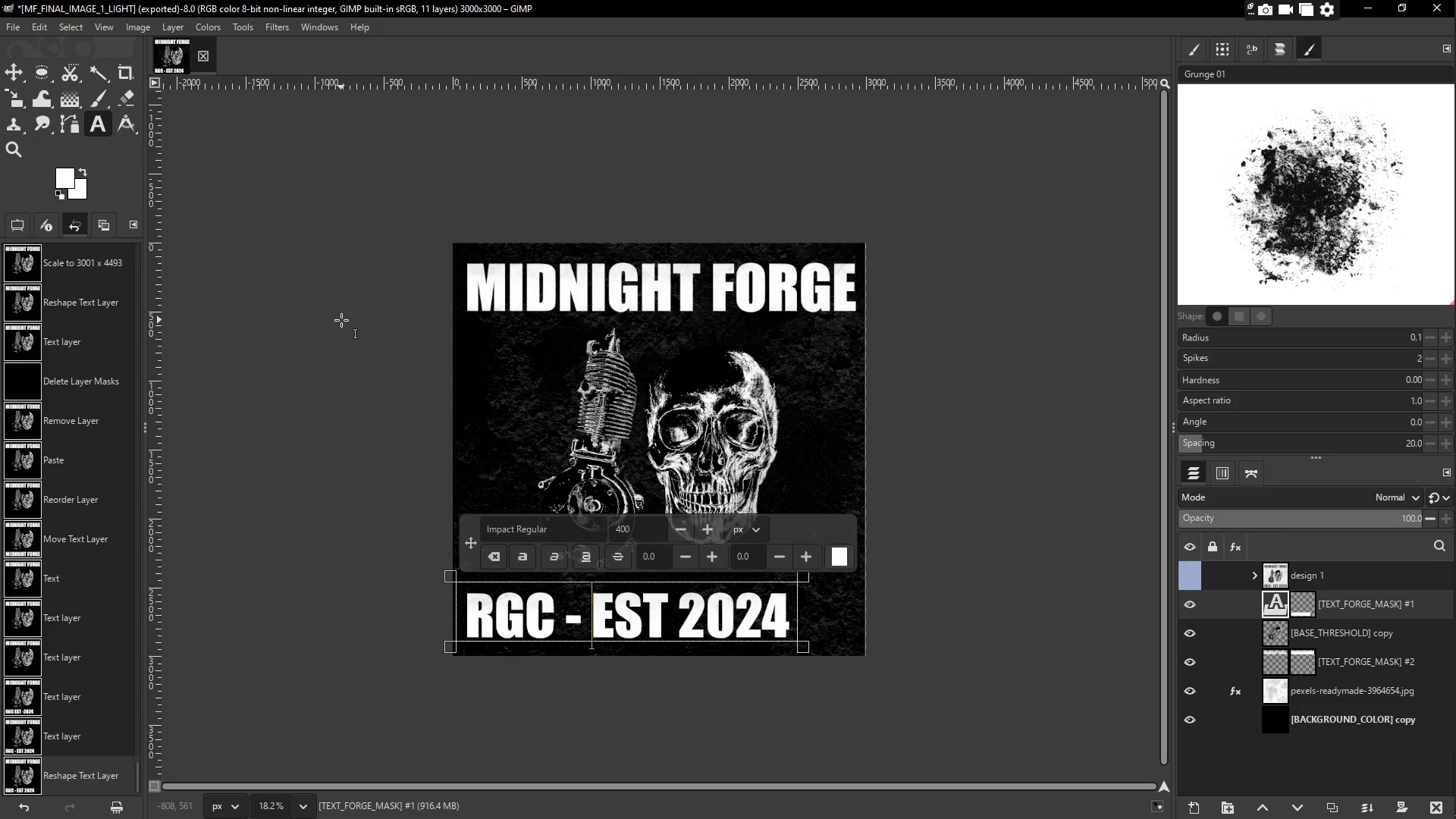 
key(Enter)
 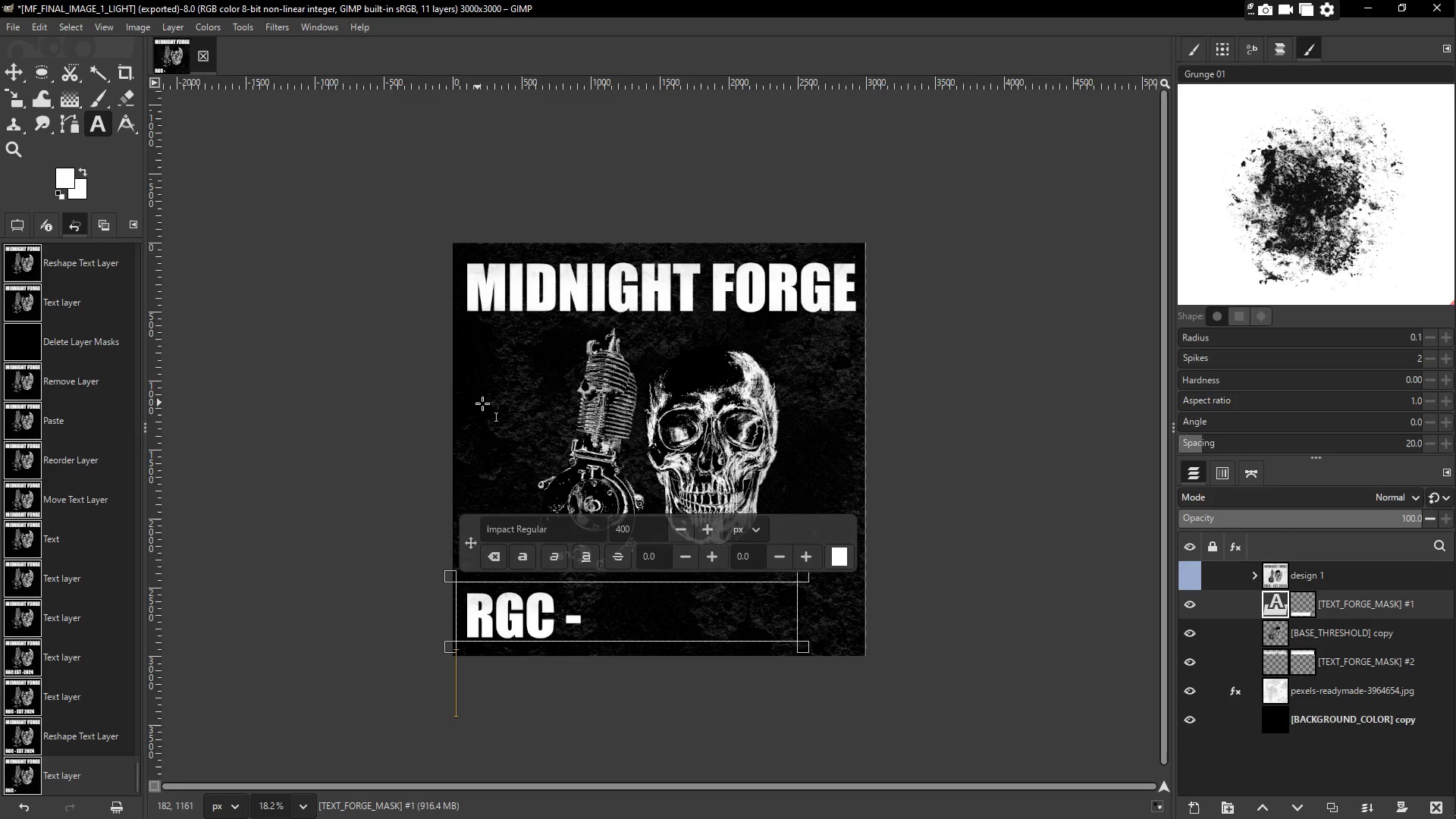 
key(Control+ControlLeft)
 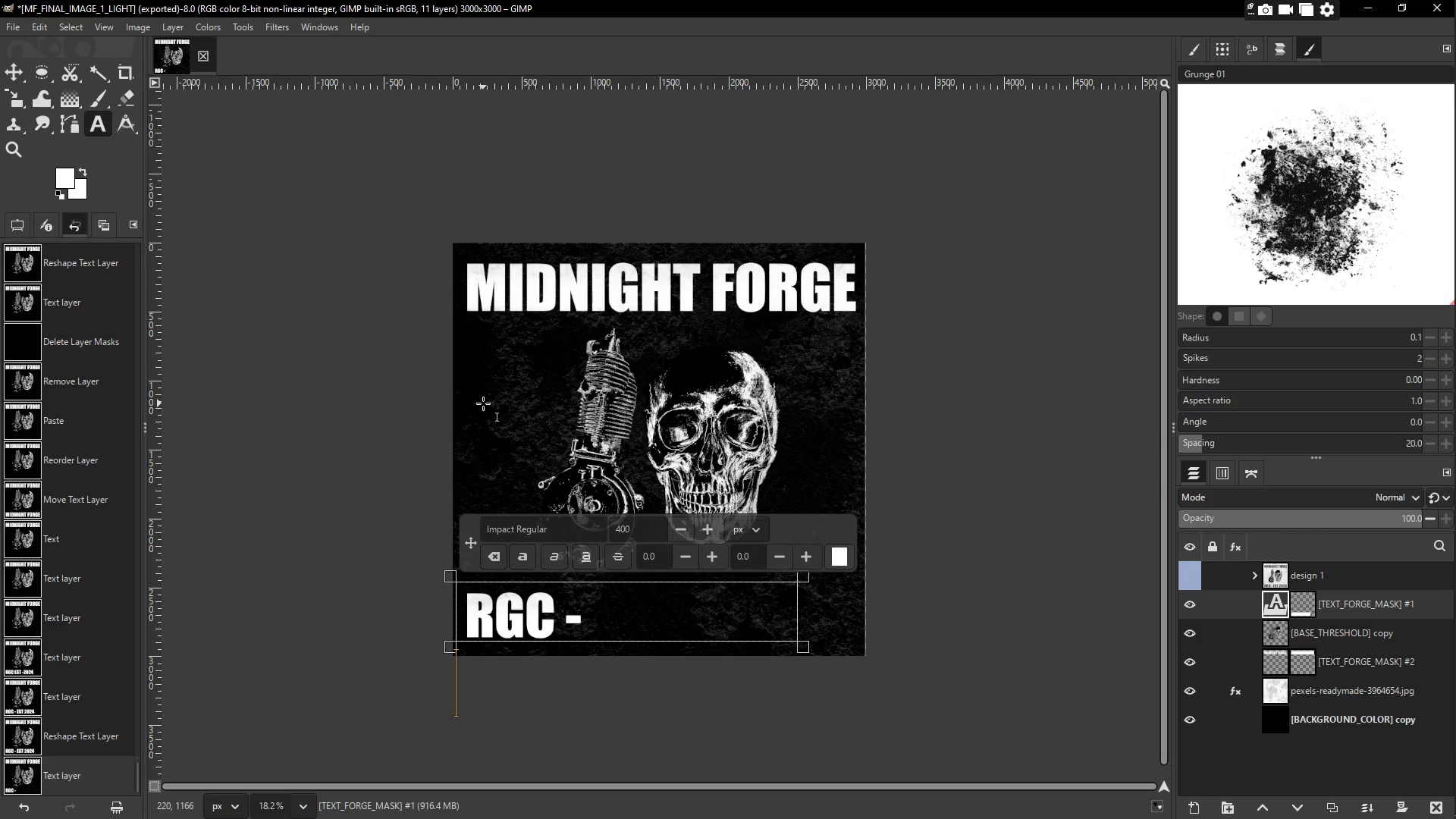 
key(Control+Z)
 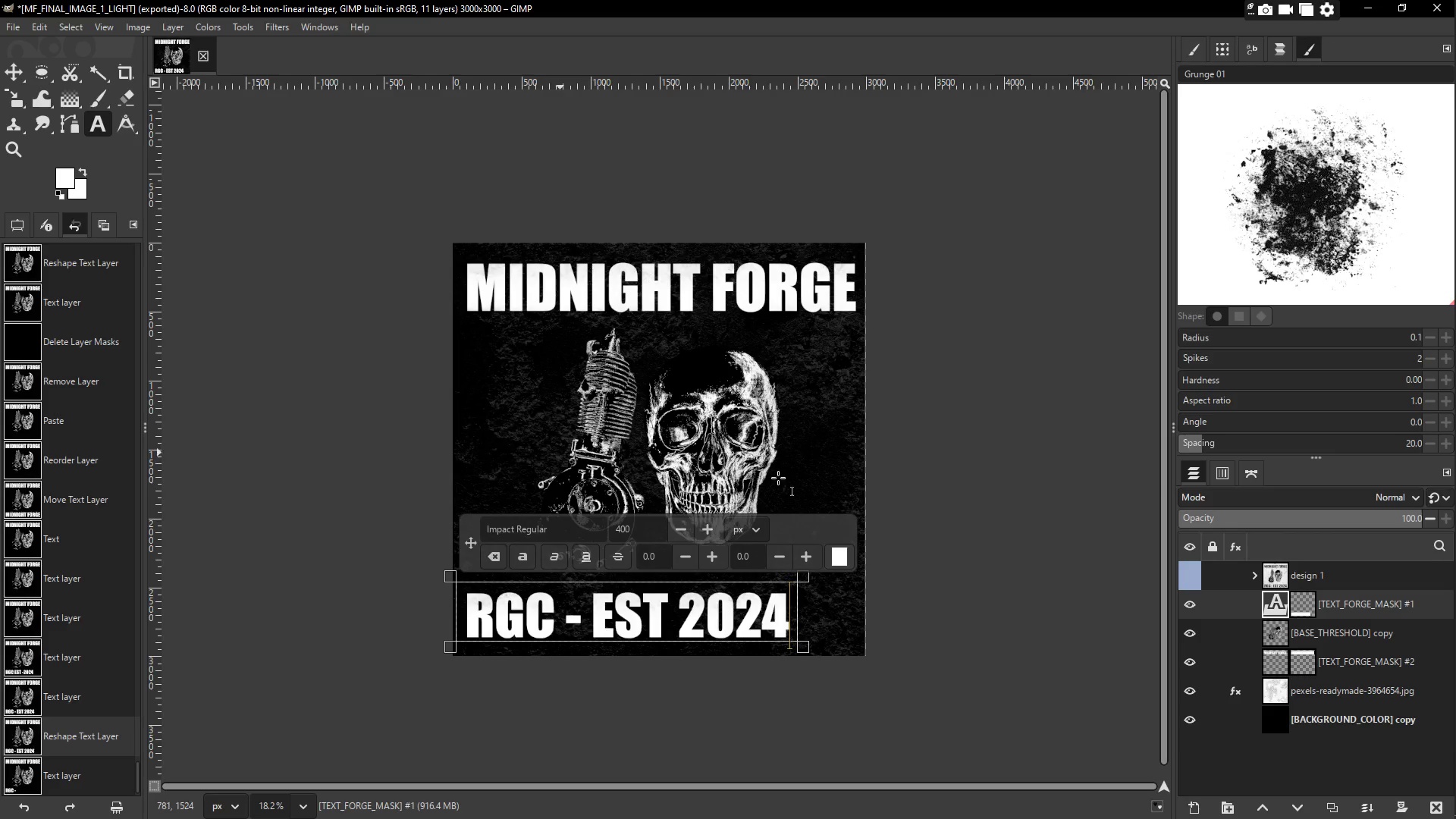 
left_click([967, 444])
 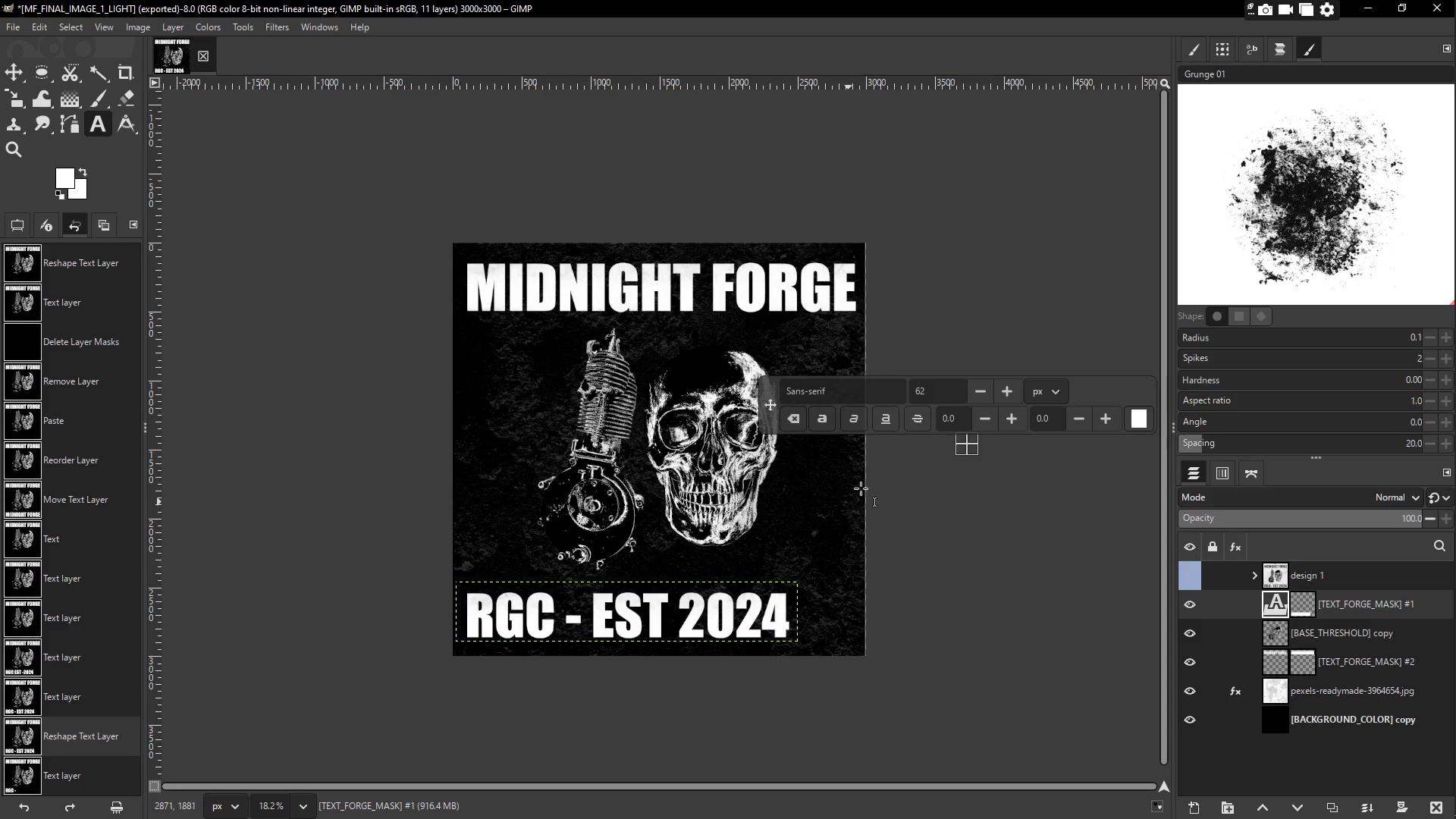 
key(M)
 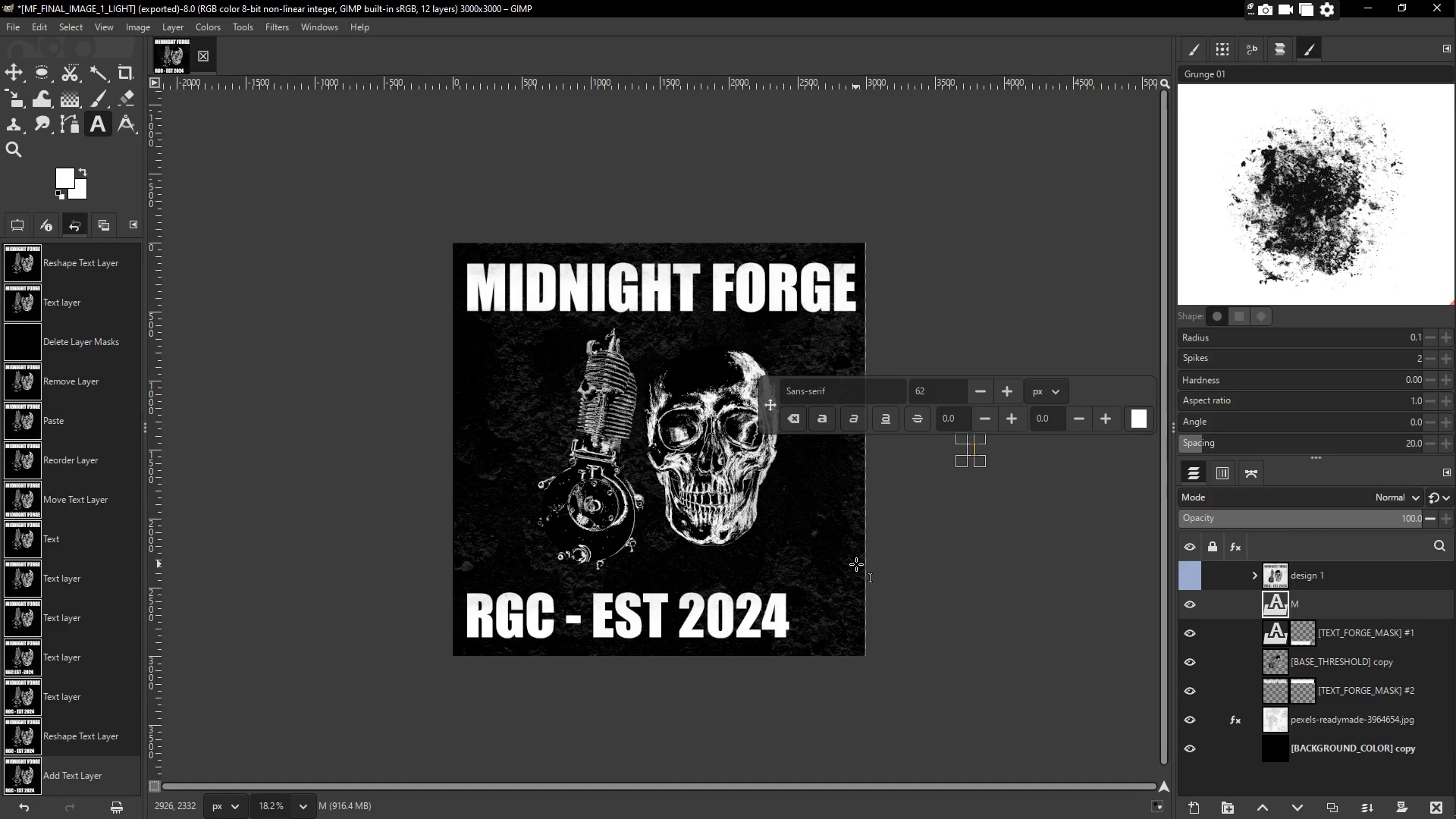 
type(MM)
key(Escape)
 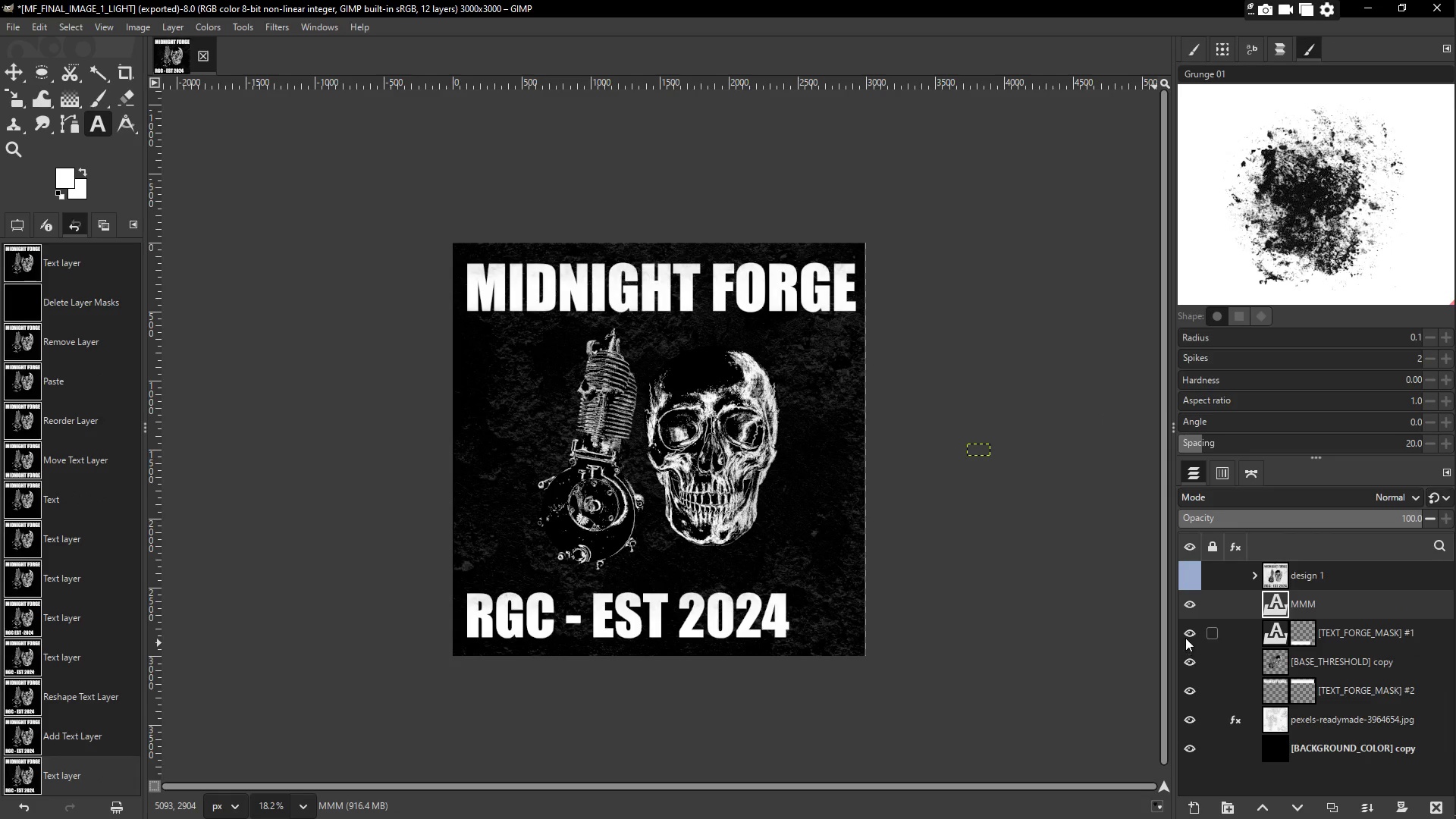 
key(Delete)
 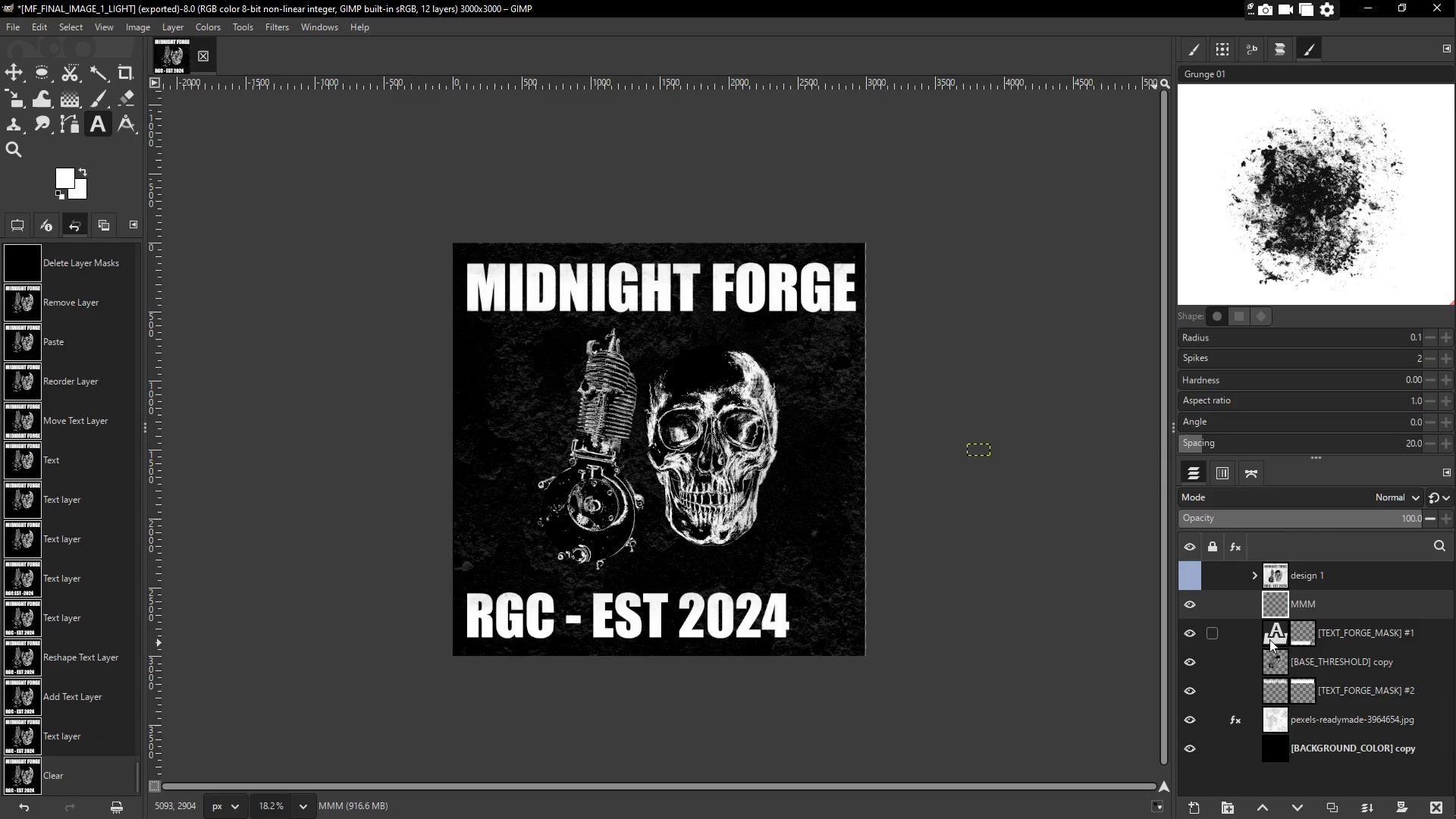 
key(Delete)
 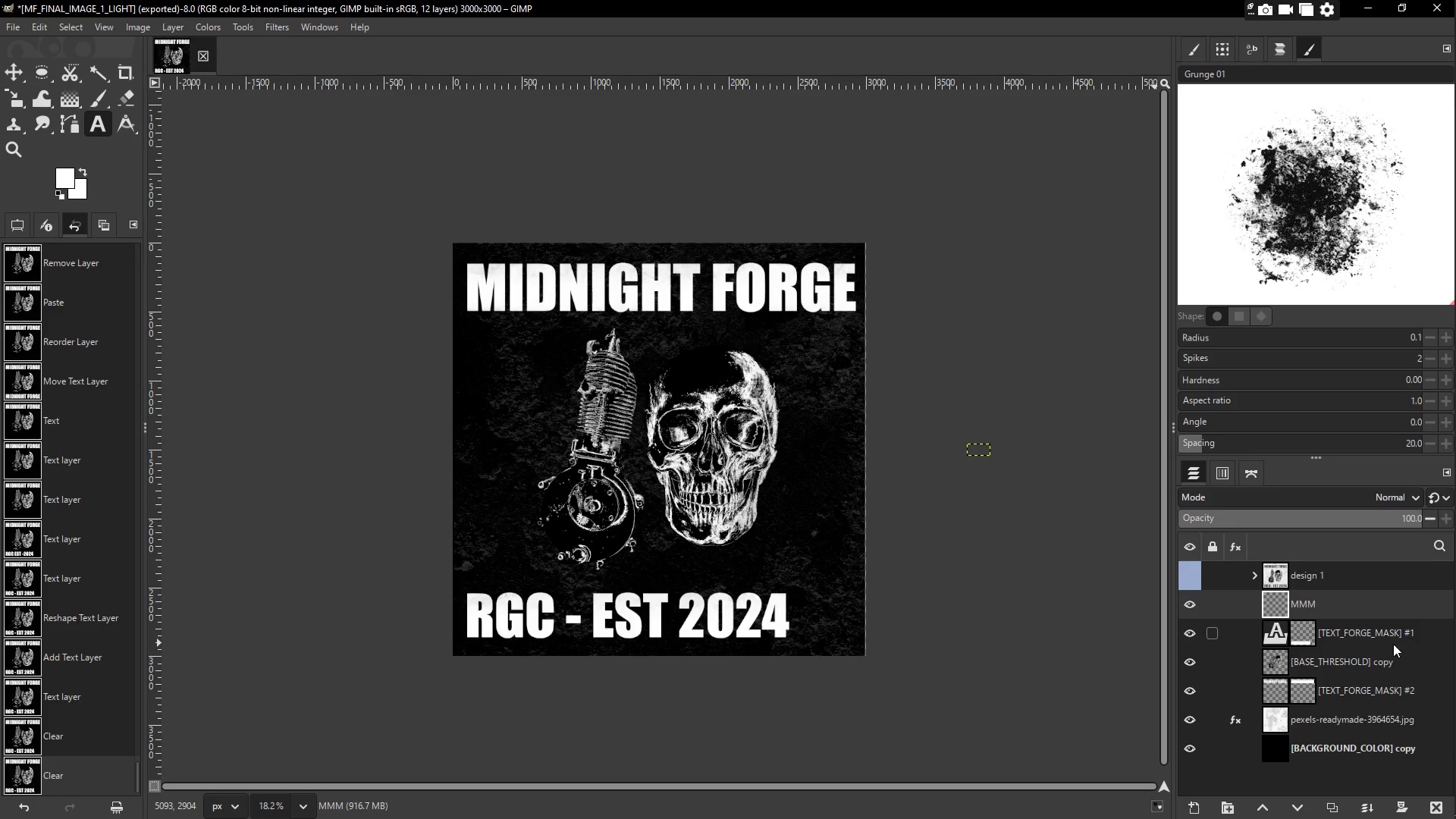 
key(Control+Z)
 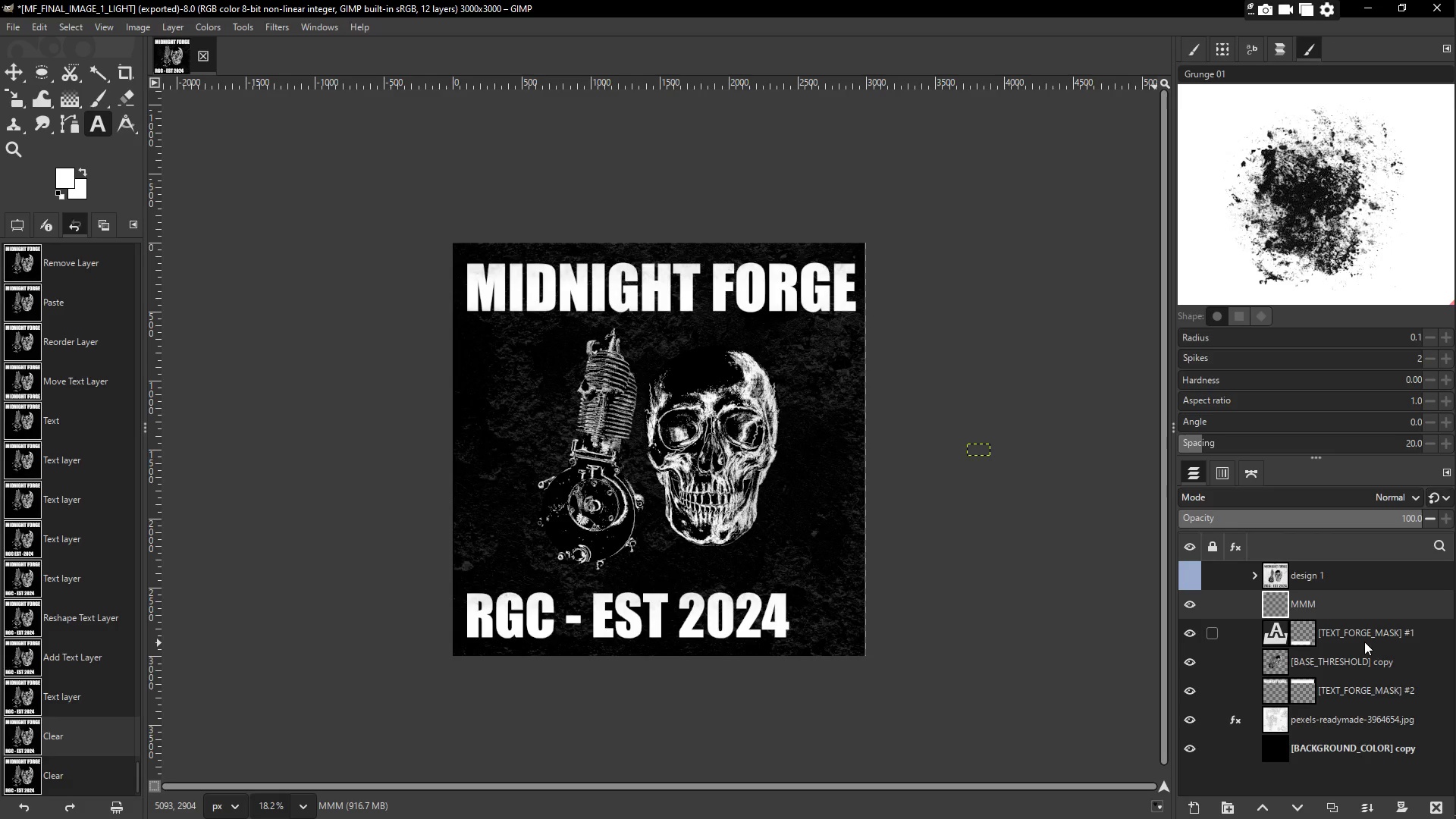 
key(Control+Z)
 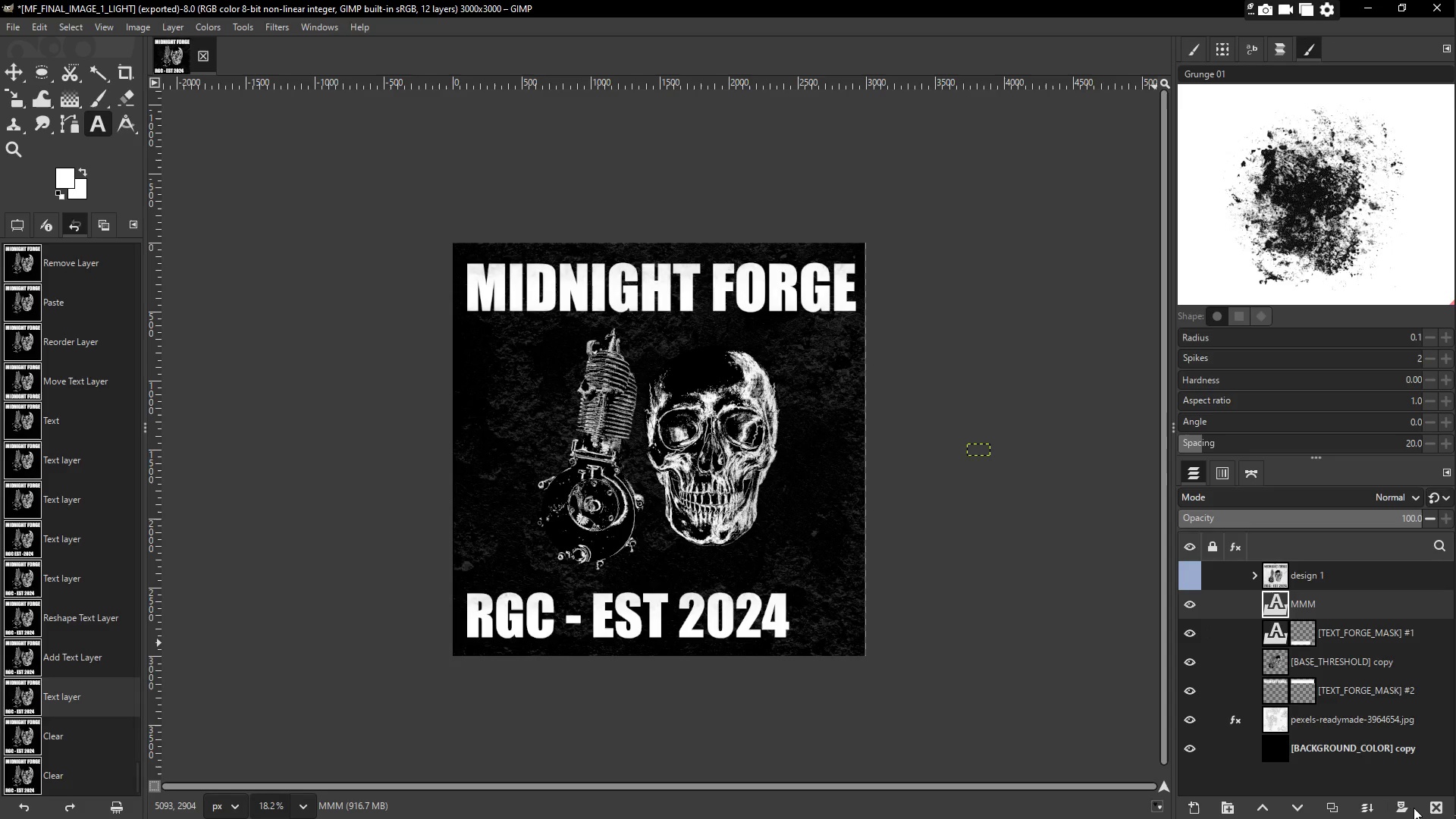 
left_click([1429, 811])
 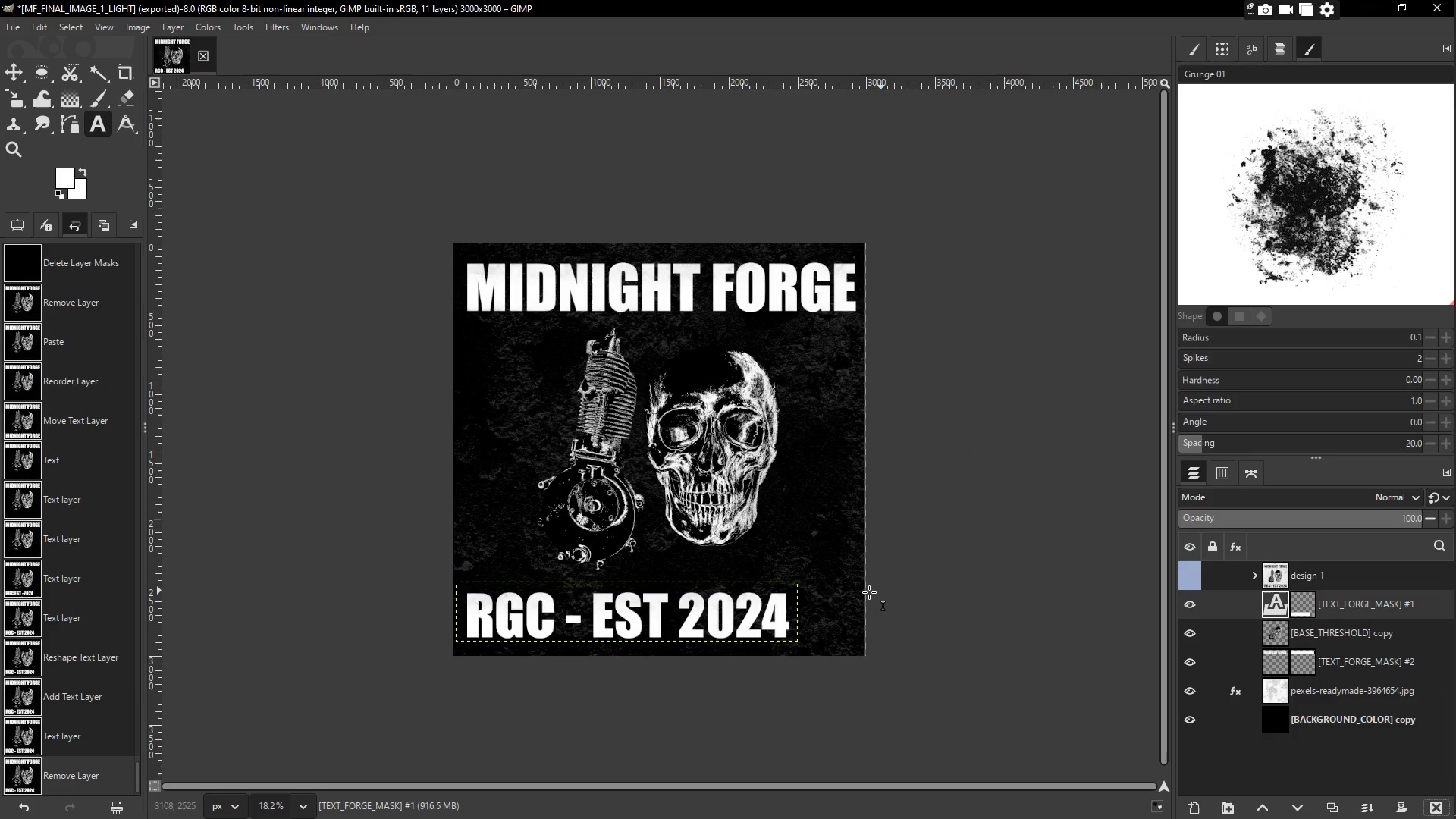 
key(Control+ControlLeft)
 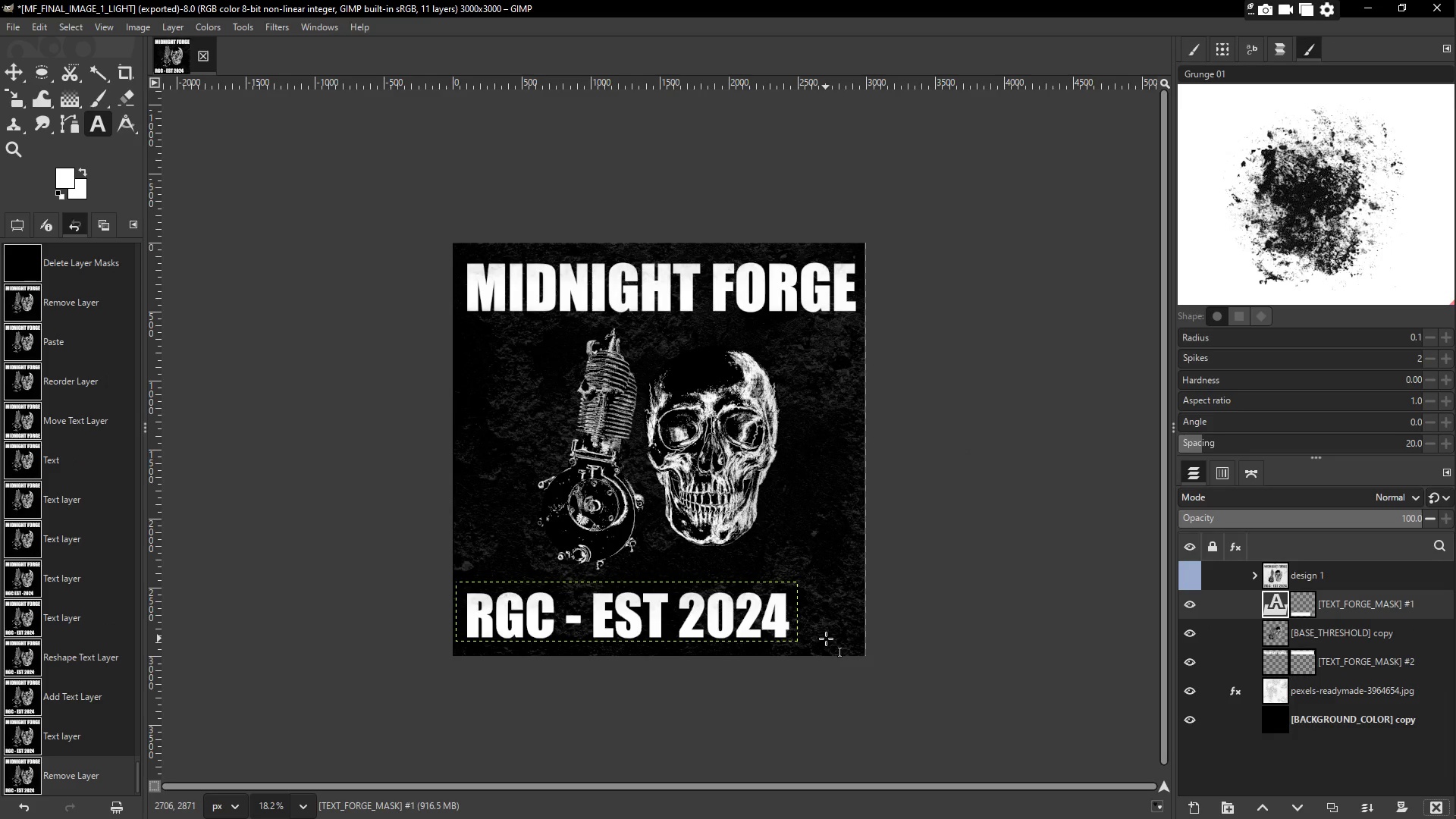 
key(M)
 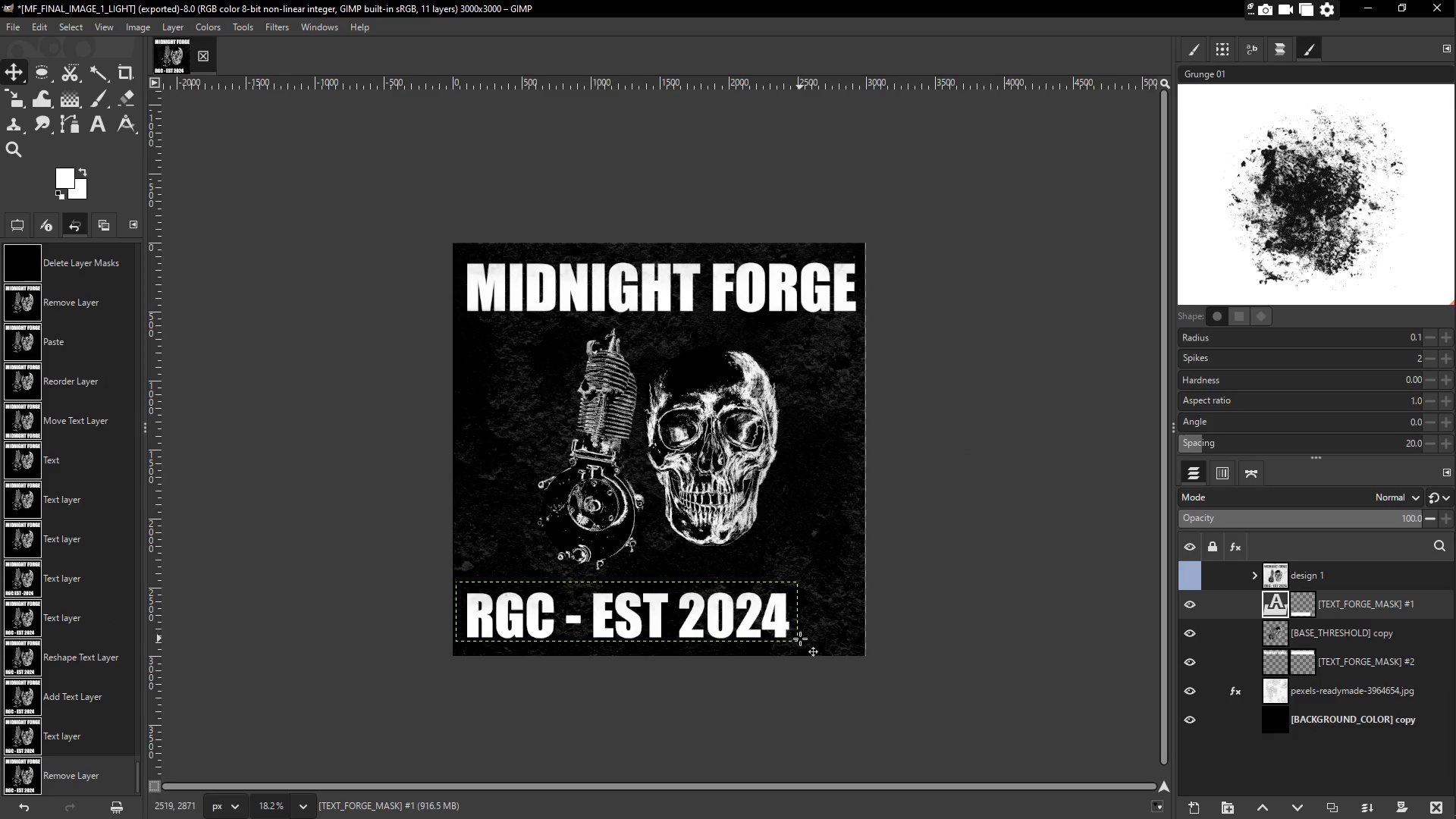 
key(Control+T)
 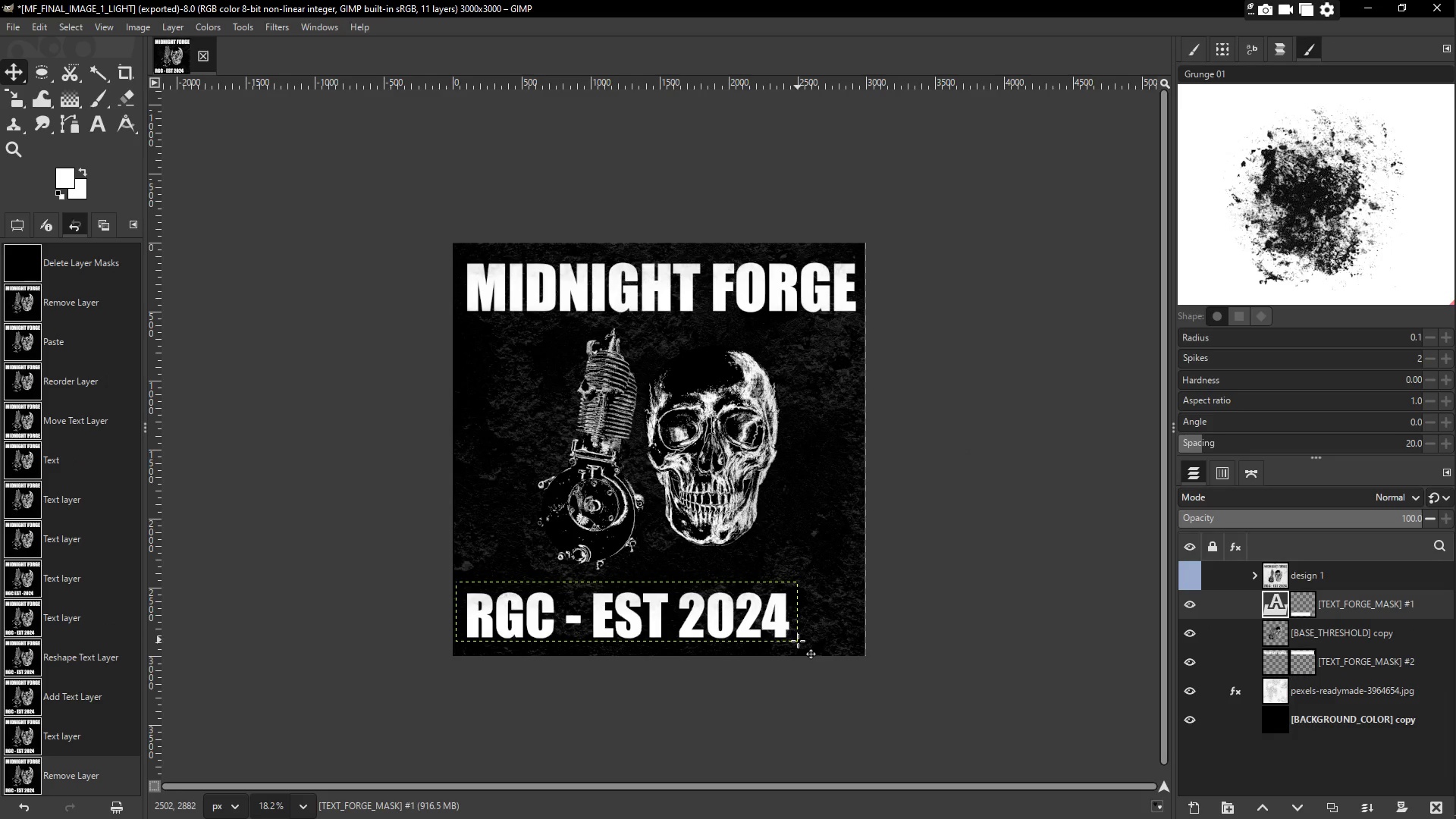 
left_click_drag(start_coordinate=[798, 641], to_coordinate=[817, 642])
 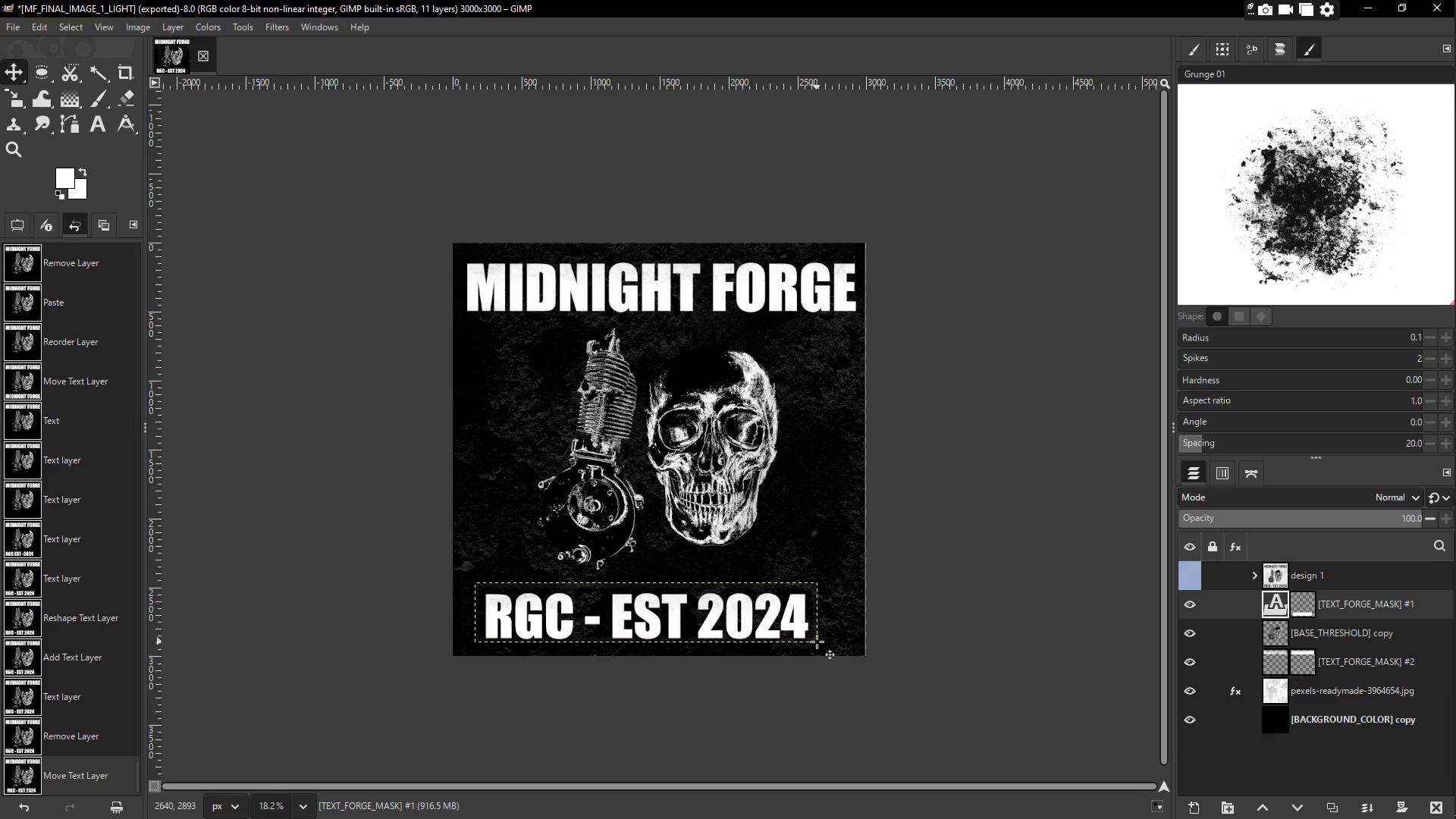 
key(Shift+S)
 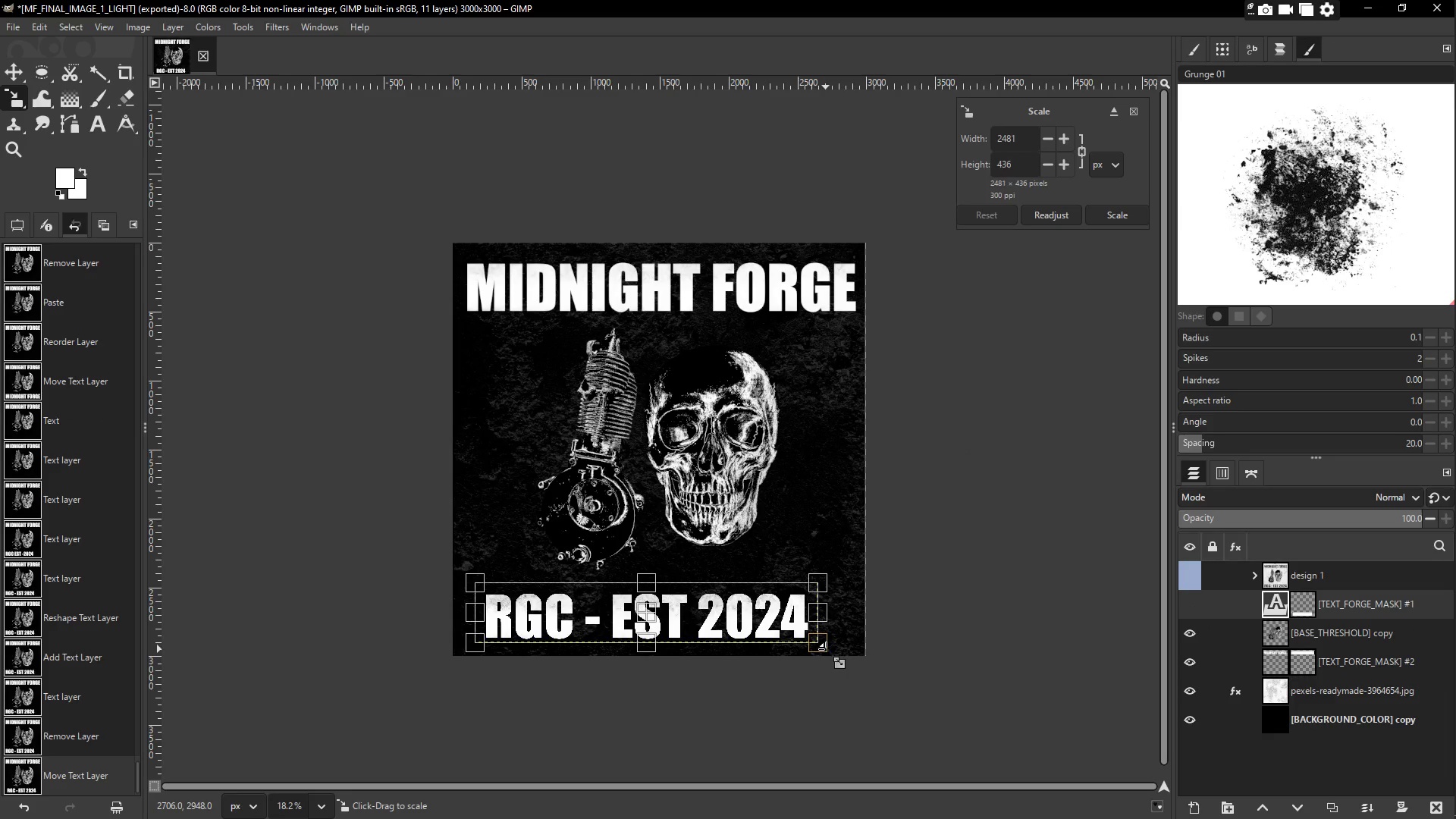 
left_click_drag(start_coordinate=[826, 649], to_coordinate=[858, 659])
 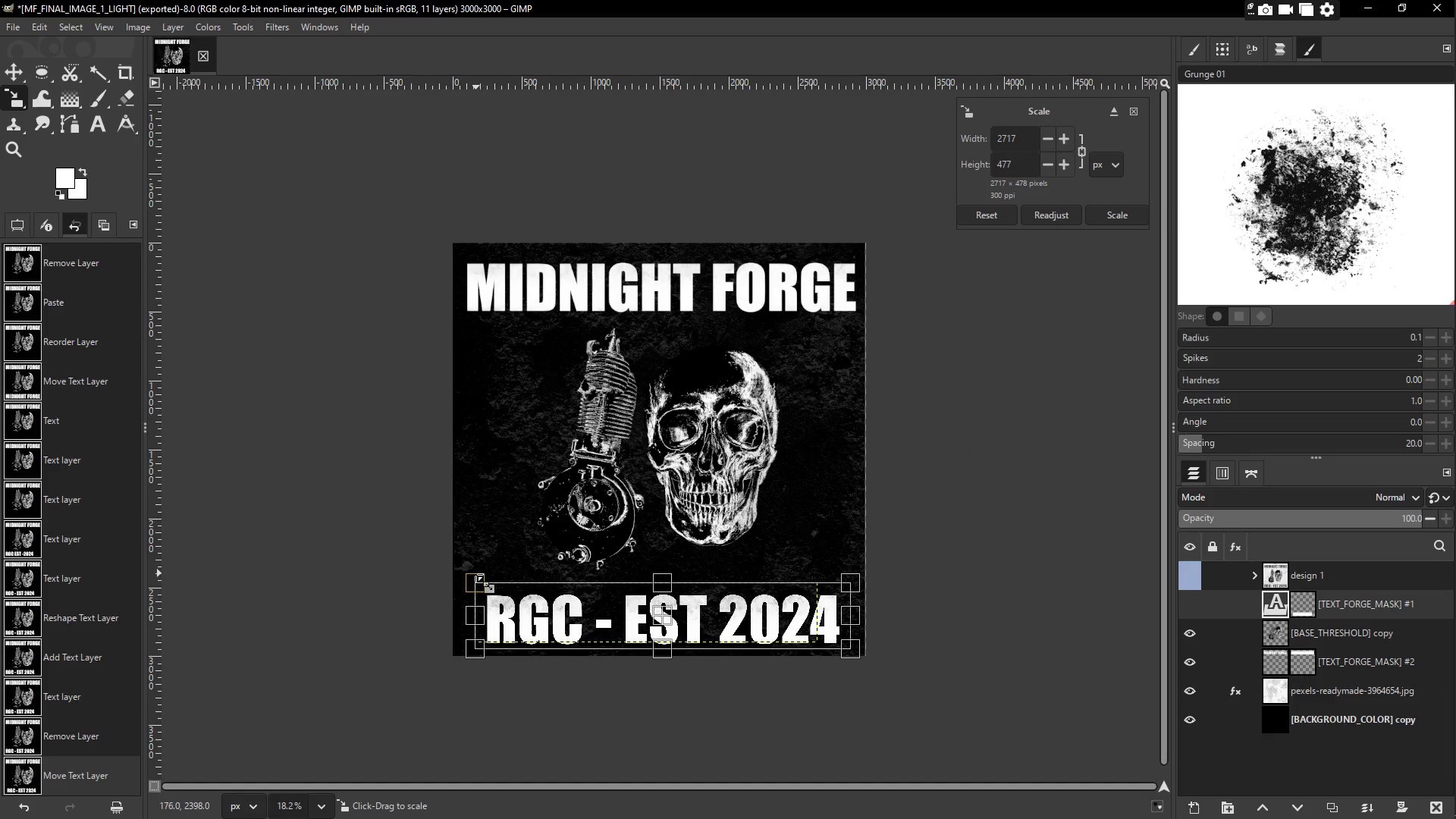 
left_click_drag(start_coordinate=[471, 574], to_coordinate=[463, 571])
 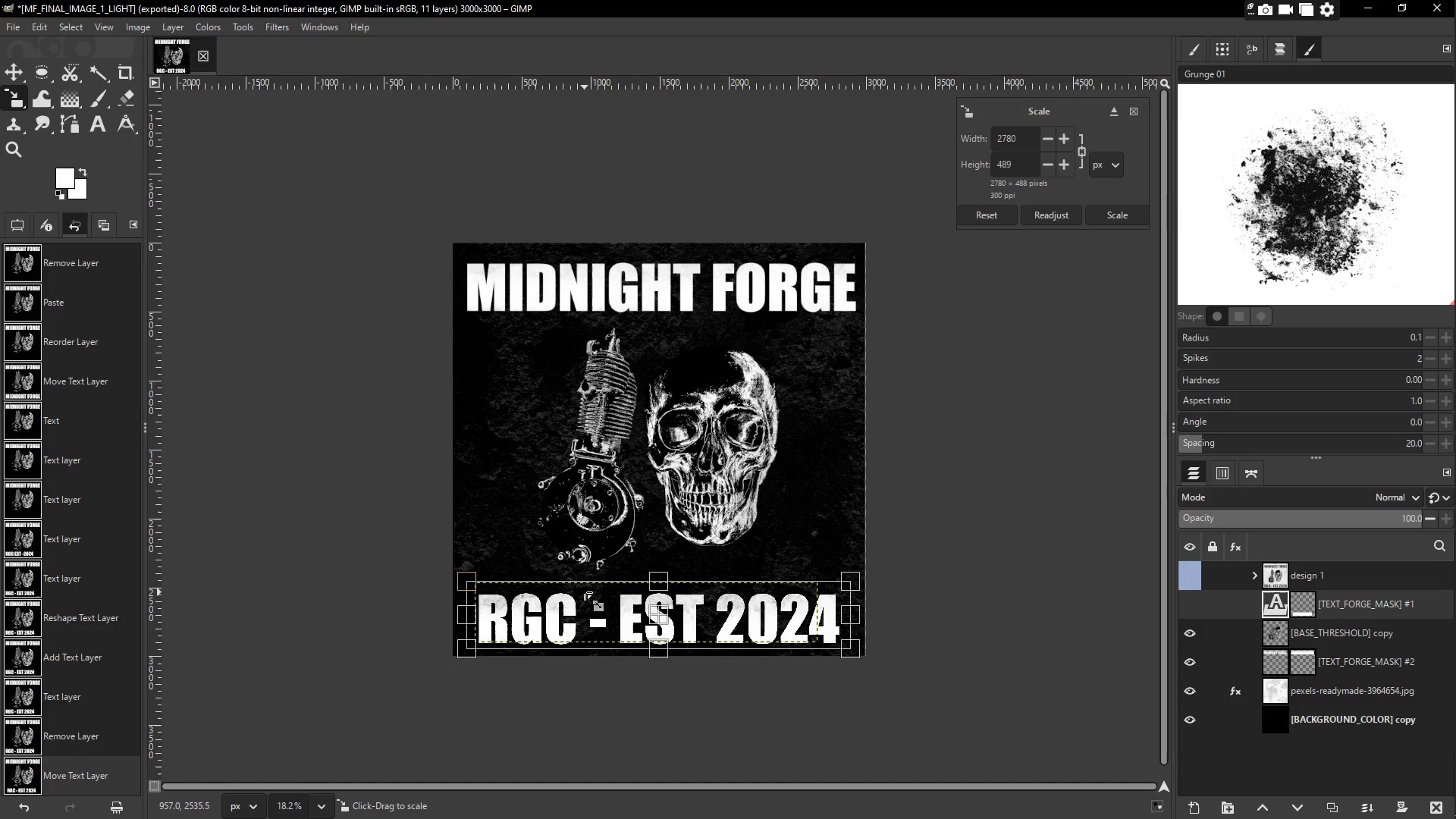 
key(Enter)
 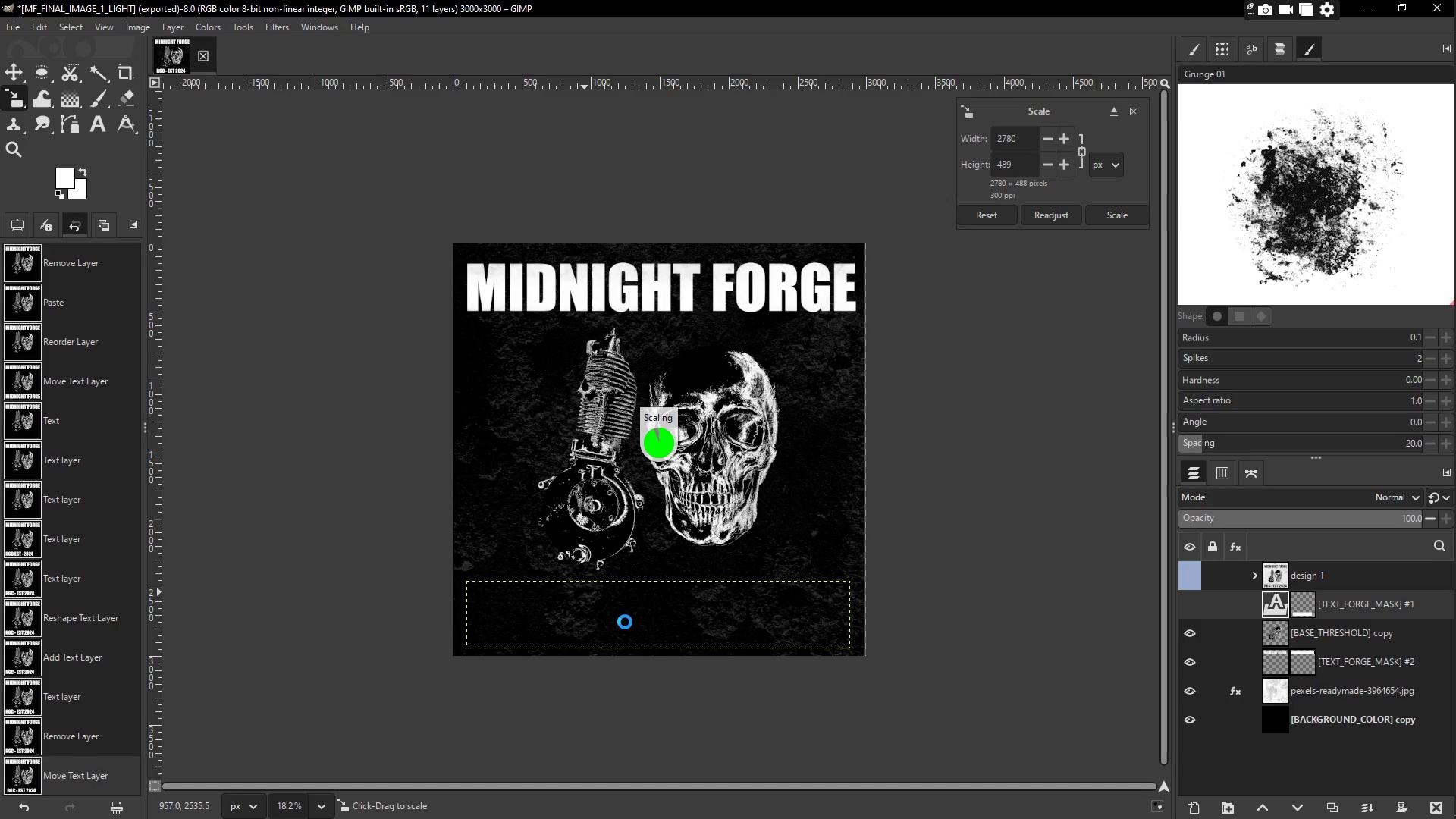 
wait(8.24)
 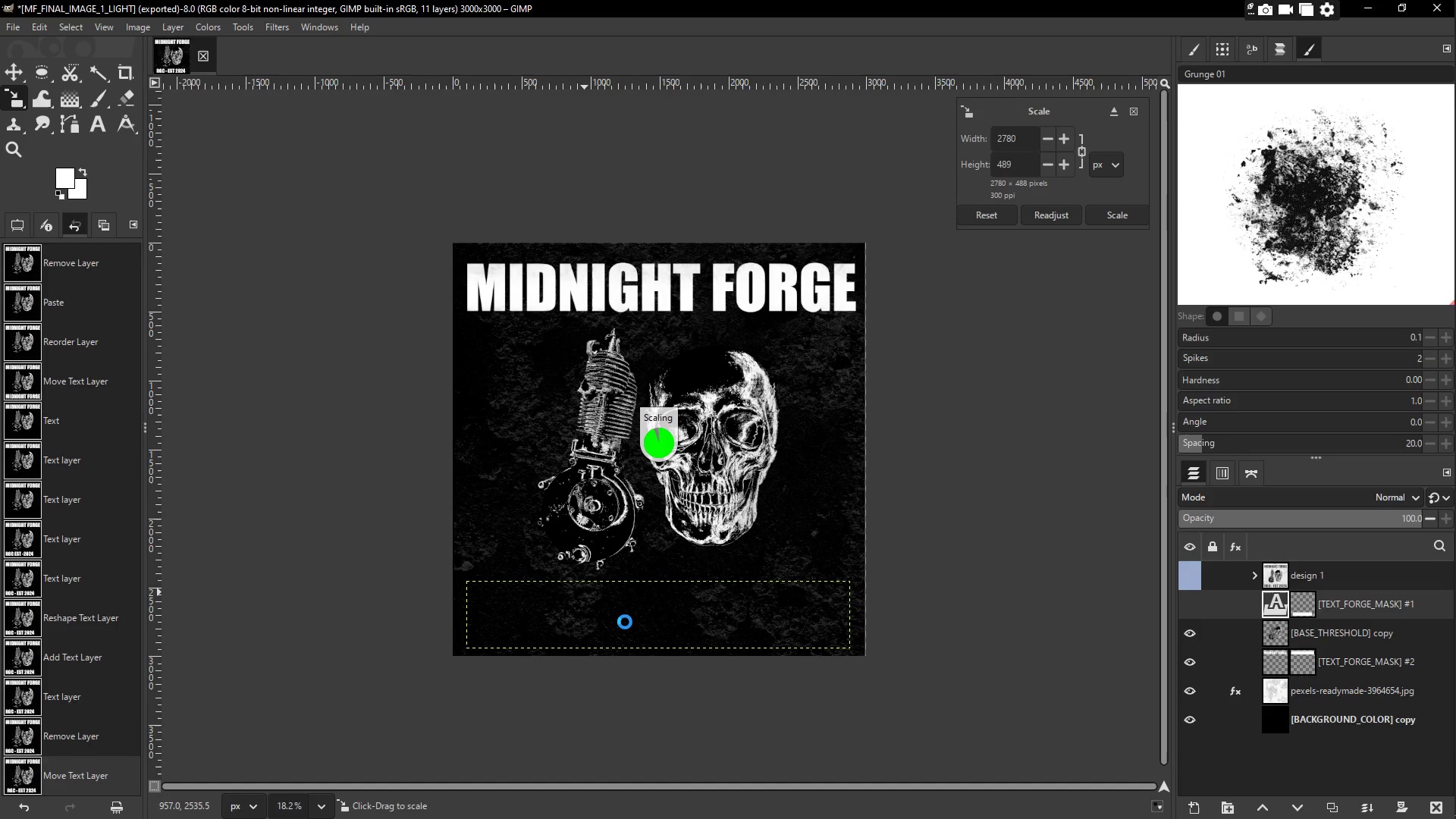 
key(Shift+ShiftLeft)
 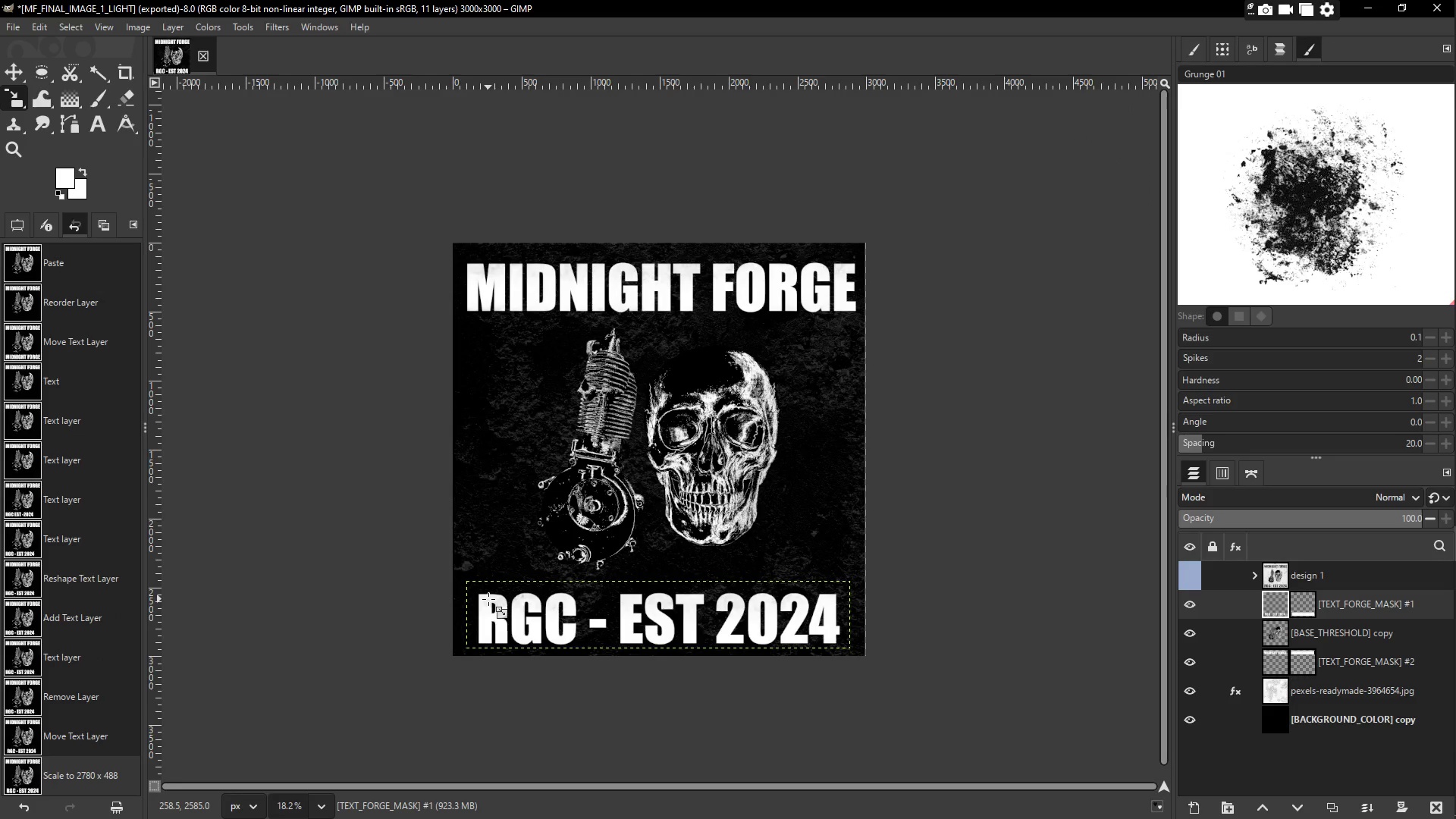 
key(Shift+S)
 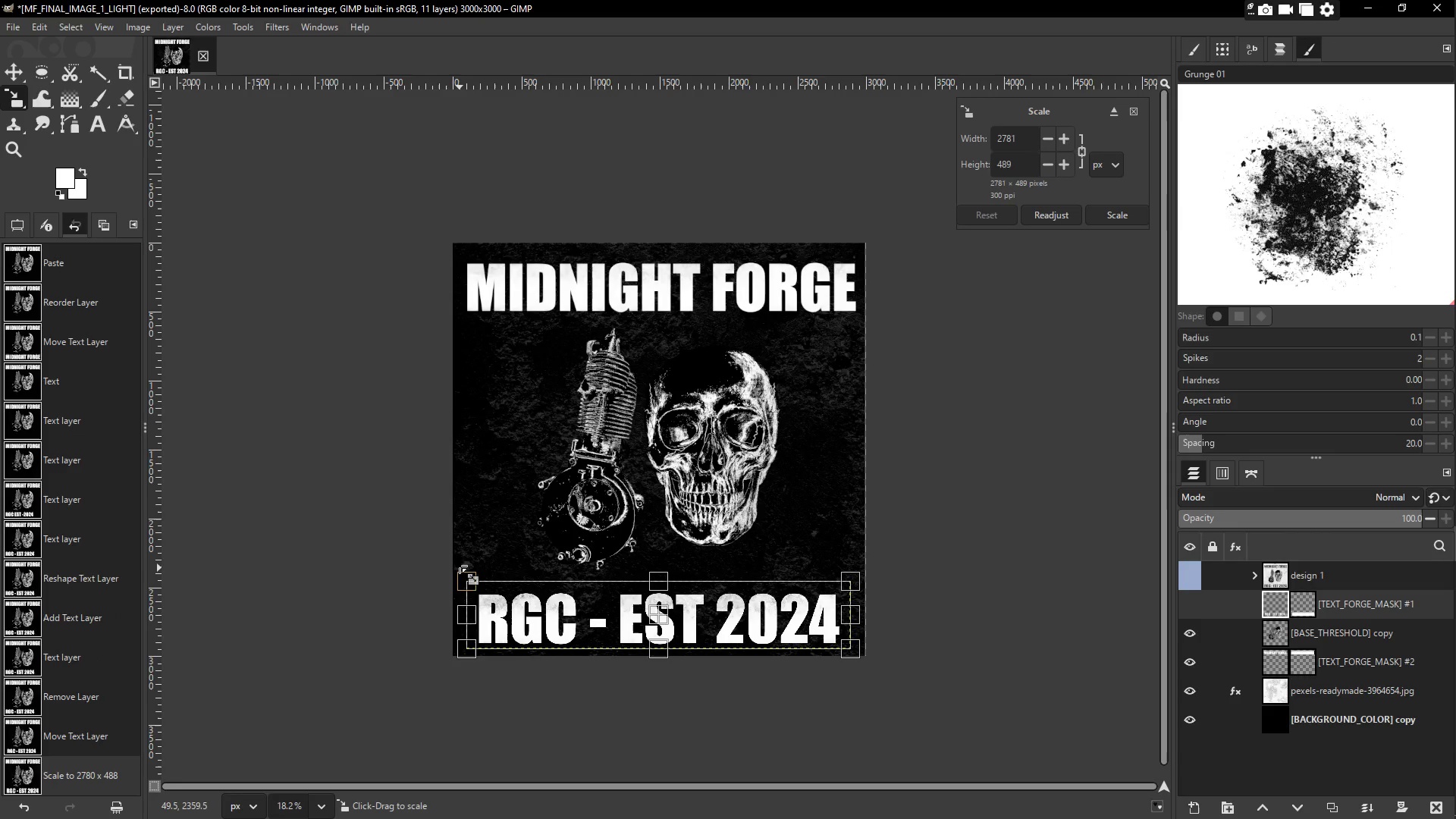 
left_click_drag(start_coordinate=[460, 566], to_coordinate=[514, 571])
 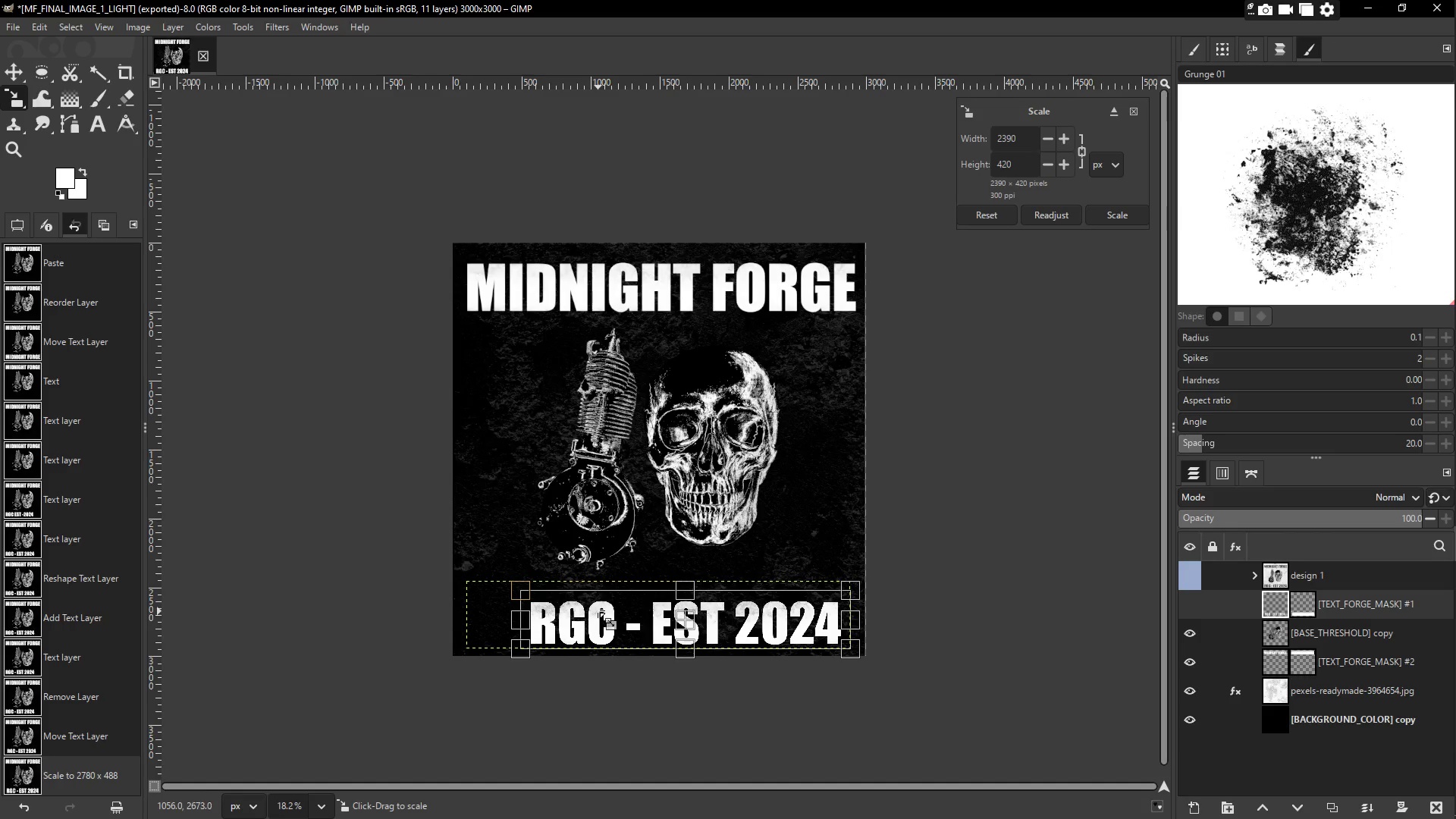 
left_click_drag(start_coordinate=[598, 610], to_coordinate=[600, 598])
 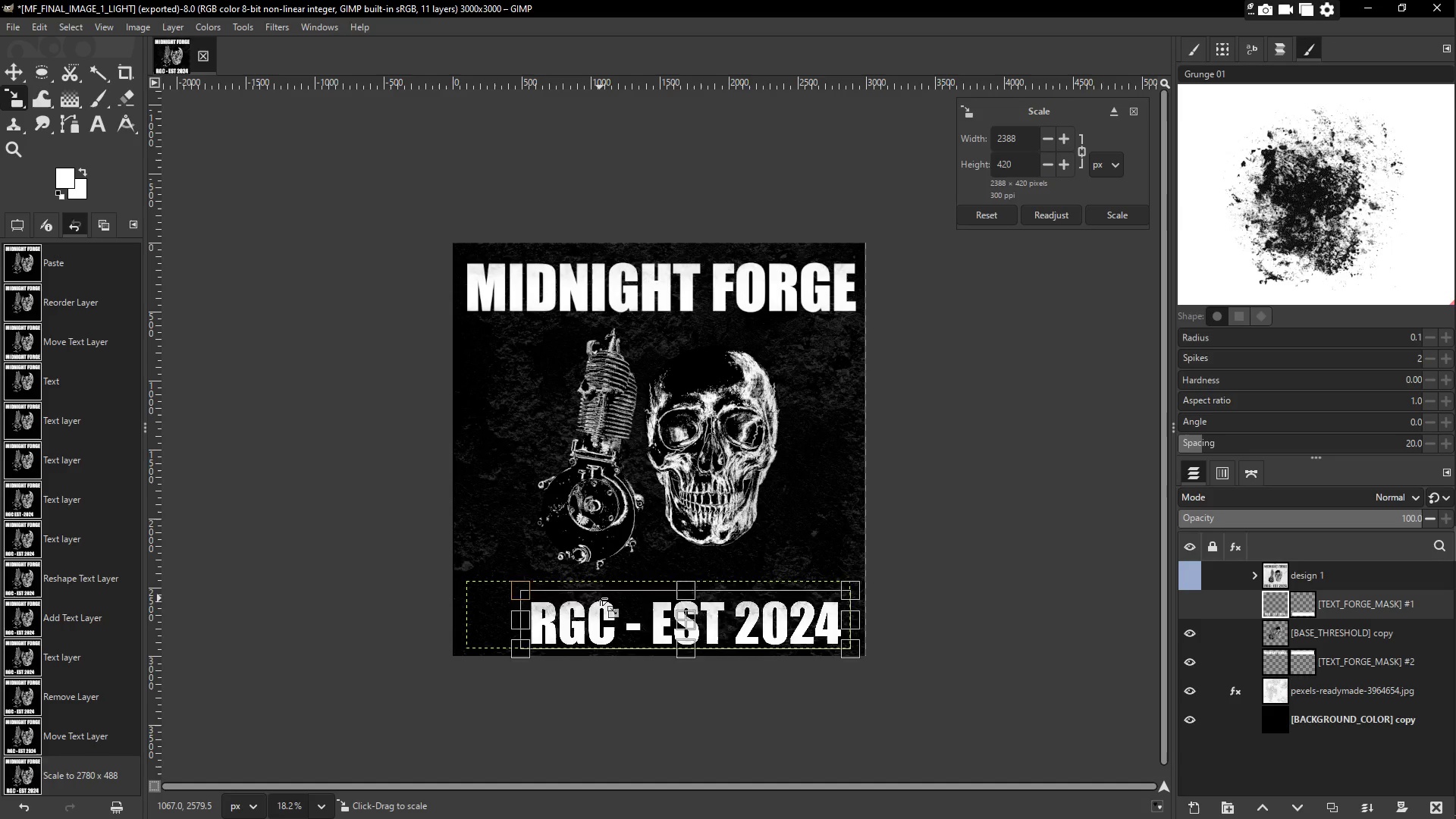 
key(Enter)
 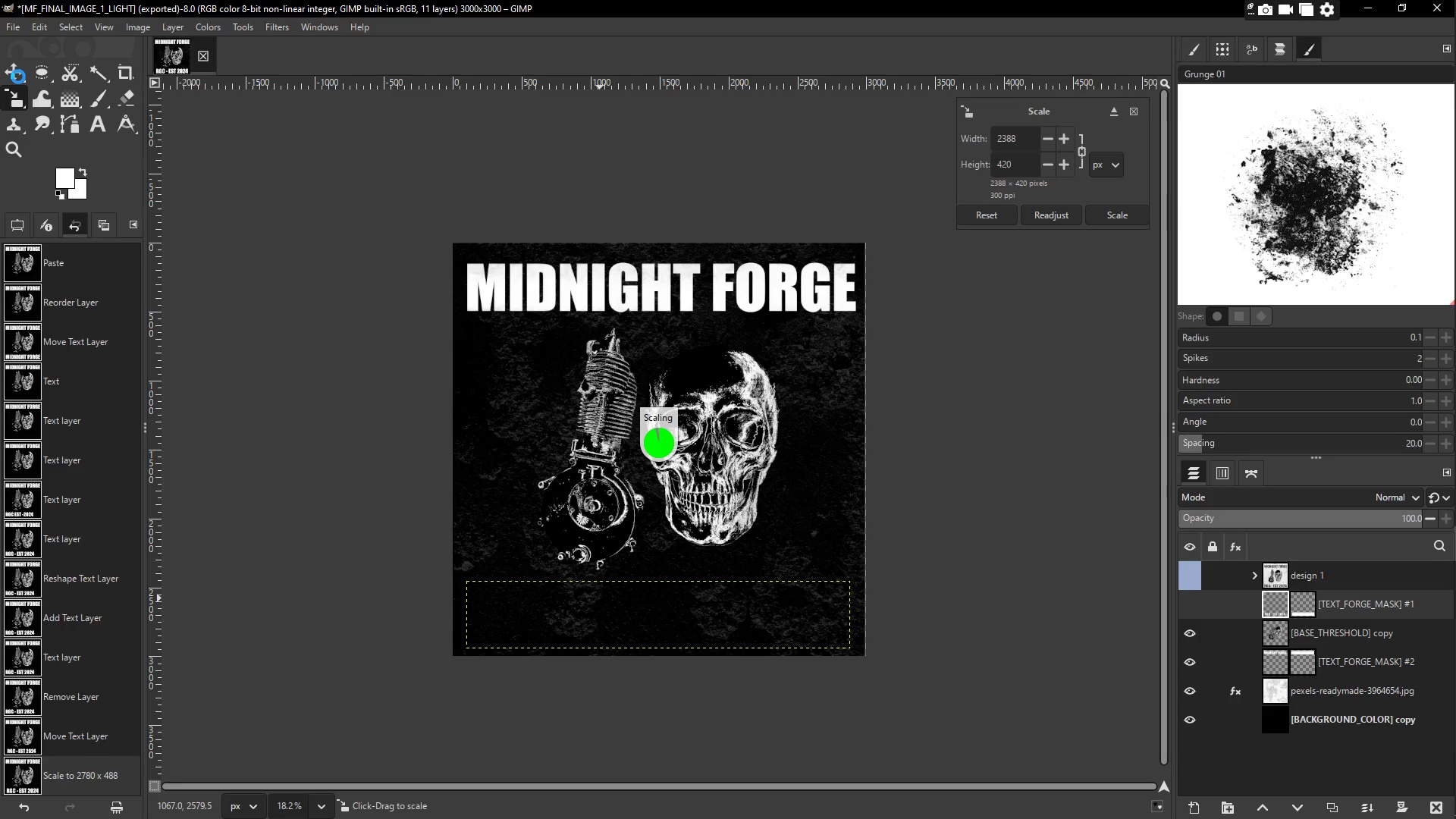 
wait(5.36)
 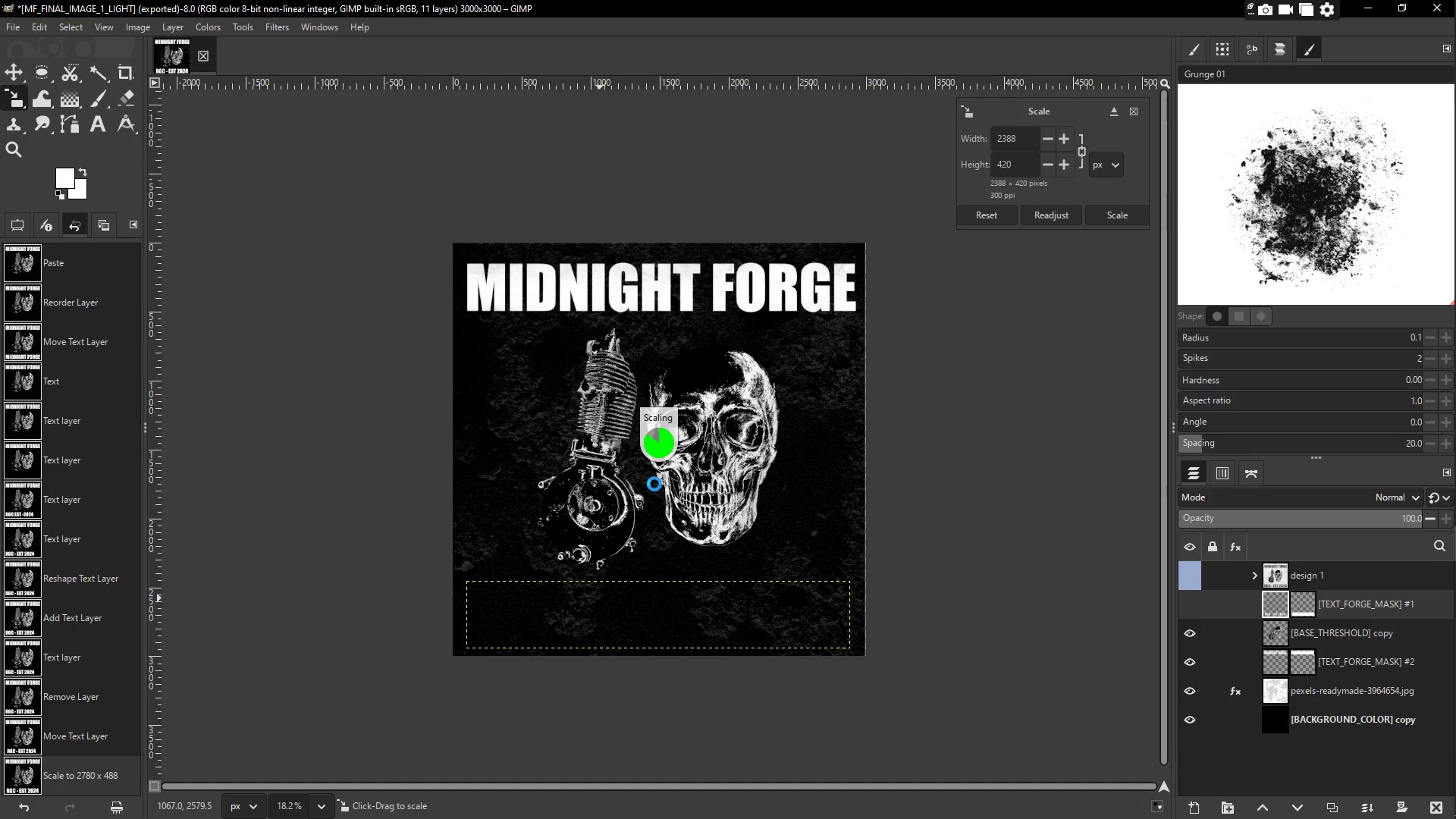 
left_click([18, 77])
 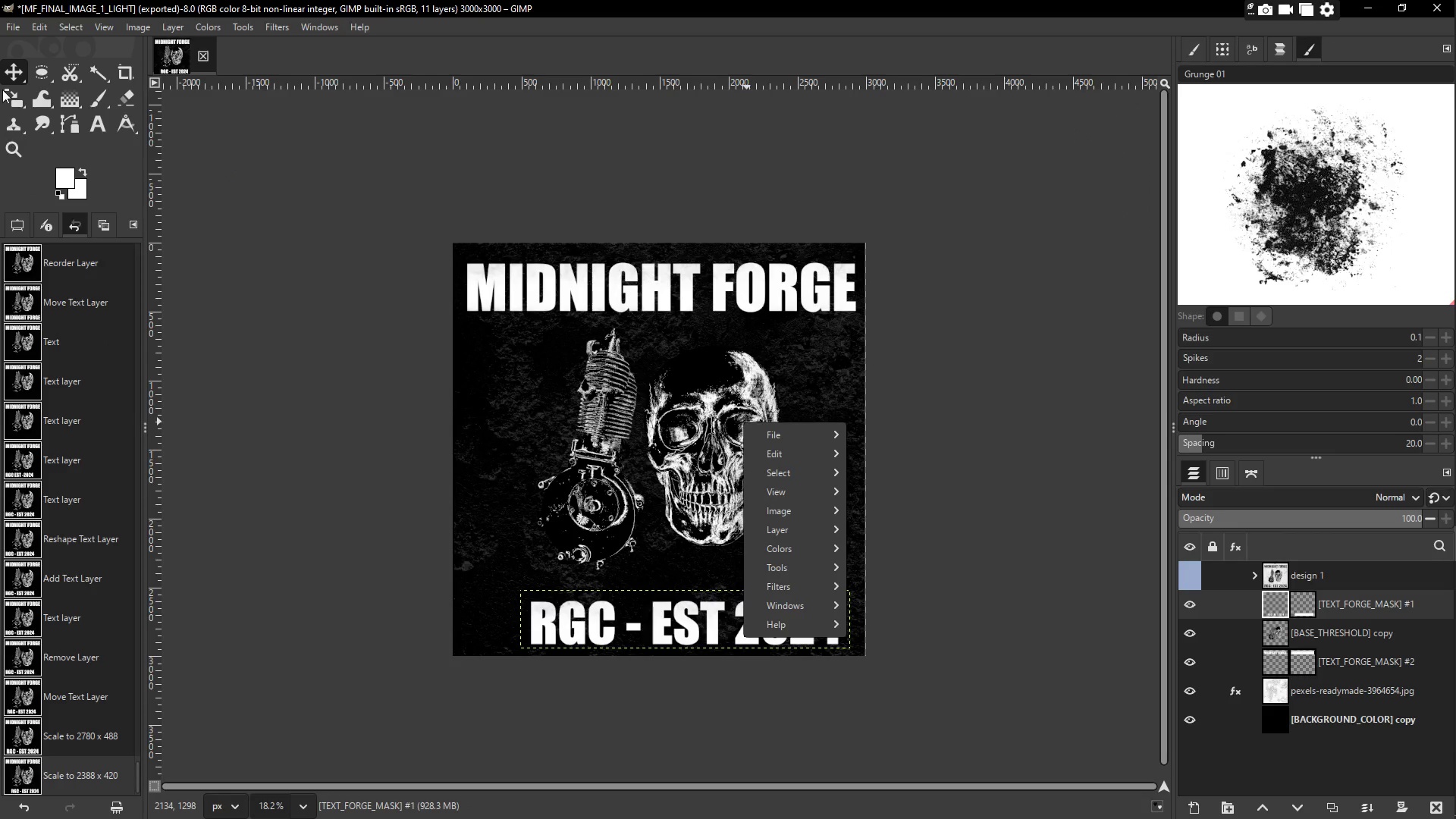 
left_click([19, 74])
 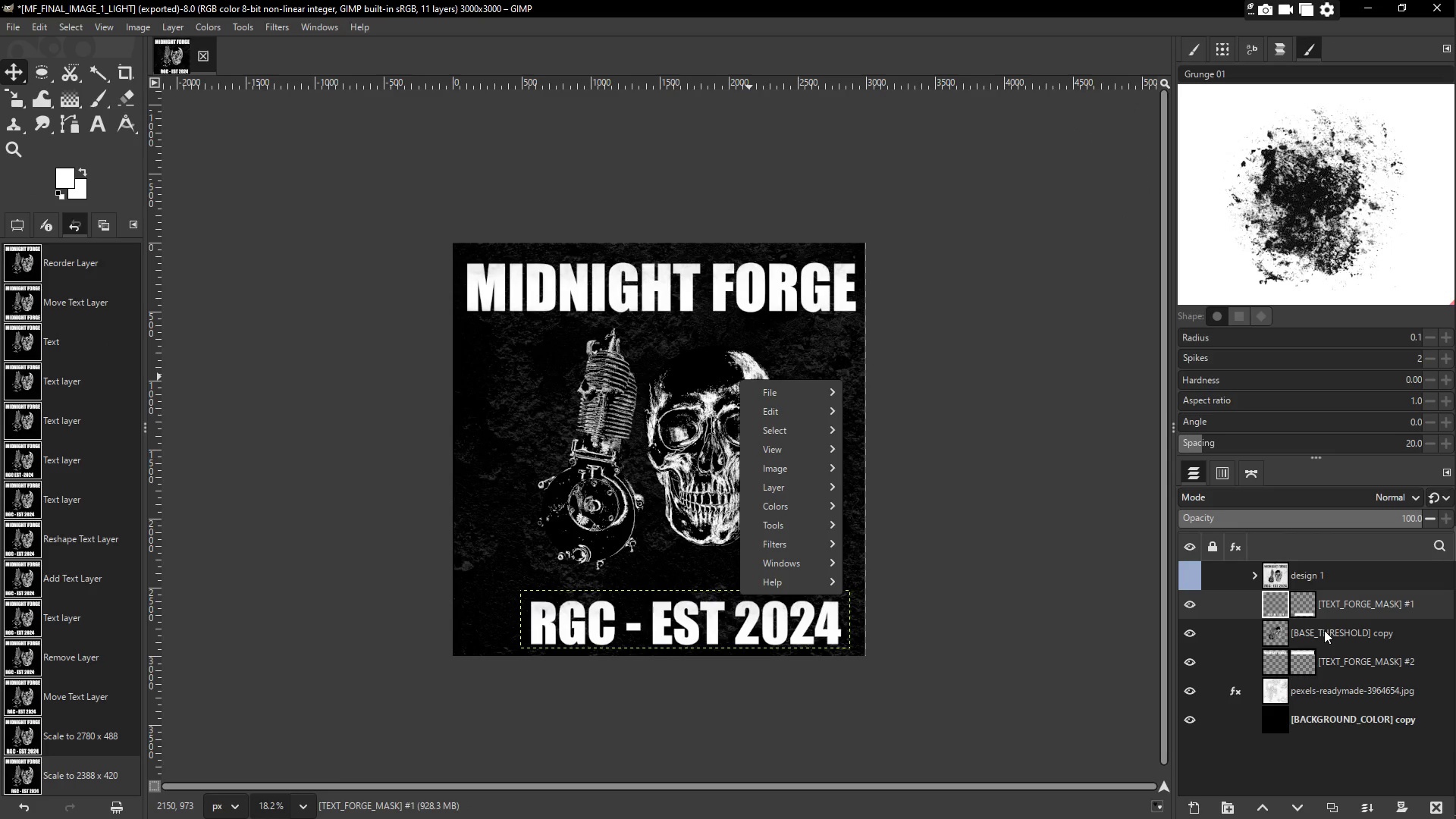 
double_click([1366, 635])
 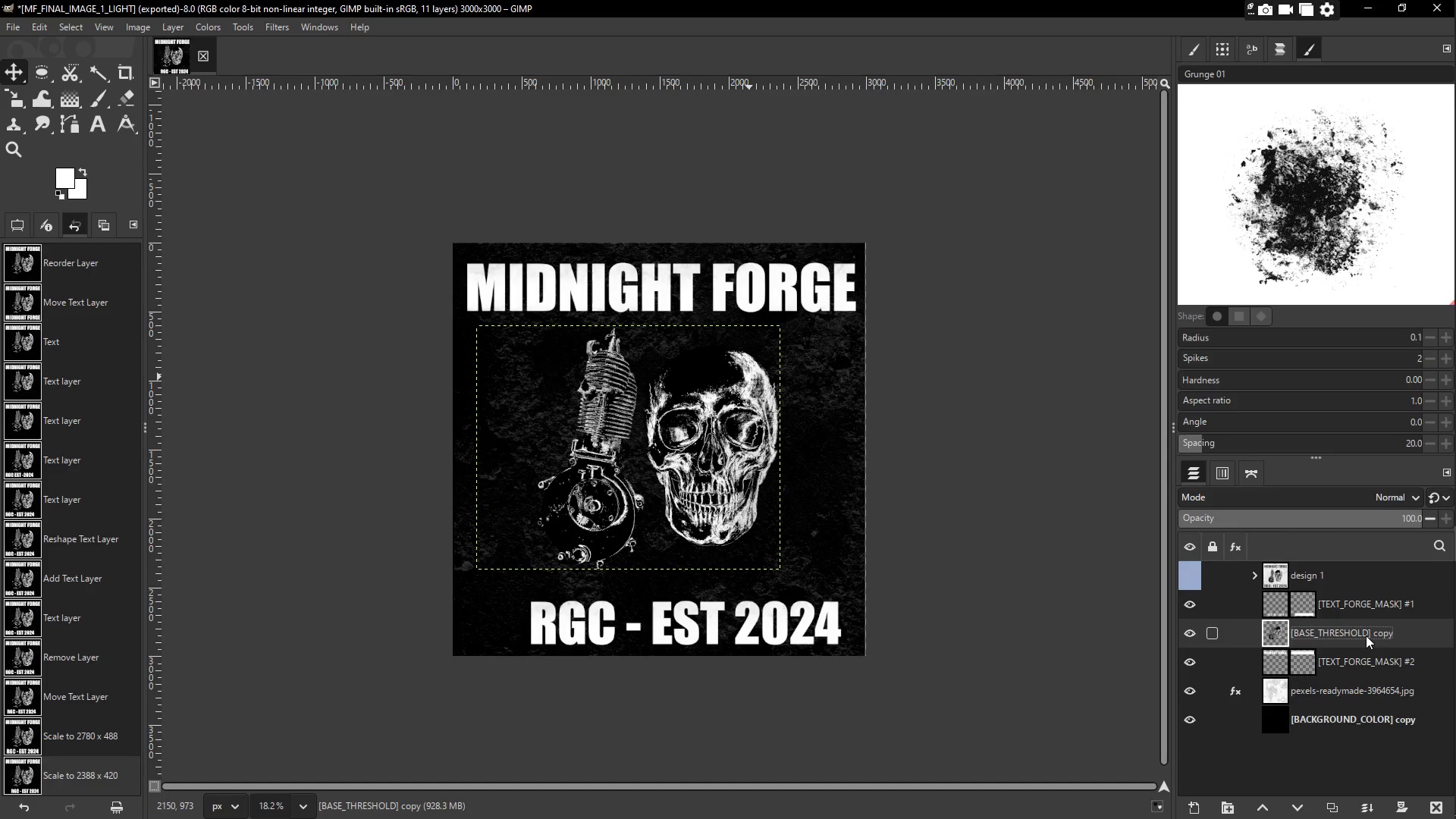 
key(Shift+S)
 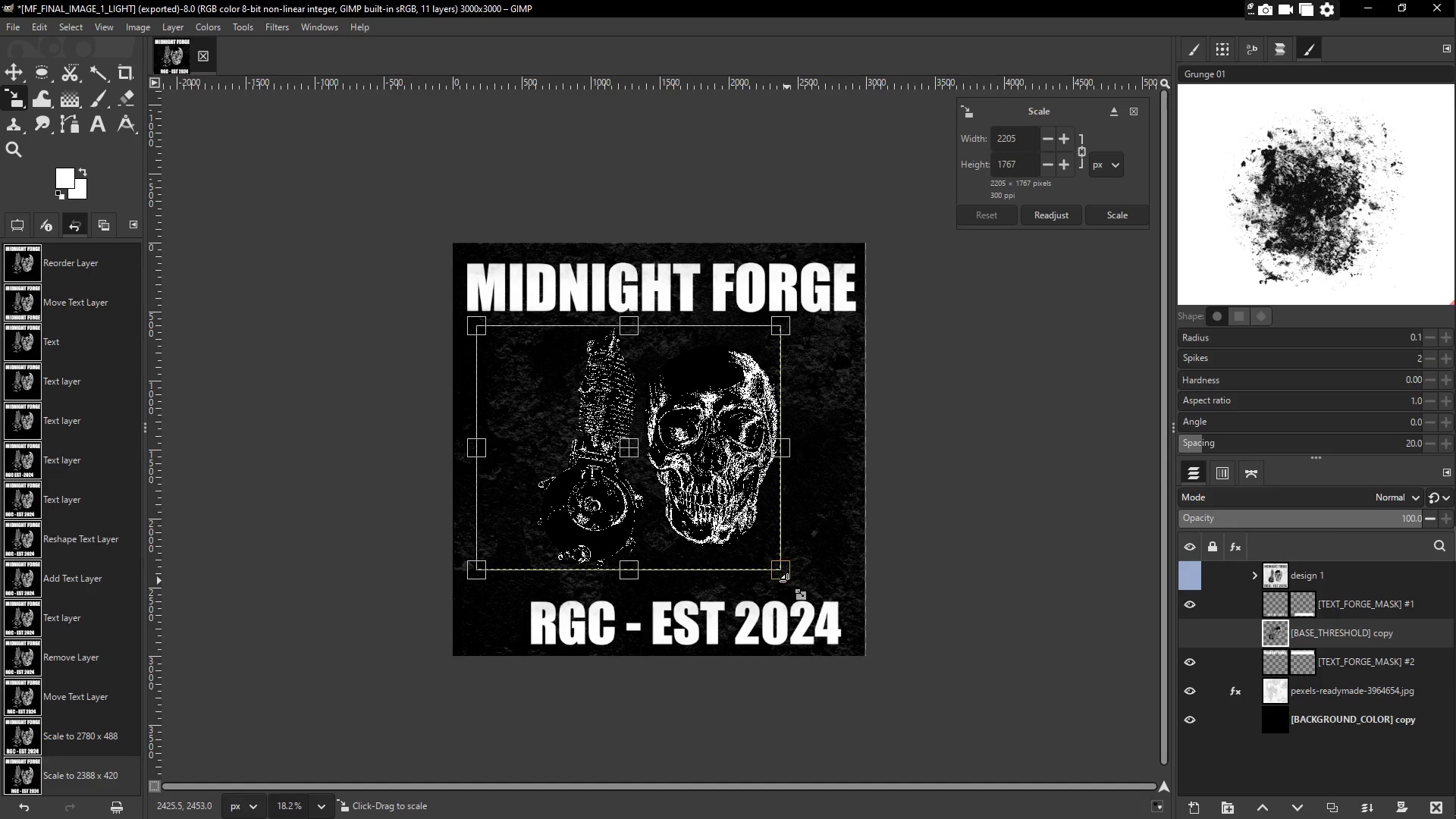 
left_click_drag(start_coordinate=[788, 580], to_coordinate=[848, 579])
 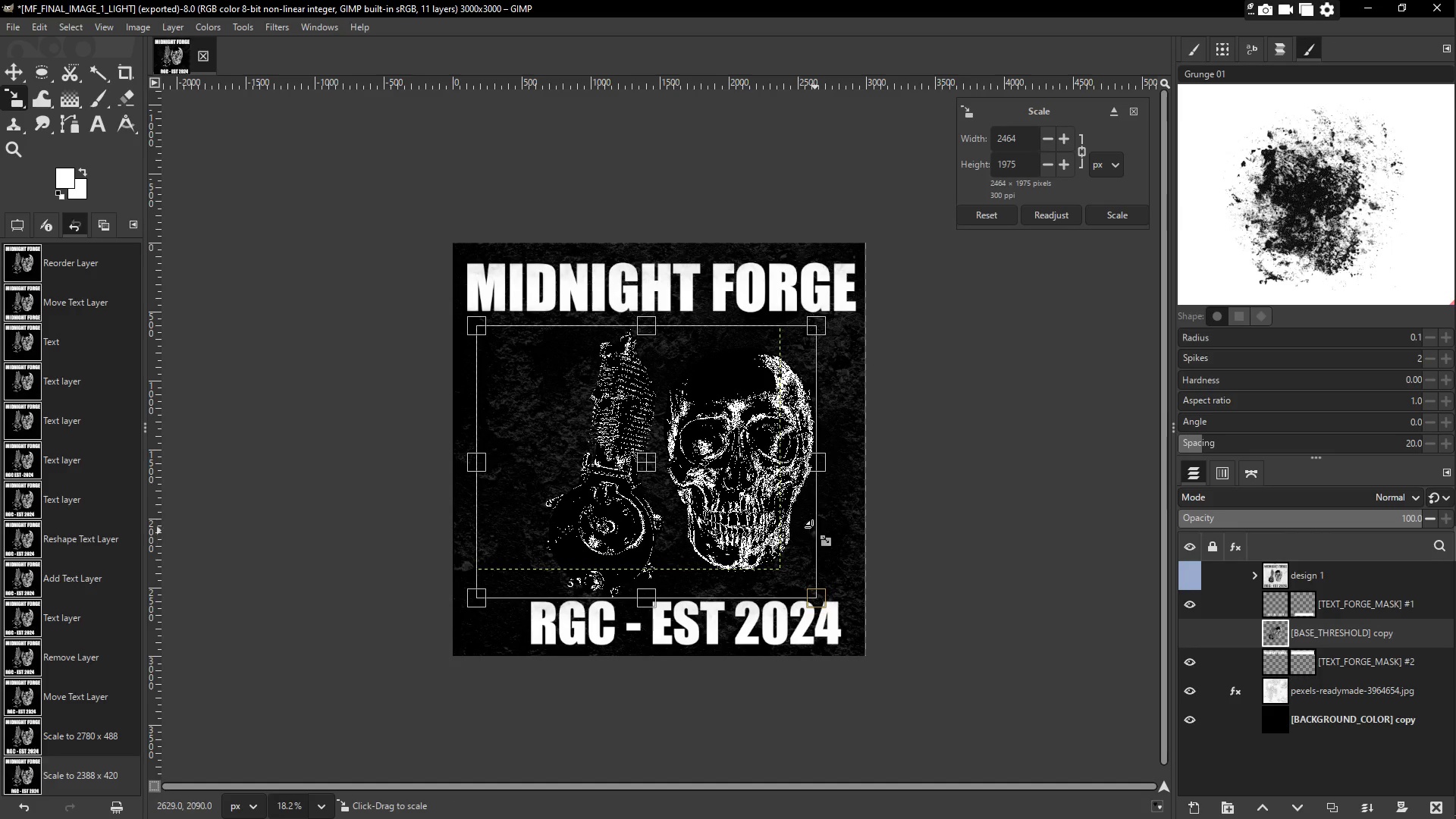 
left_click_drag(start_coordinate=[749, 480], to_coordinate=[795, 445])
 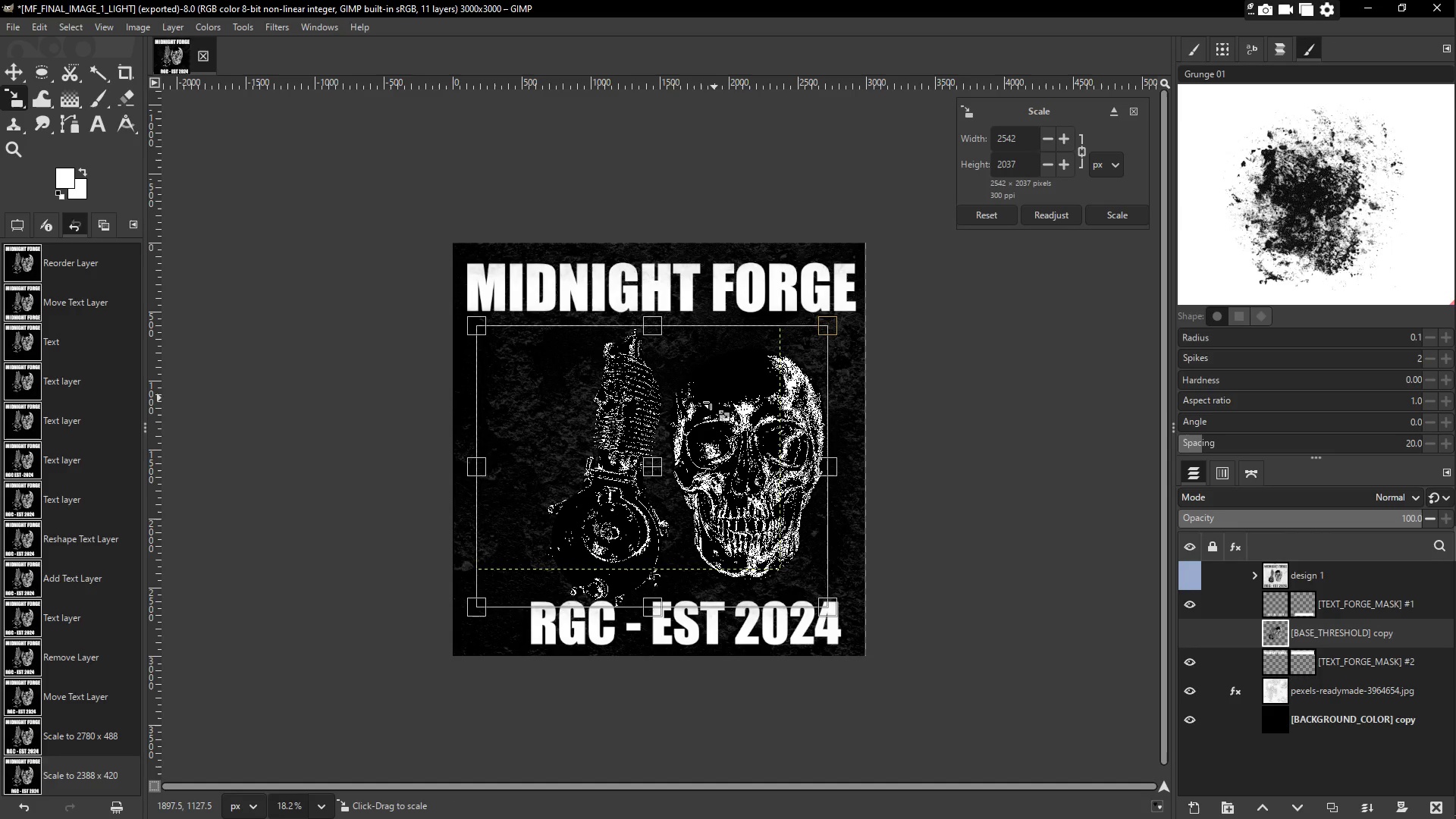 
left_click_drag(start_coordinate=[705, 432], to_coordinate=[726, 431])
 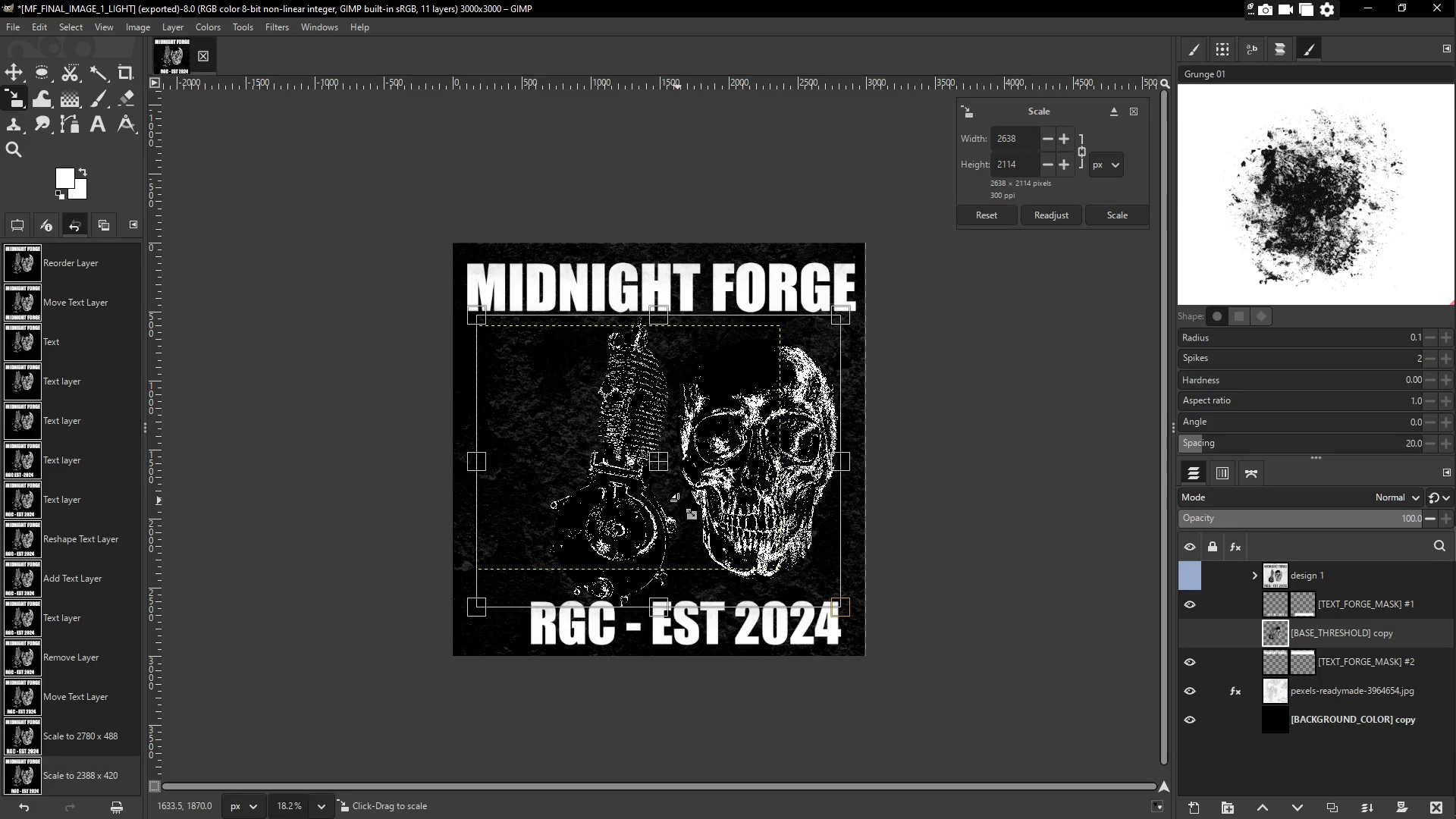 
left_click_drag(start_coordinate=[648, 494], to_coordinate=[662, 485])
 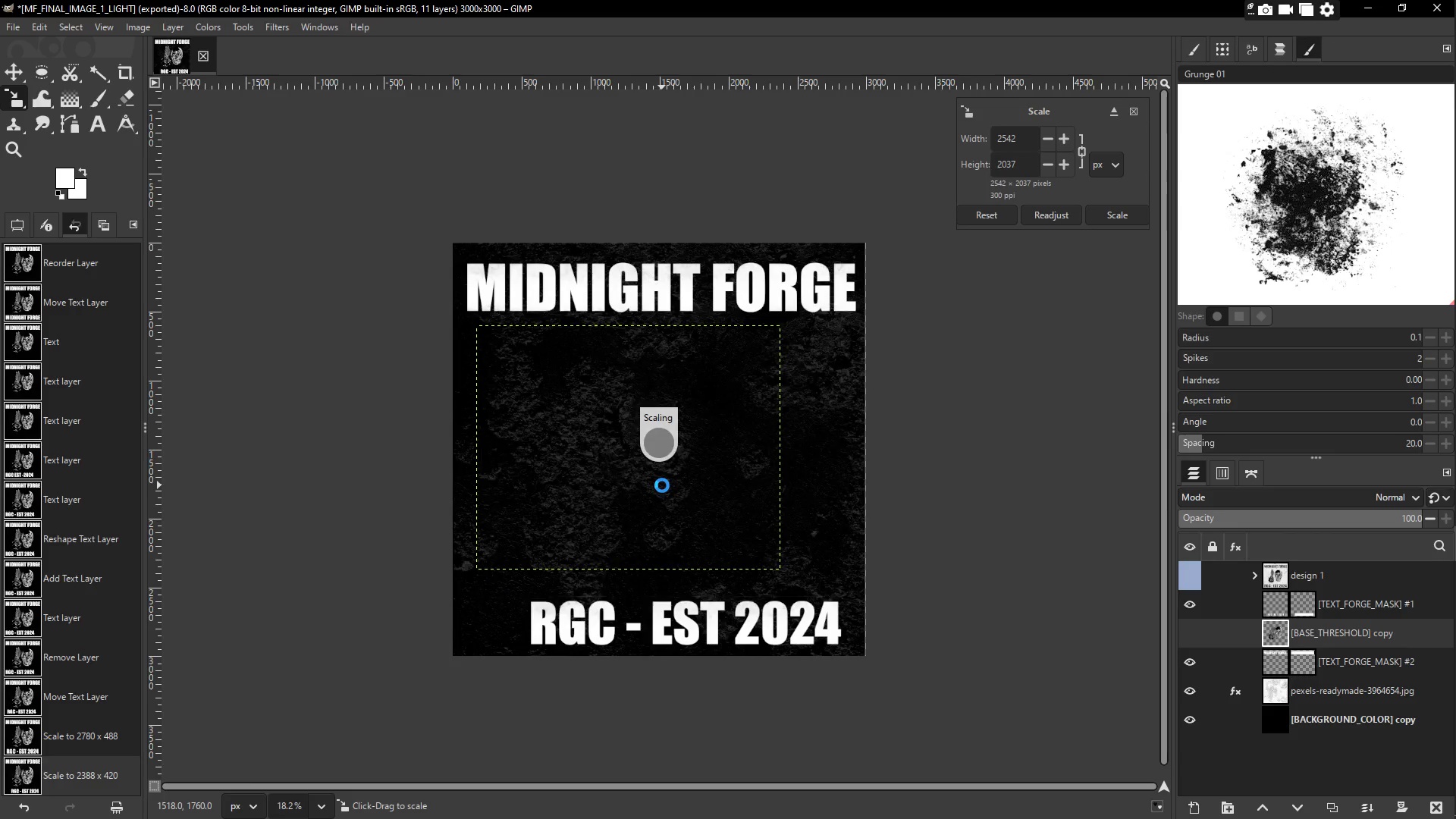 
key(Enter)
 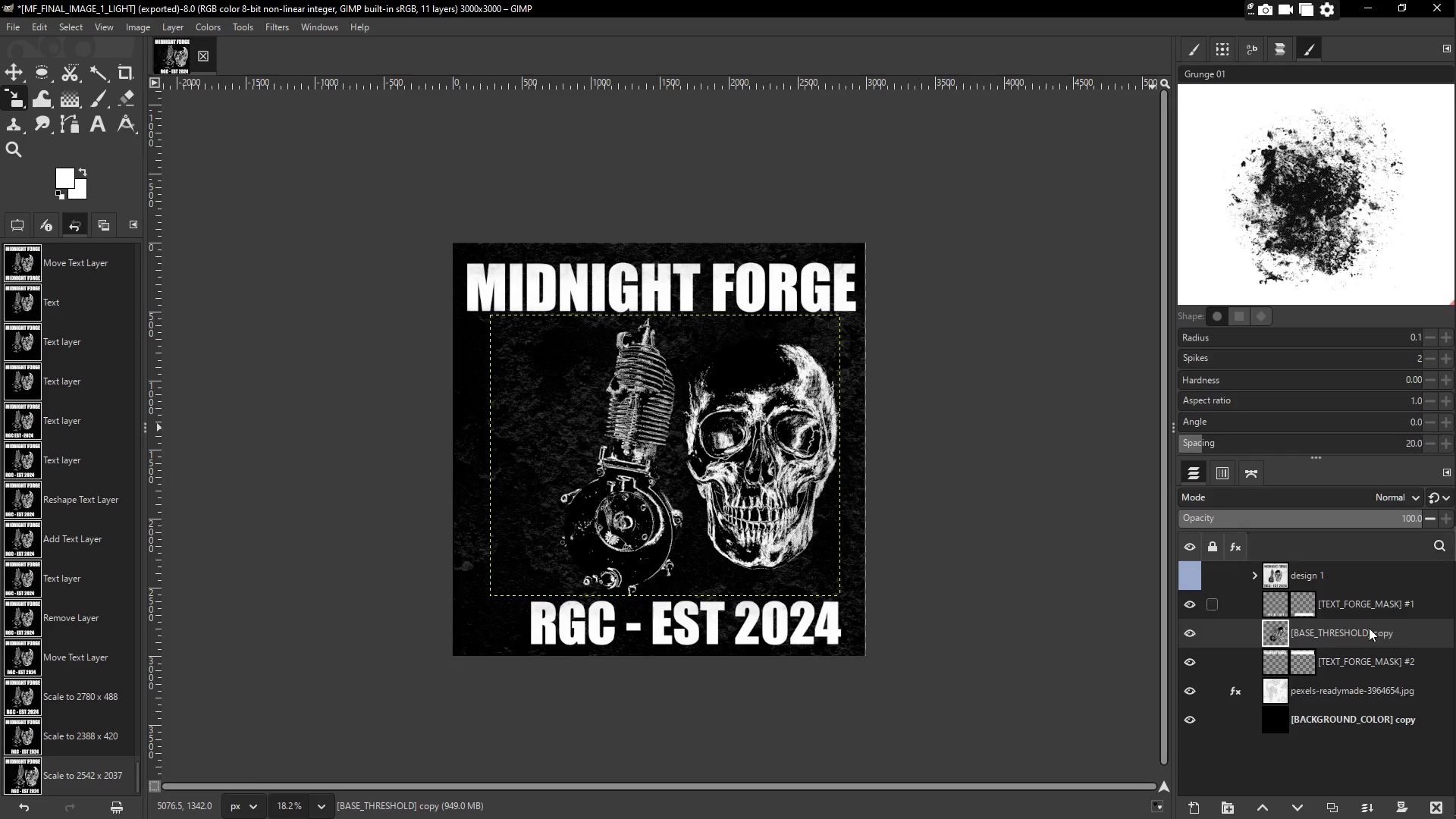 
left_click([1355, 668])
 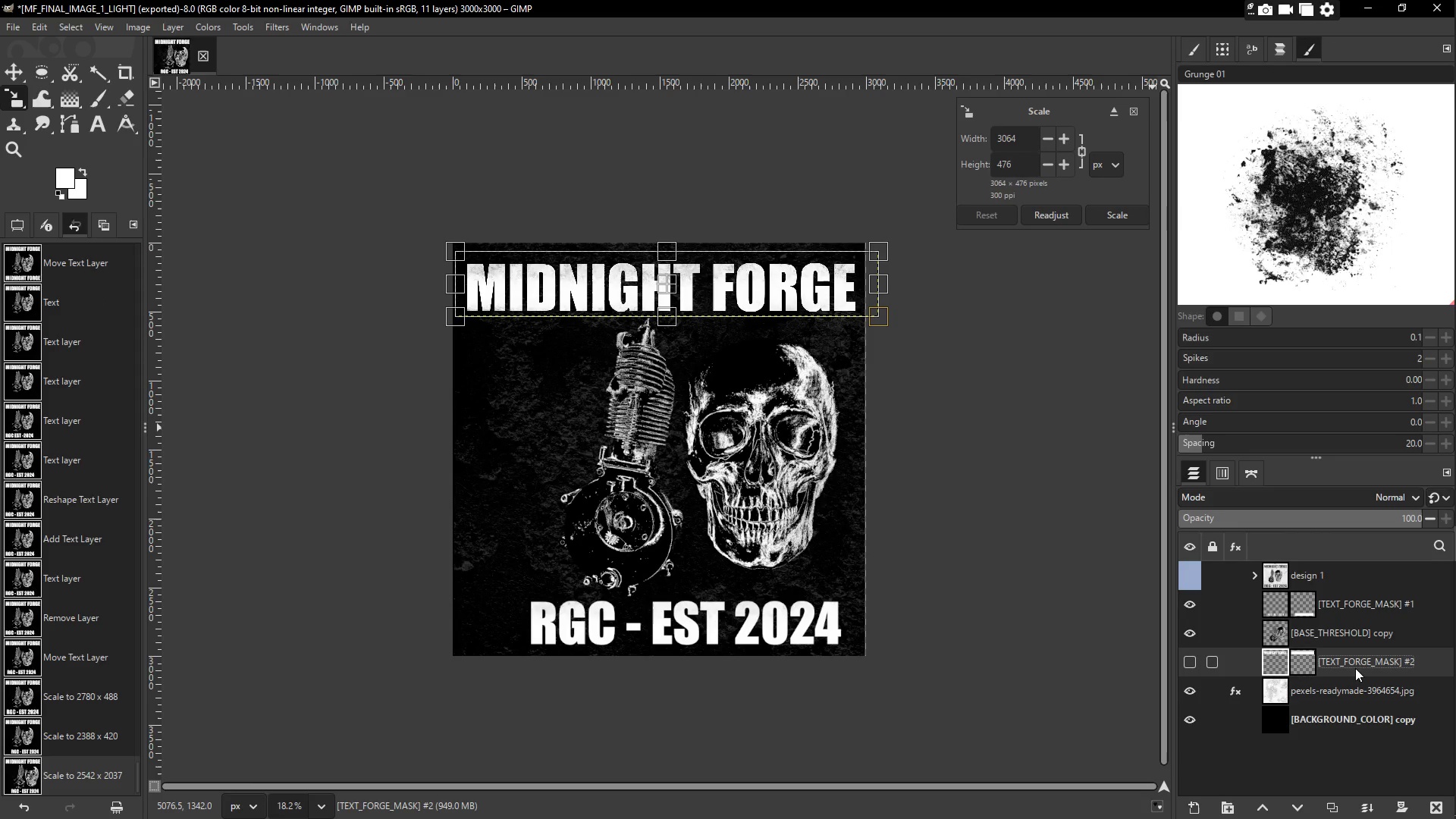 
key(Control+C)
 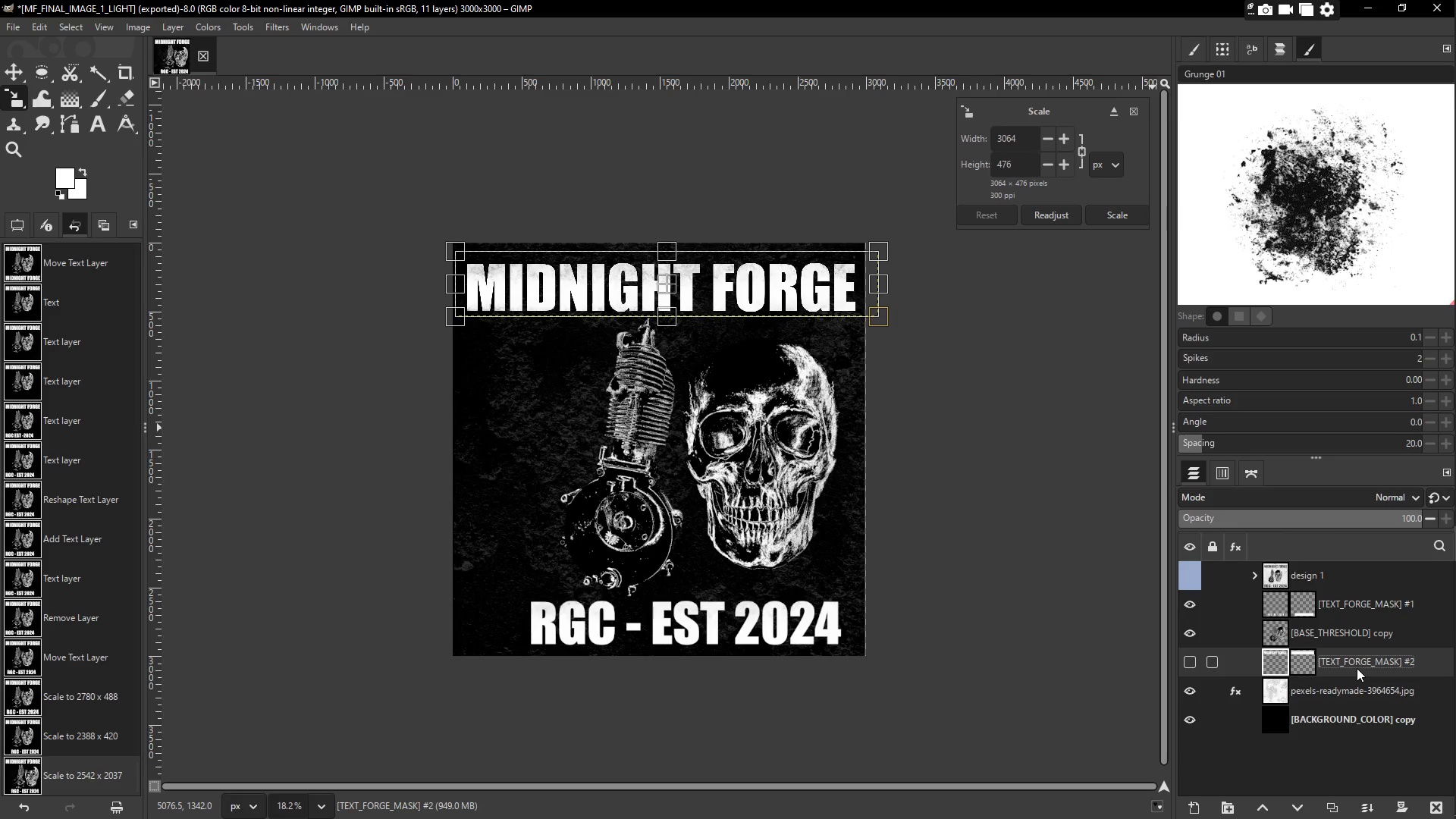 
key(Control+V)
 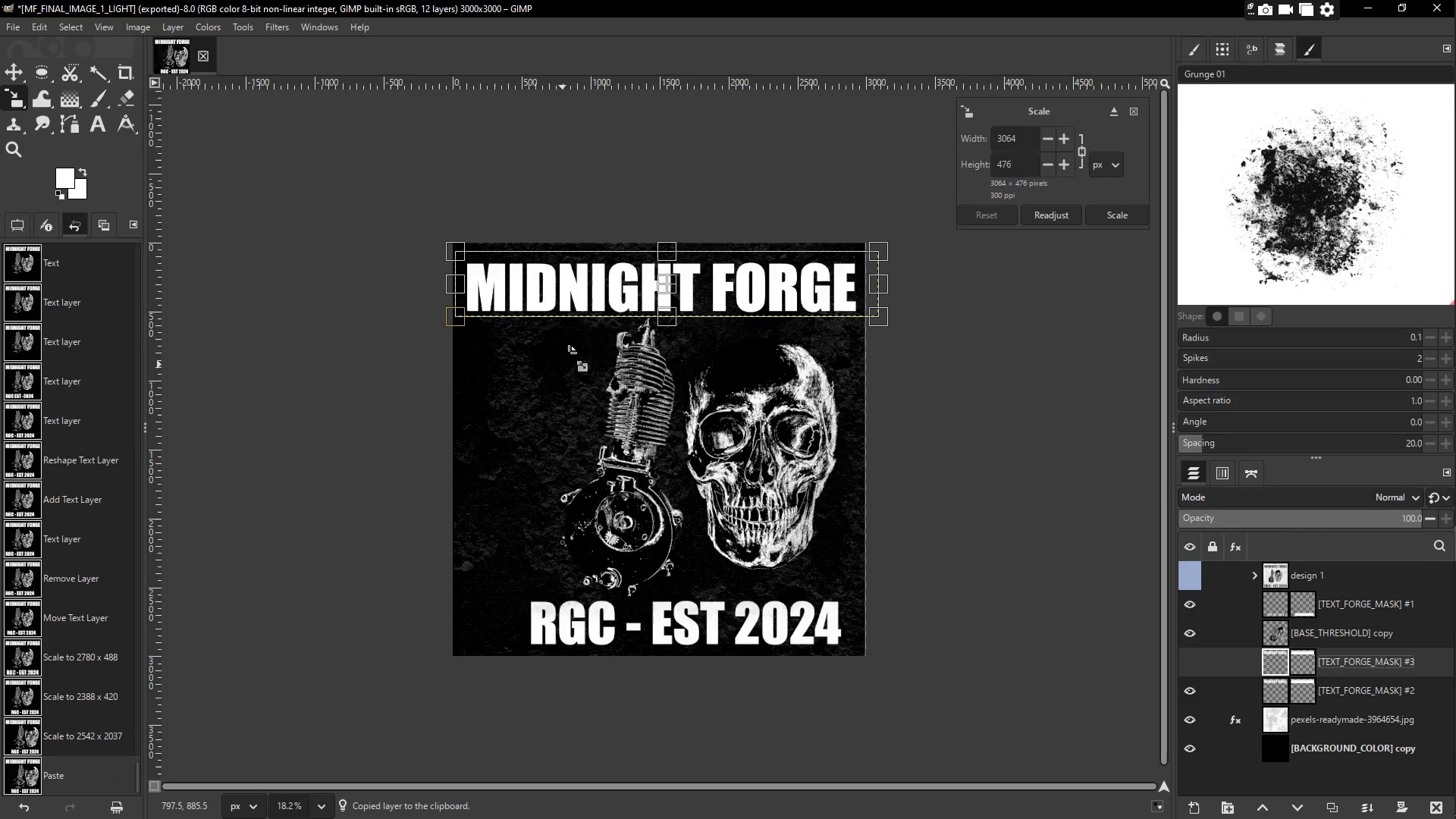 
left_click_drag(start_coordinate=[594, 297], to_coordinate=[603, 344])
 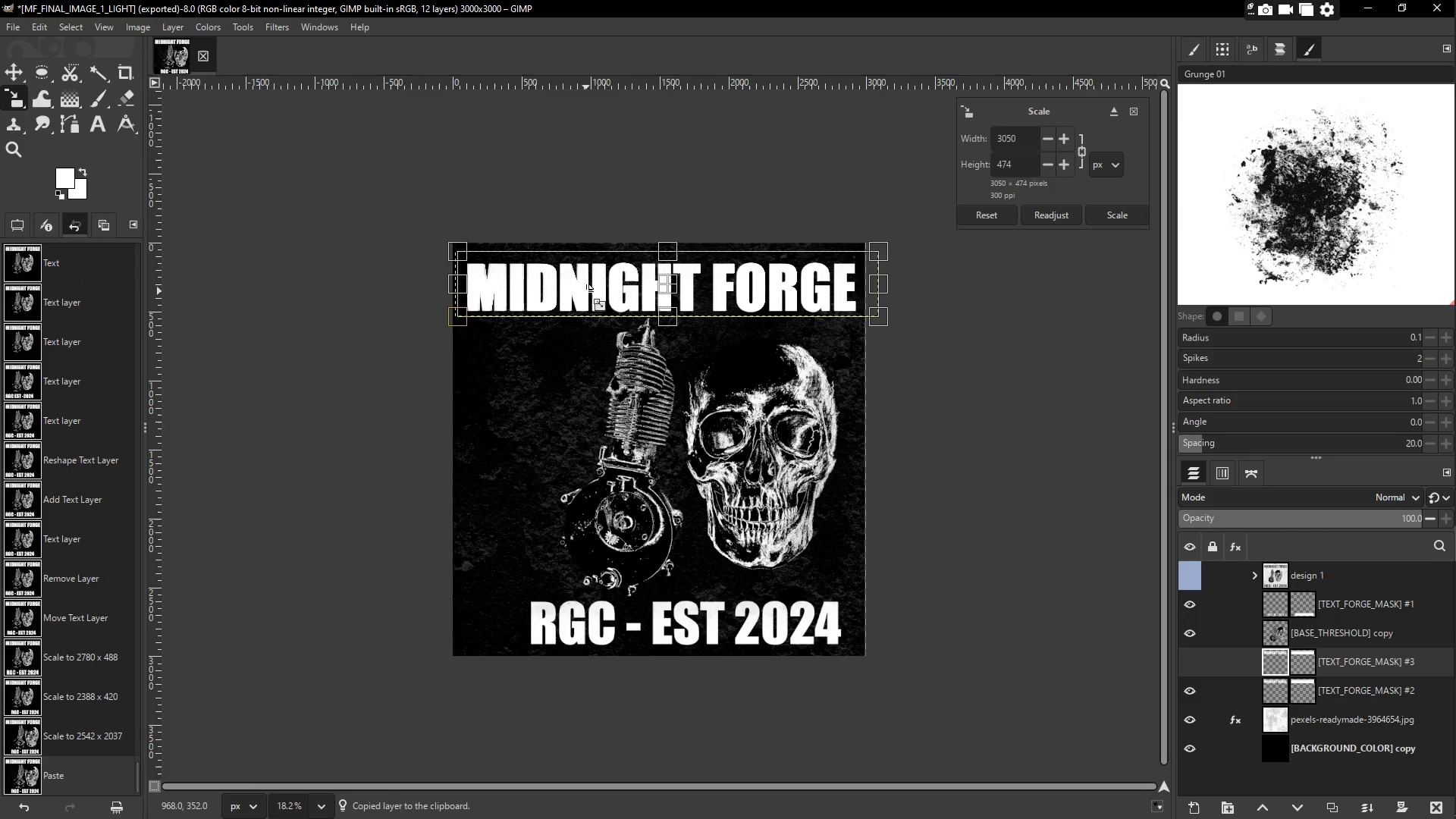 
left_click_drag(start_coordinate=[586, 289], to_coordinate=[598, 368])
 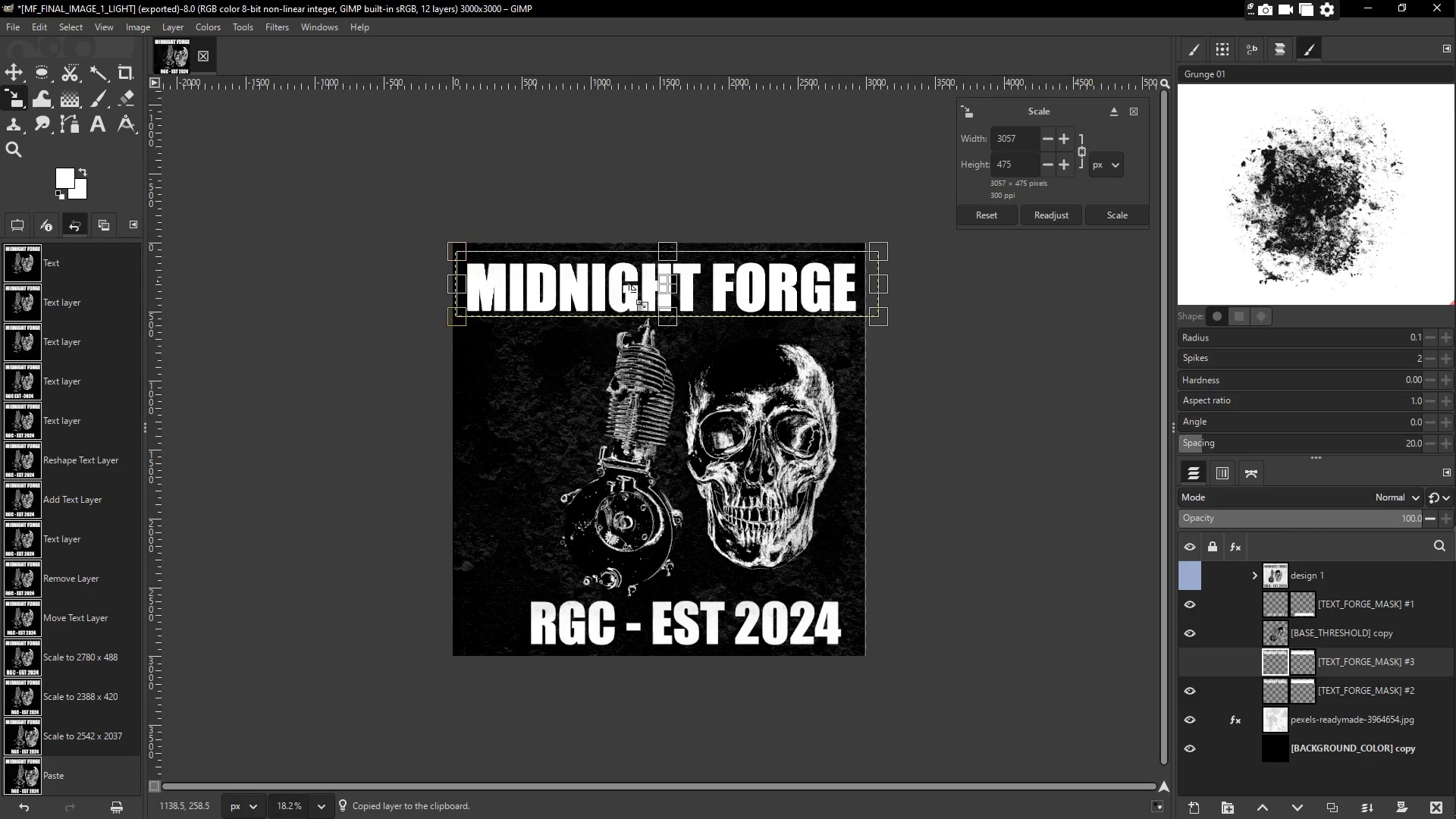 
left_click_drag(start_coordinate=[632, 275], to_coordinate=[641, 347])
 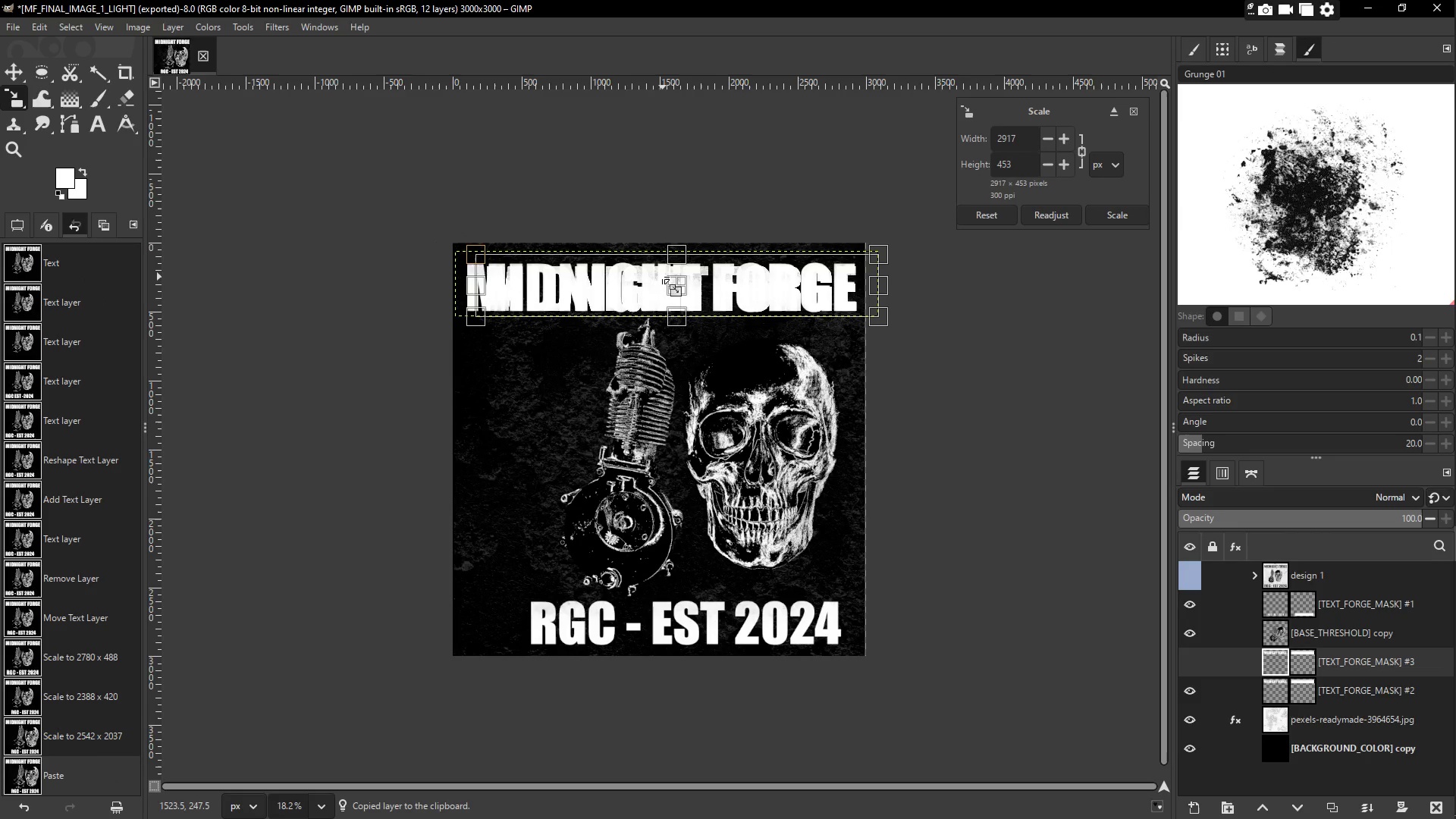 
left_click_drag(start_coordinate=[629, 278], to_coordinate=[625, 311])
 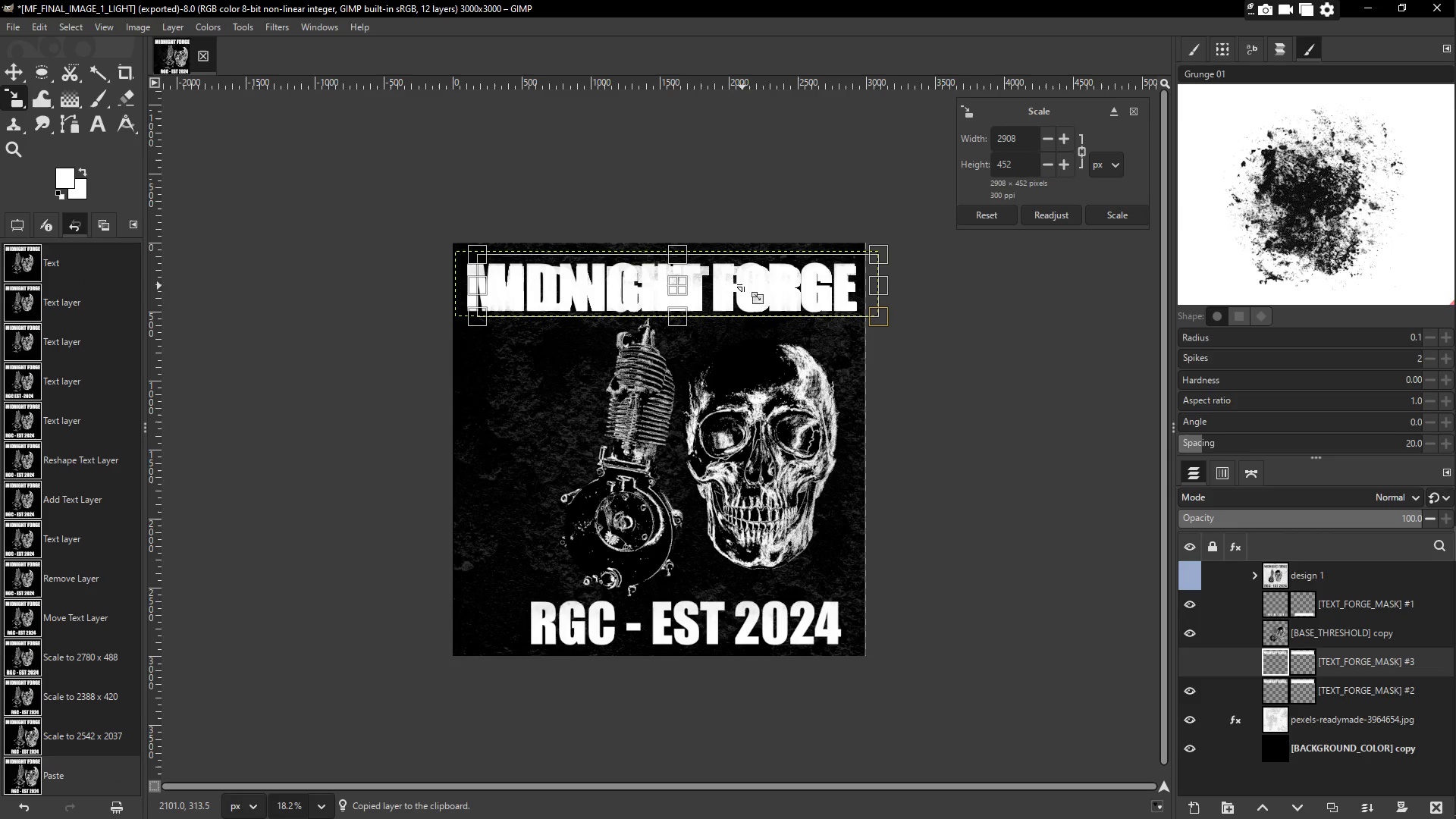 
left_click_drag(start_coordinate=[762, 290], to_coordinate=[758, 303])
 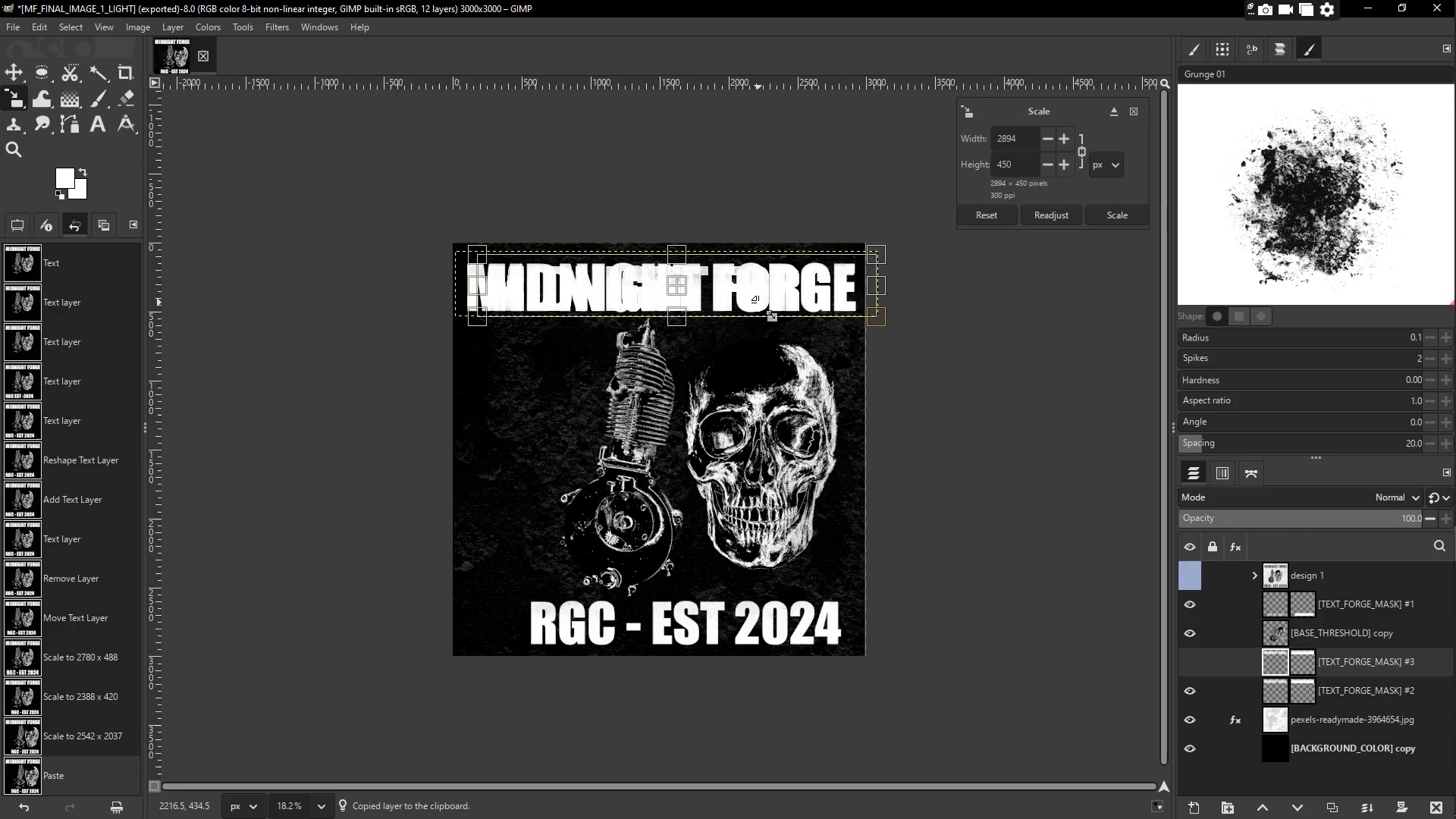 
key(Enter)
 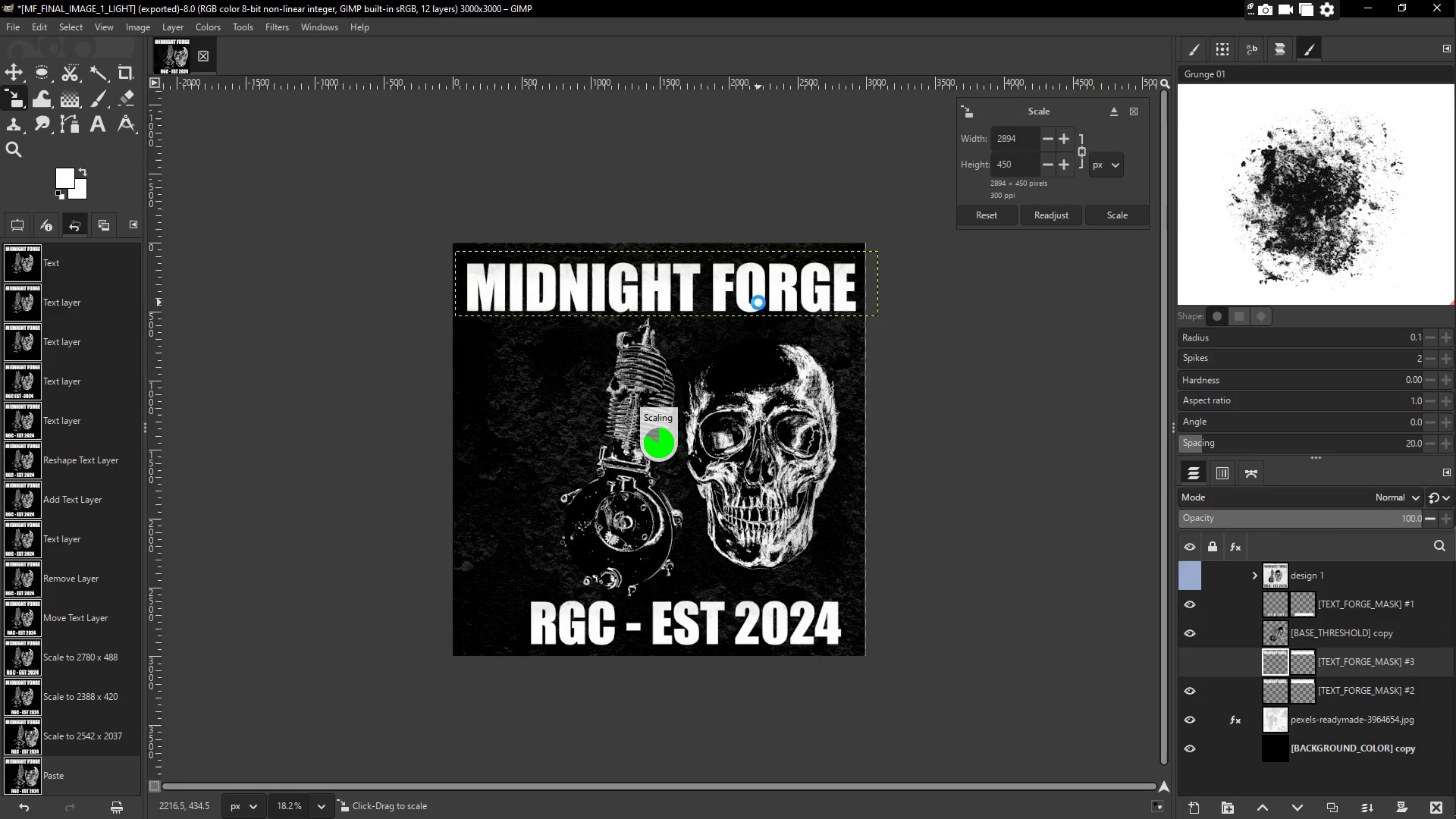 
key(M)
 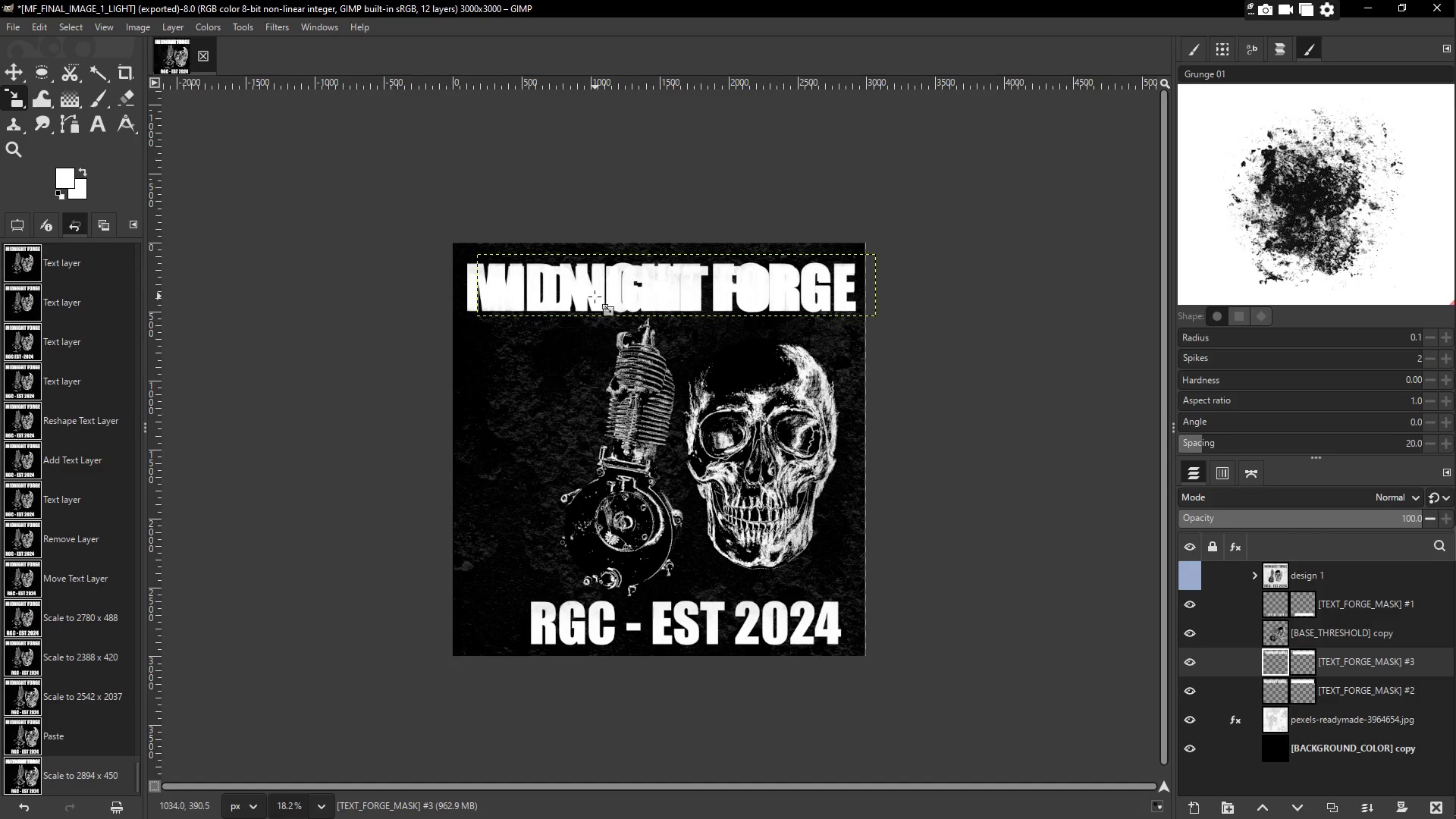 
wait(7.0)
 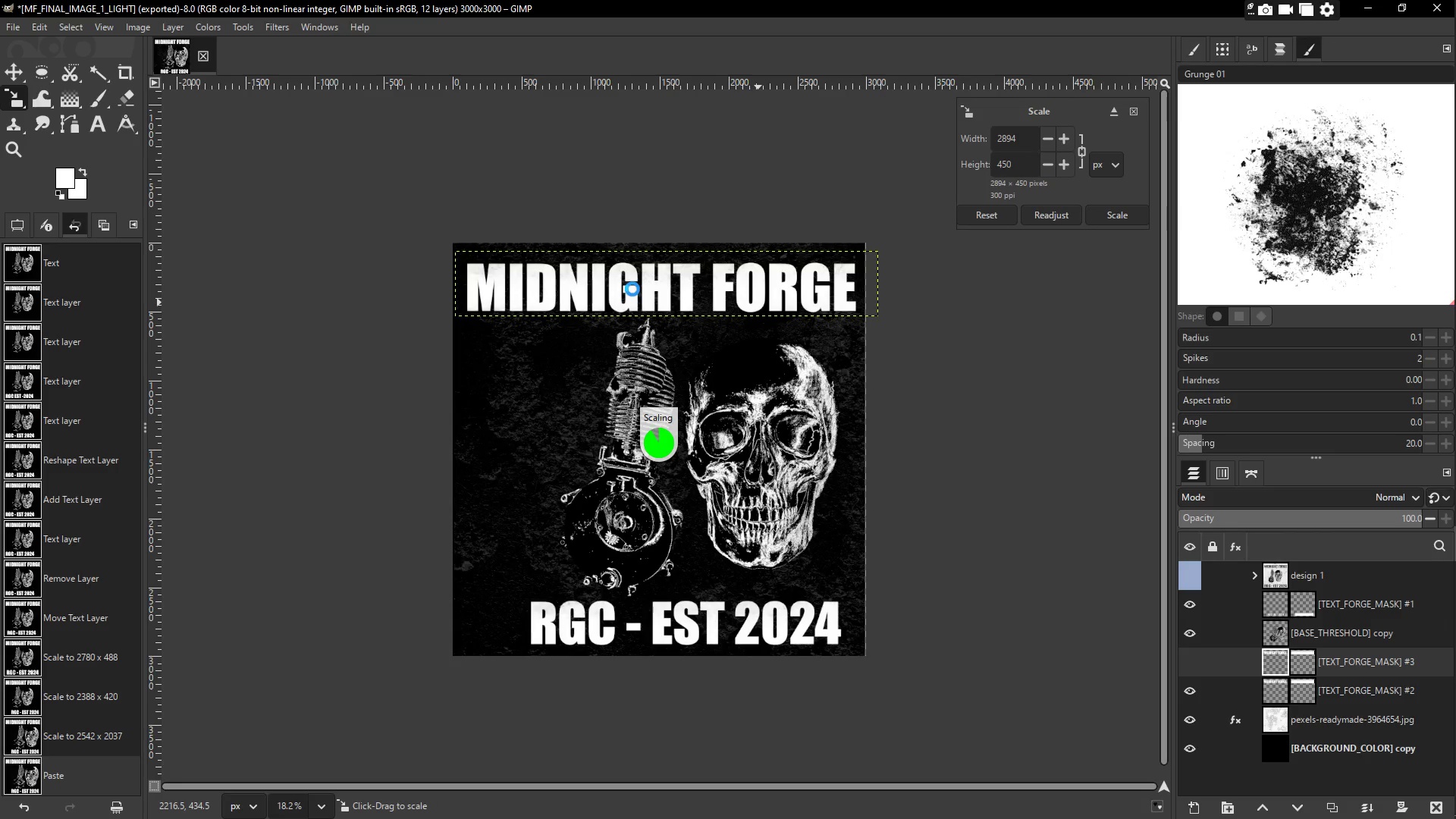 
left_click_drag(start_coordinate=[582, 286], to_coordinate=[602, 406])
 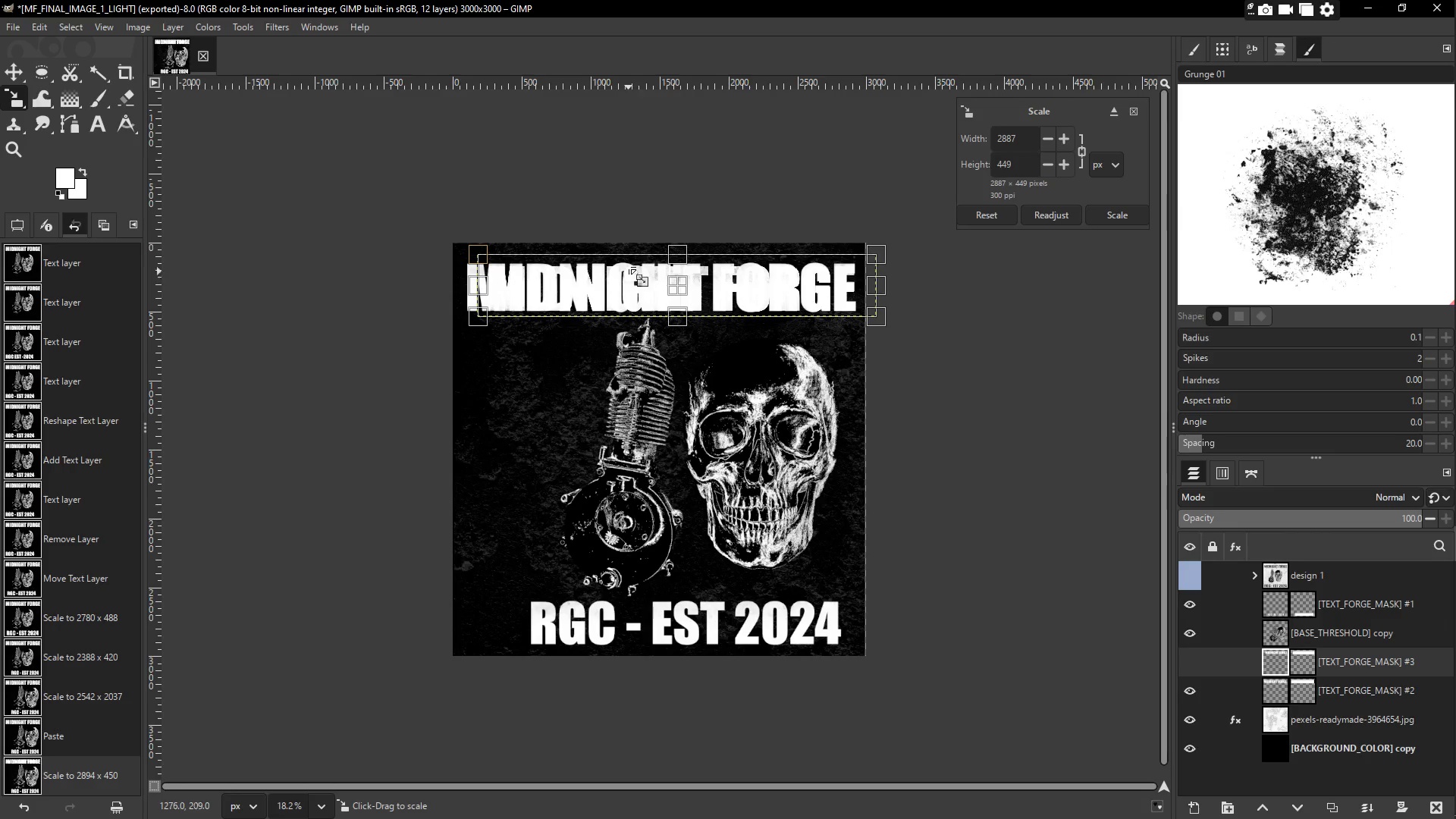 
left_click_drag(start_coordinate=[623, 259], to_coordinate=[623, 278])
 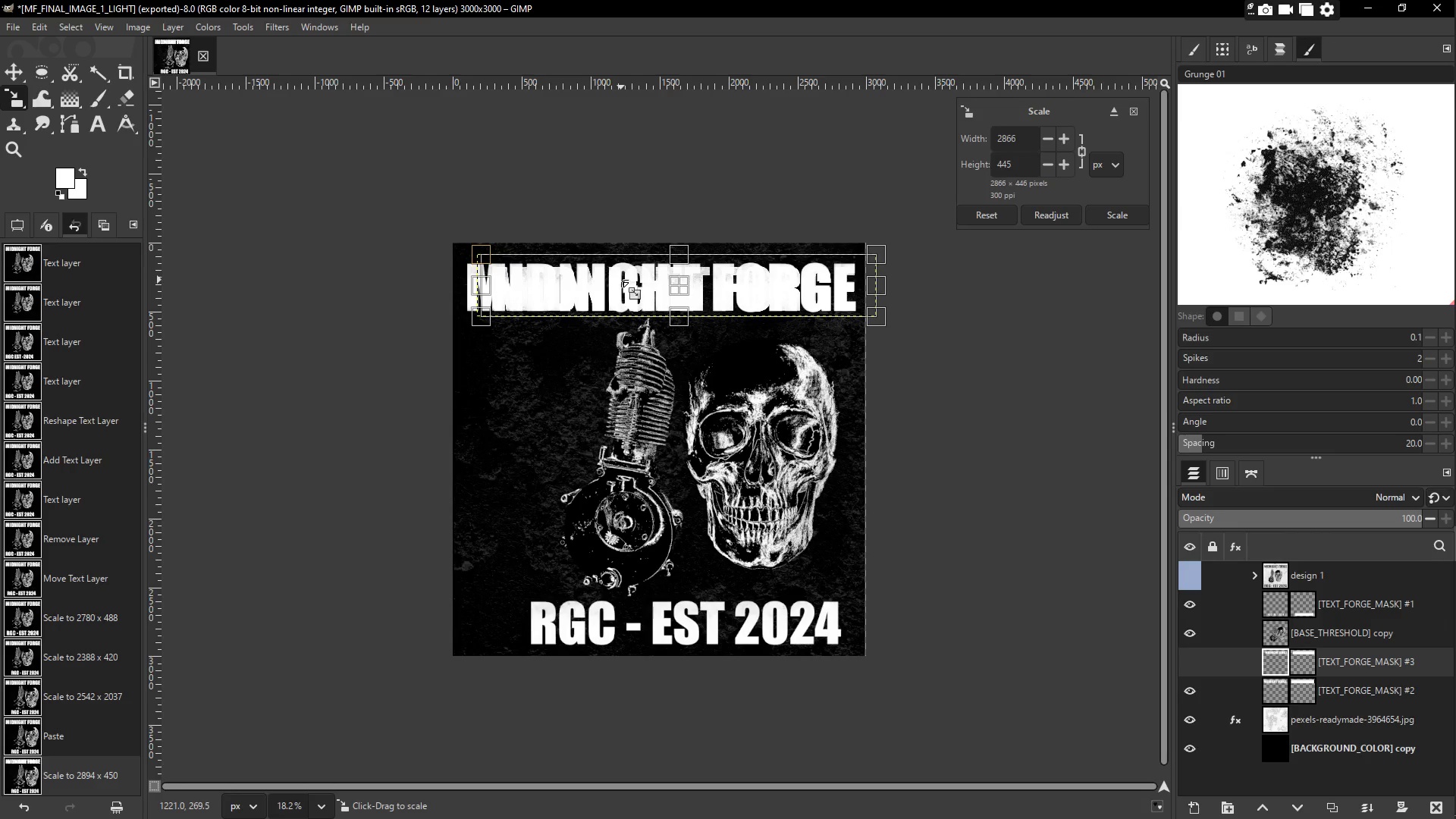 
key(Enter)
 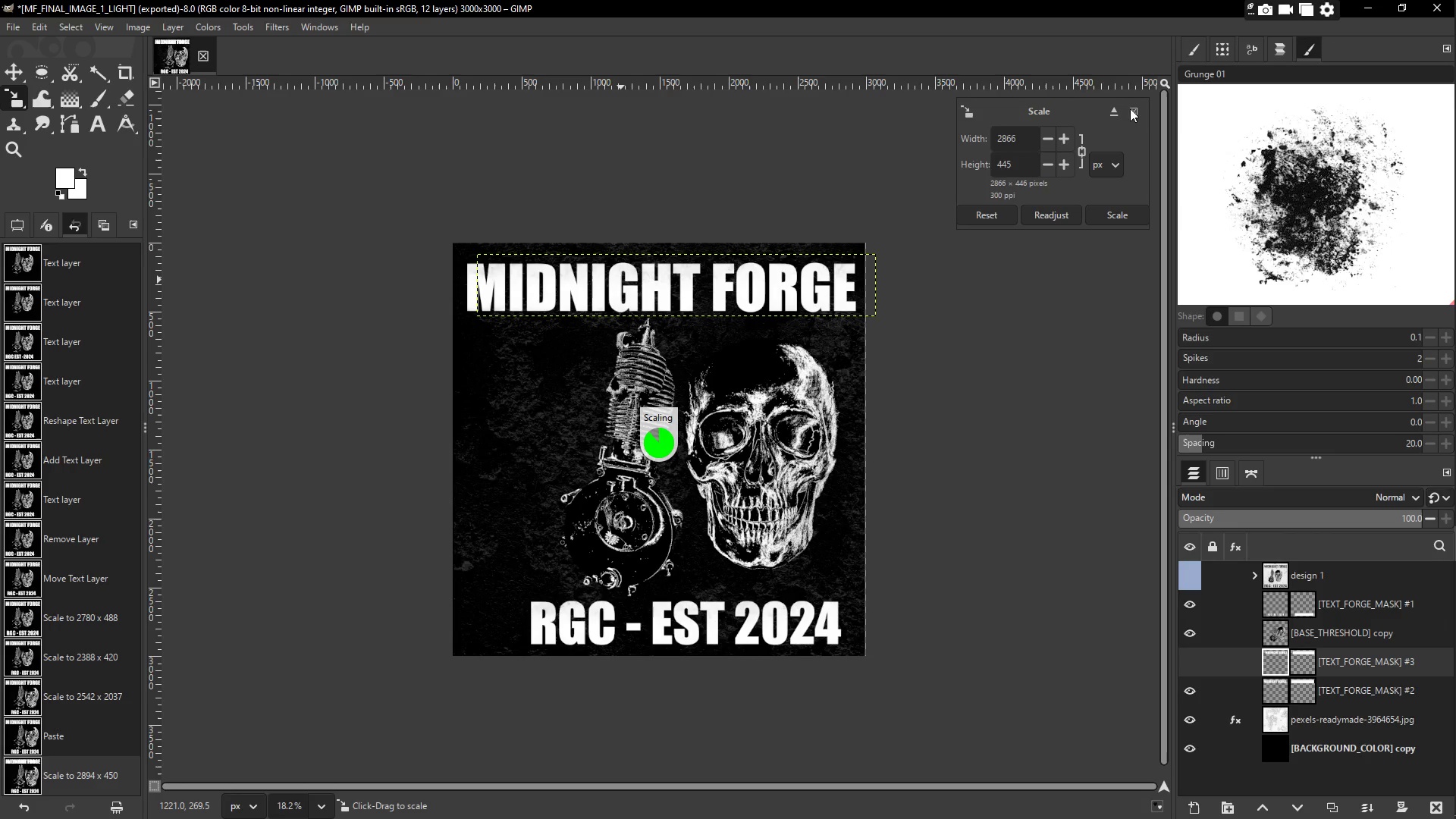 
double_click([1135, 110])
 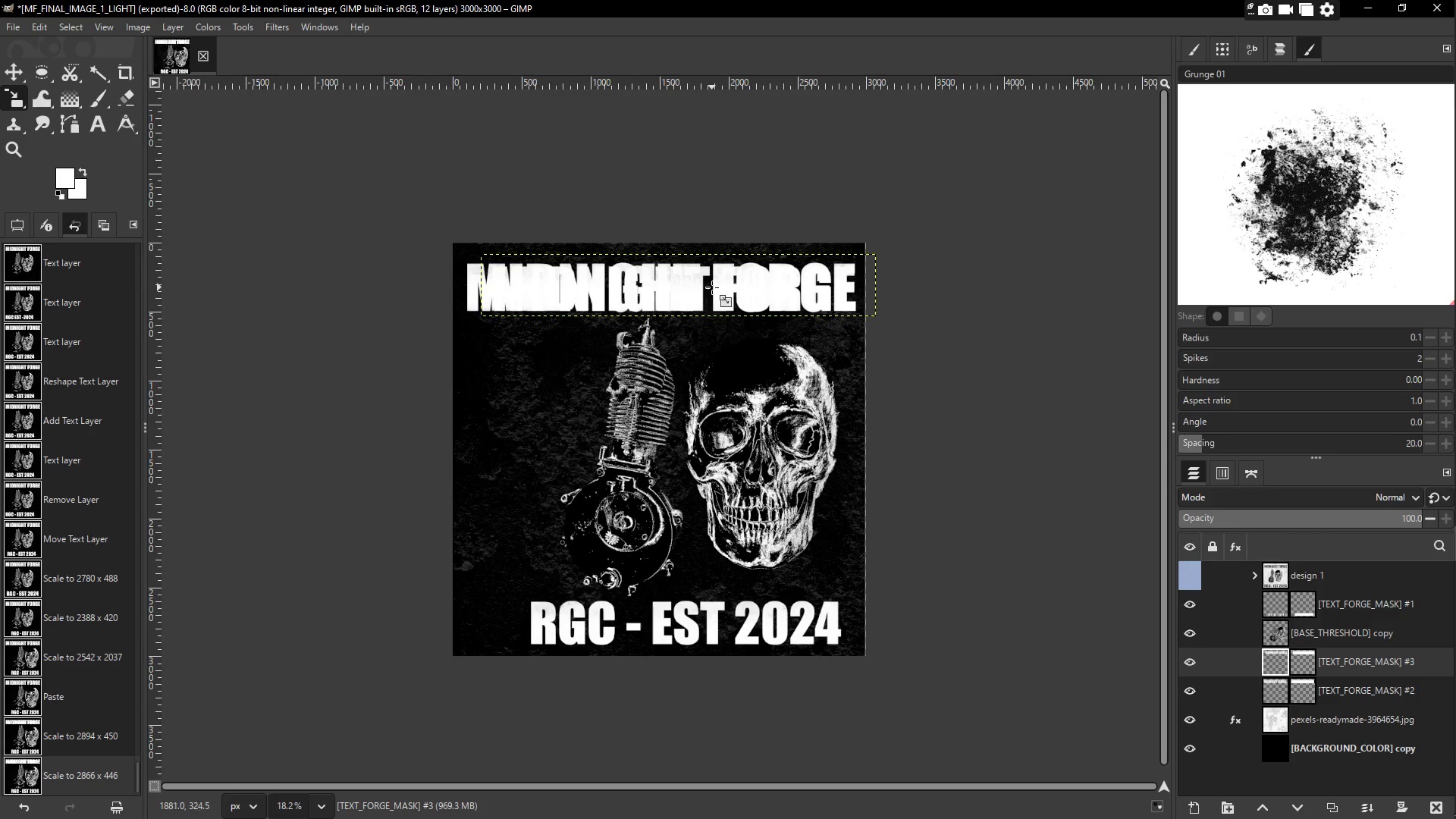 
key(M)
 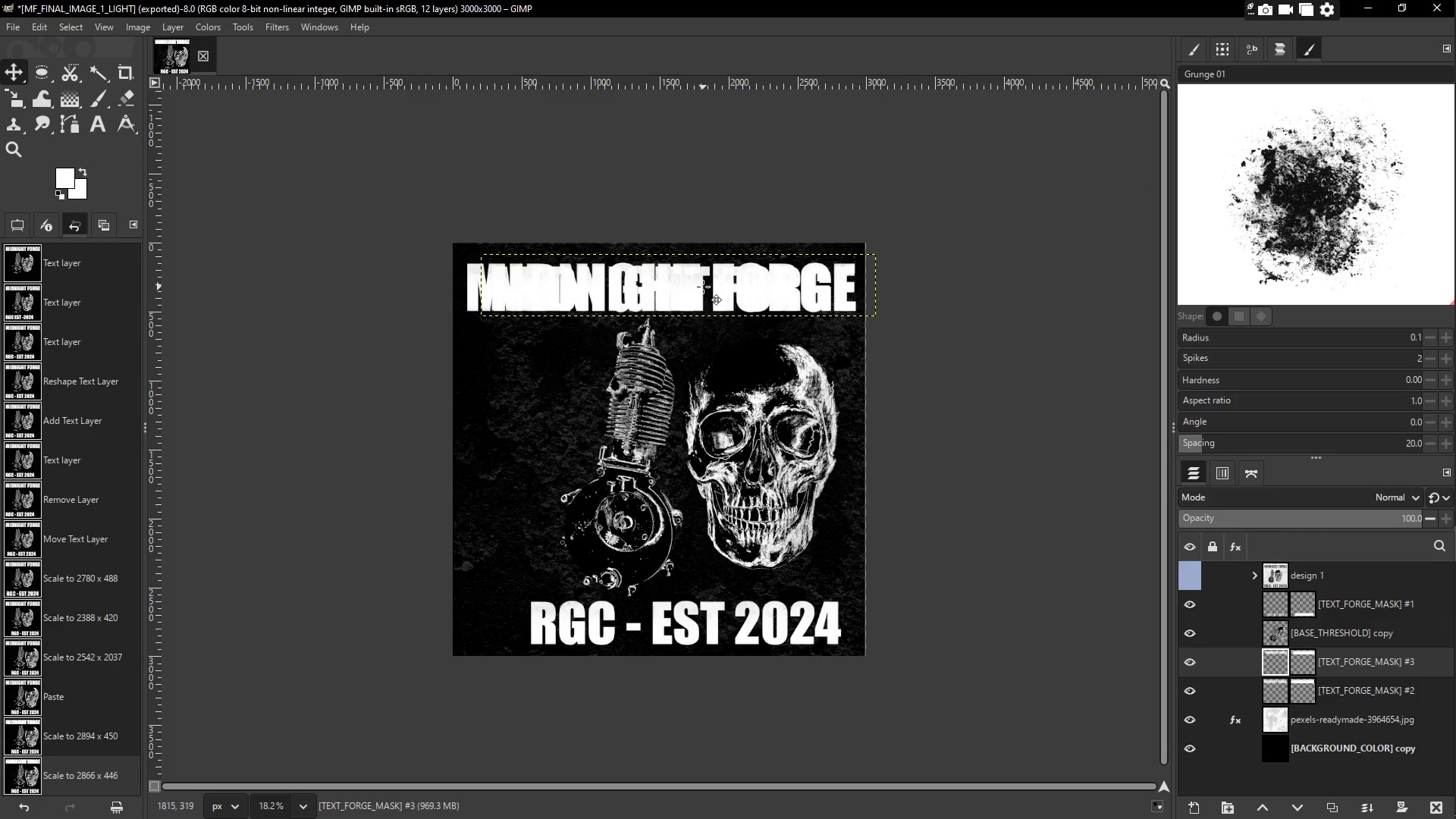 
left_click_drag(start_coordinate=[703, 287], to_coordinate=[693, 466])
 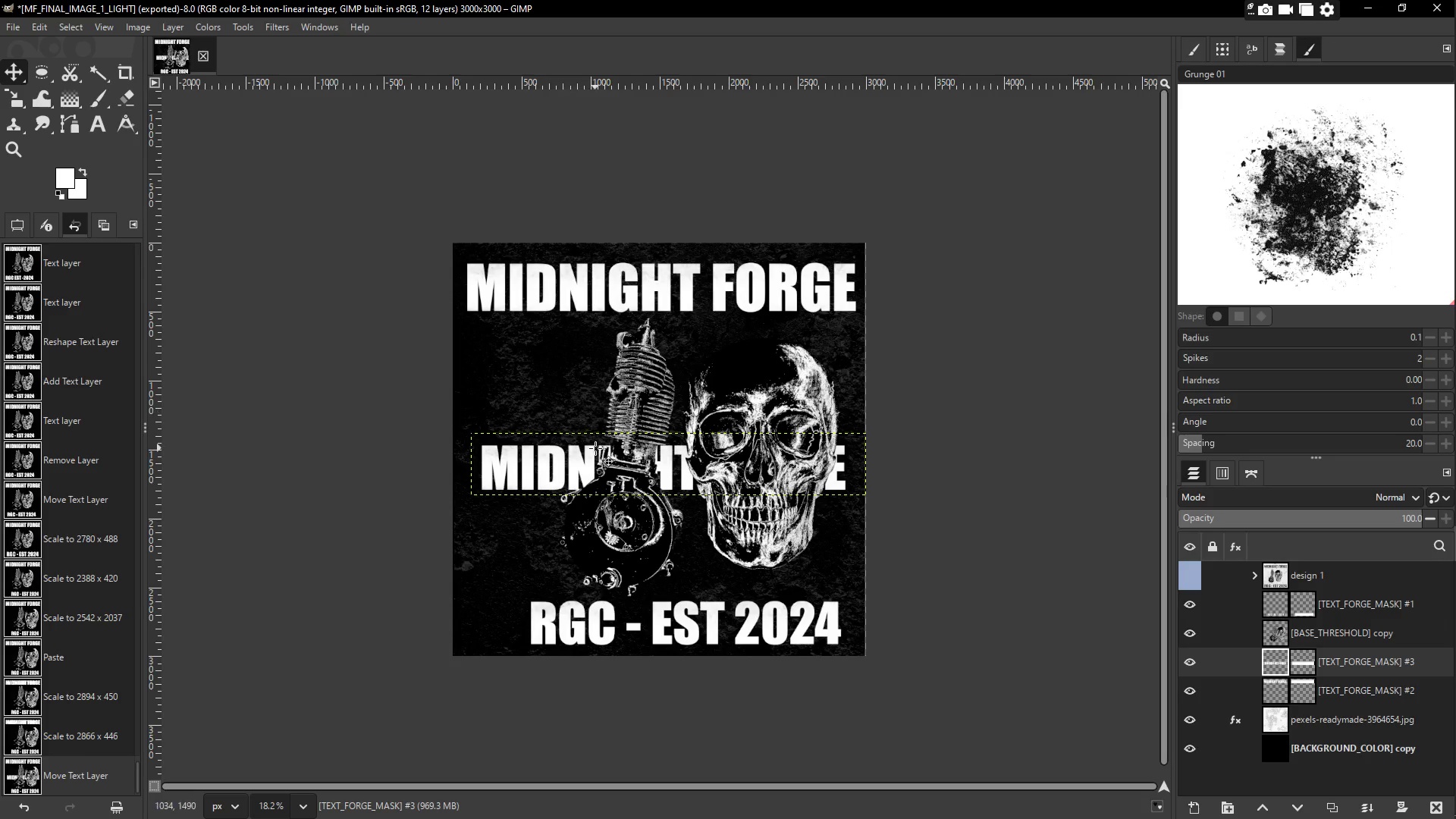 
wait(5.75)
 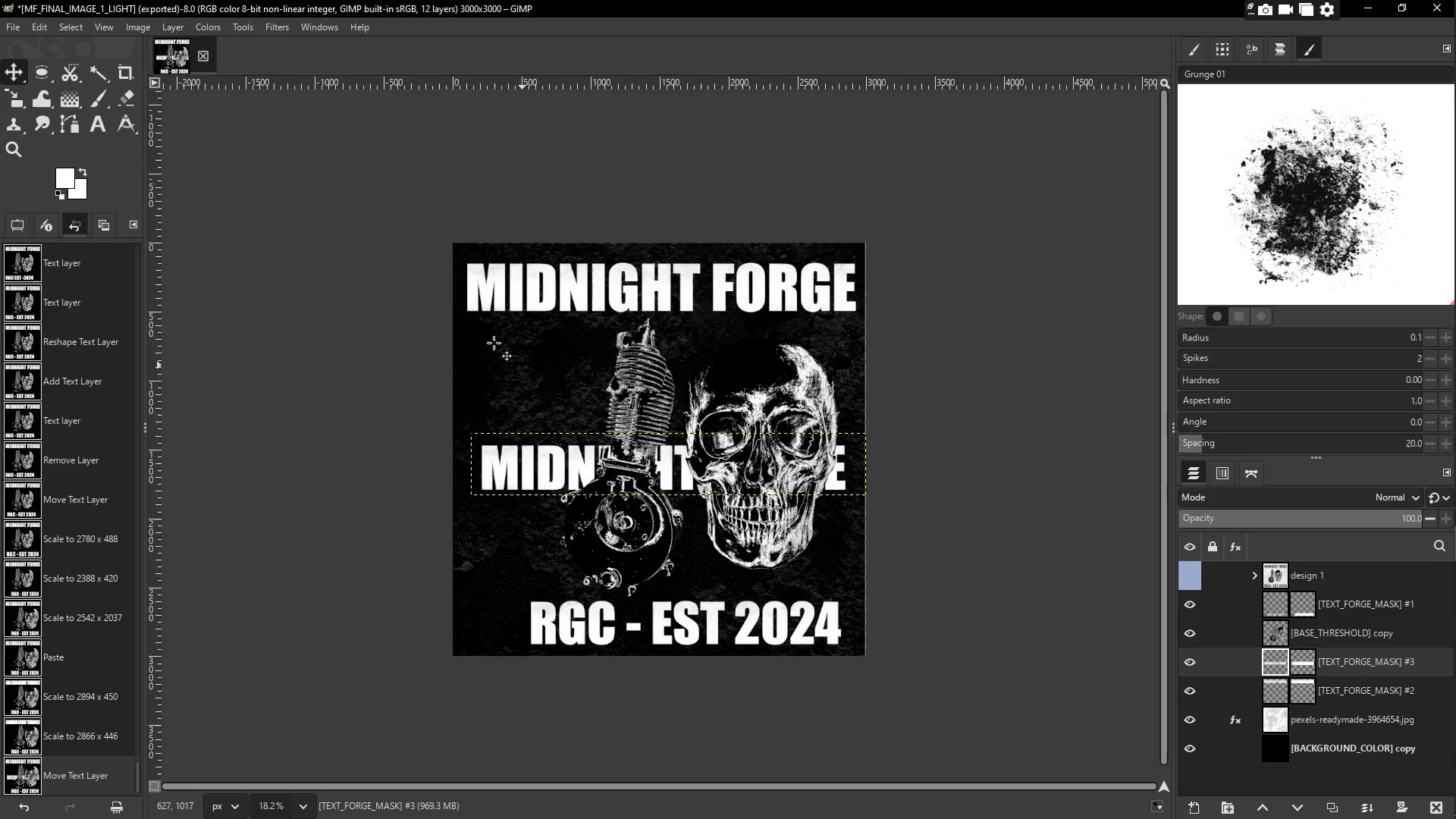 
key(Shift+S)
 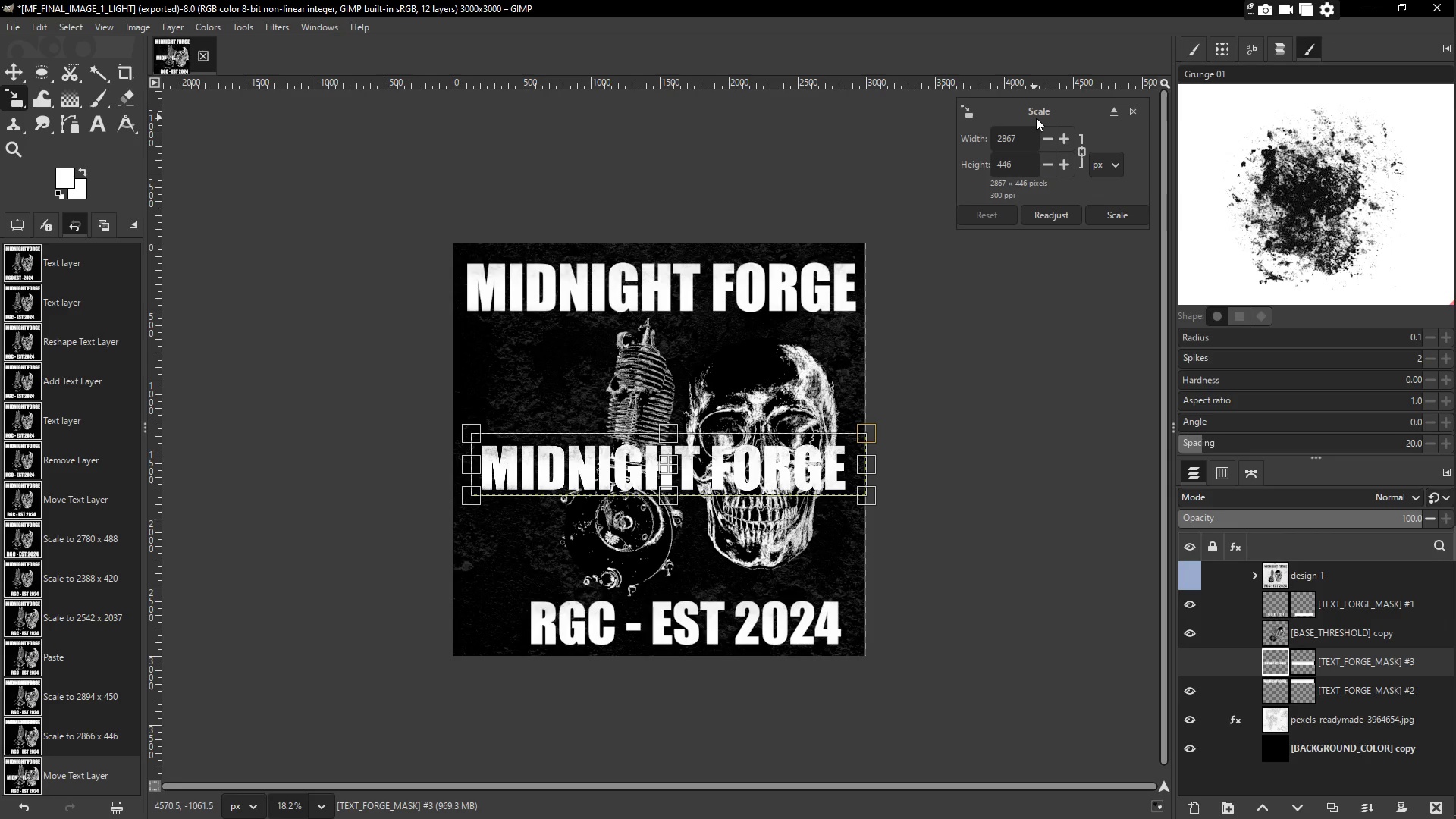 
left_click([1134, 111])
 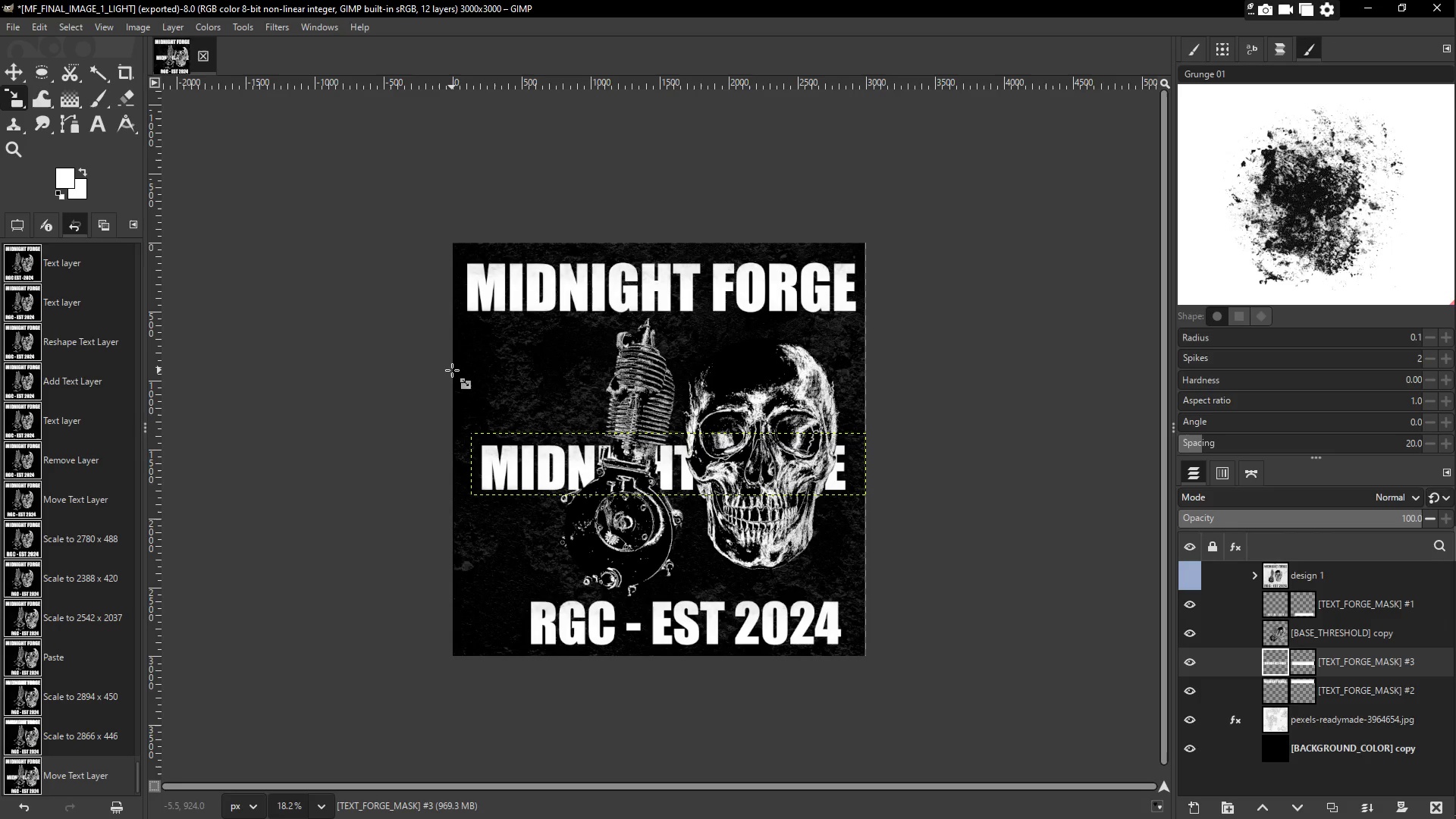 
wait(5.59)
 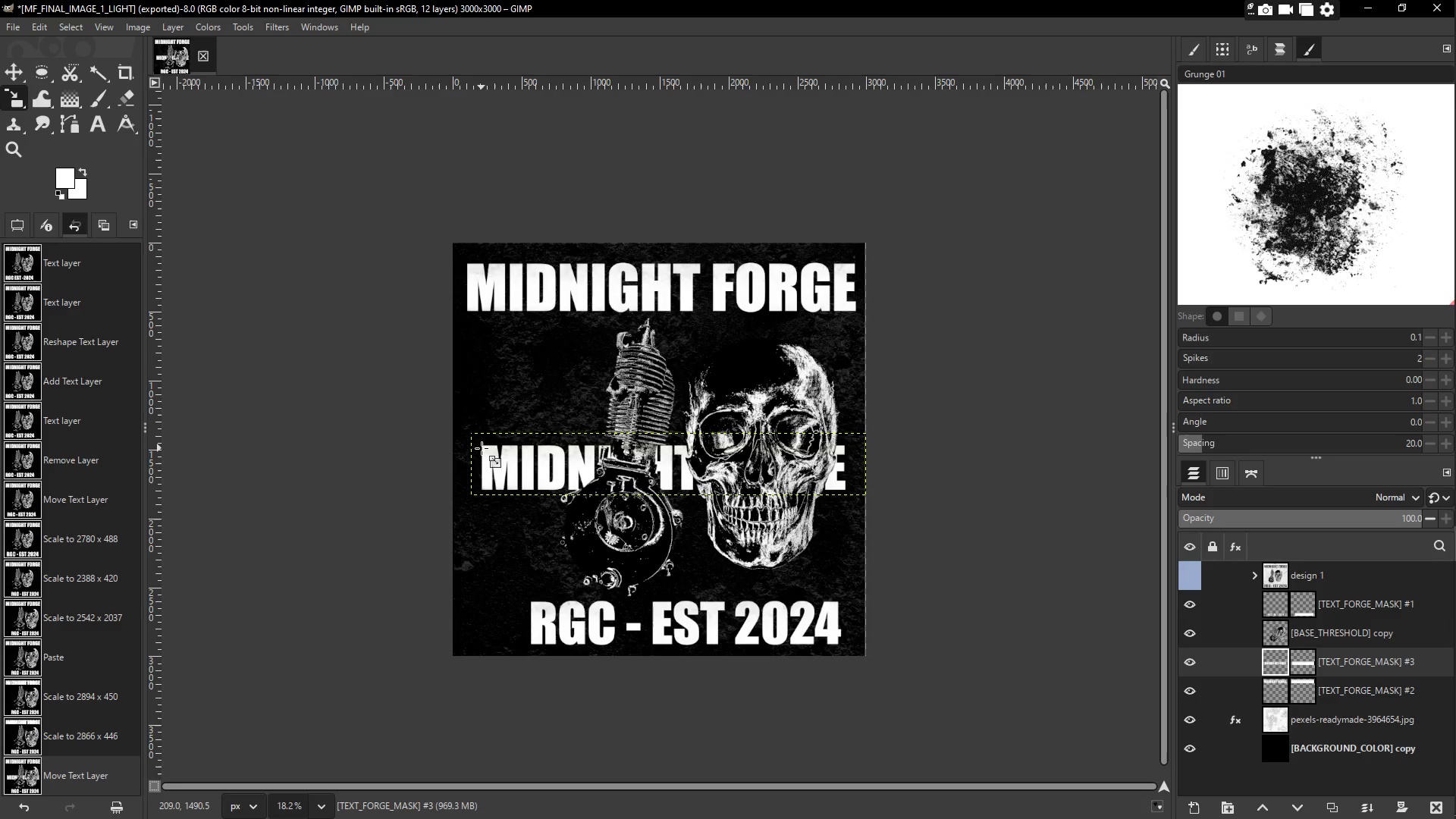 
key(M)
 